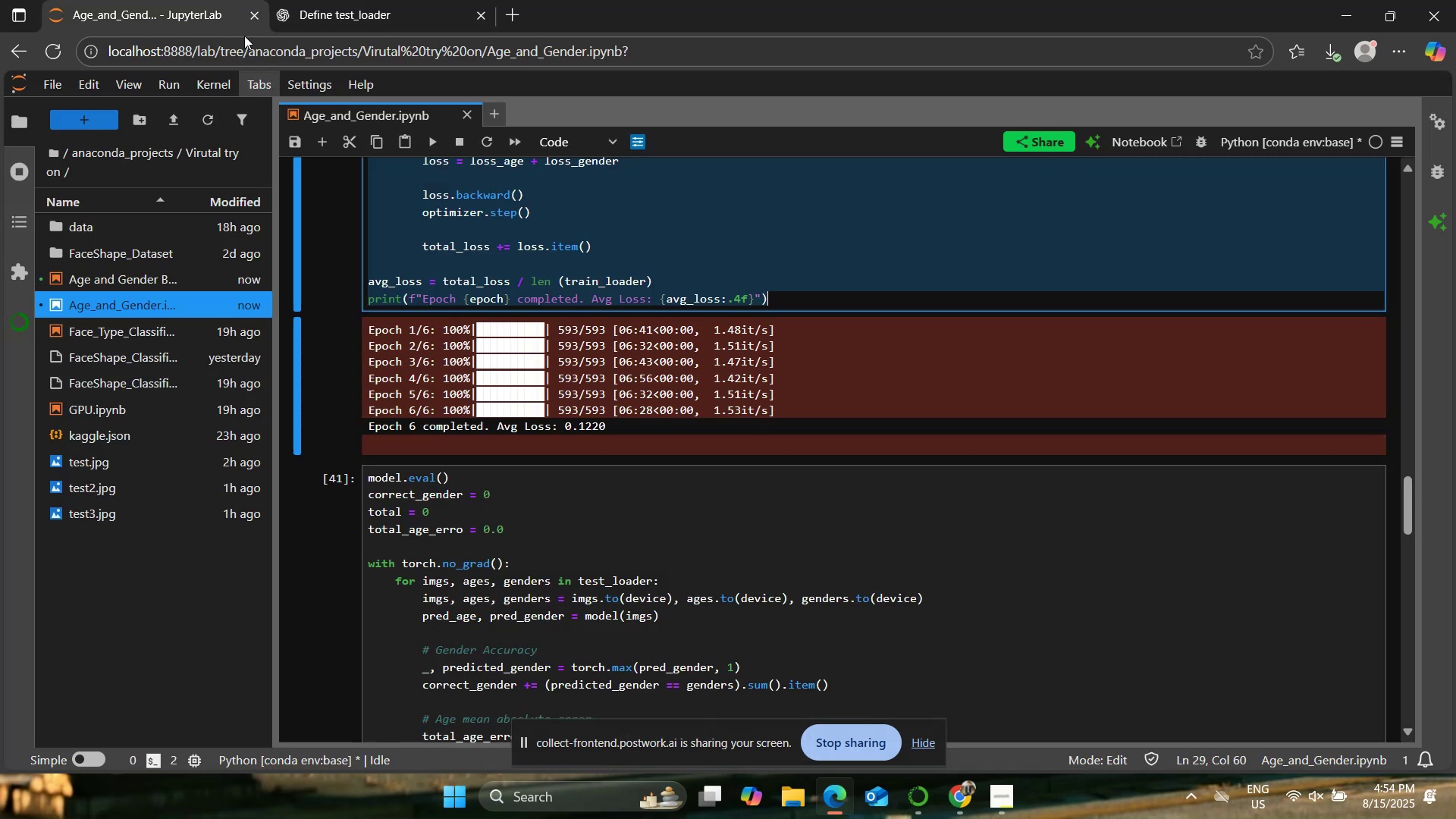 
scroll: coordinate [632, 515], scroll_direction: none, amount: 0.0
 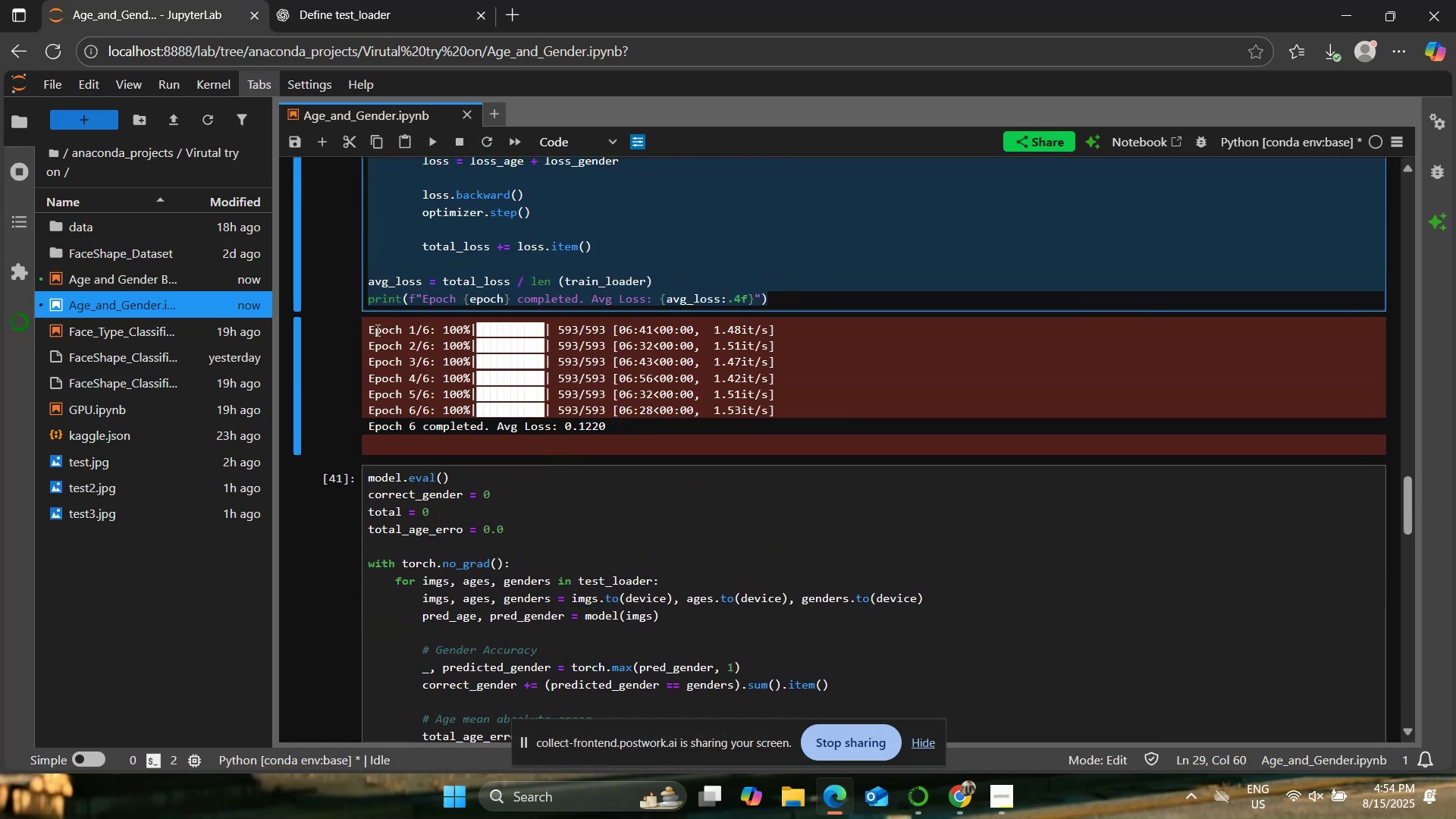 
left_click_drag(start_coordinate=[369, 326], to_coordinate=[619, 422])
 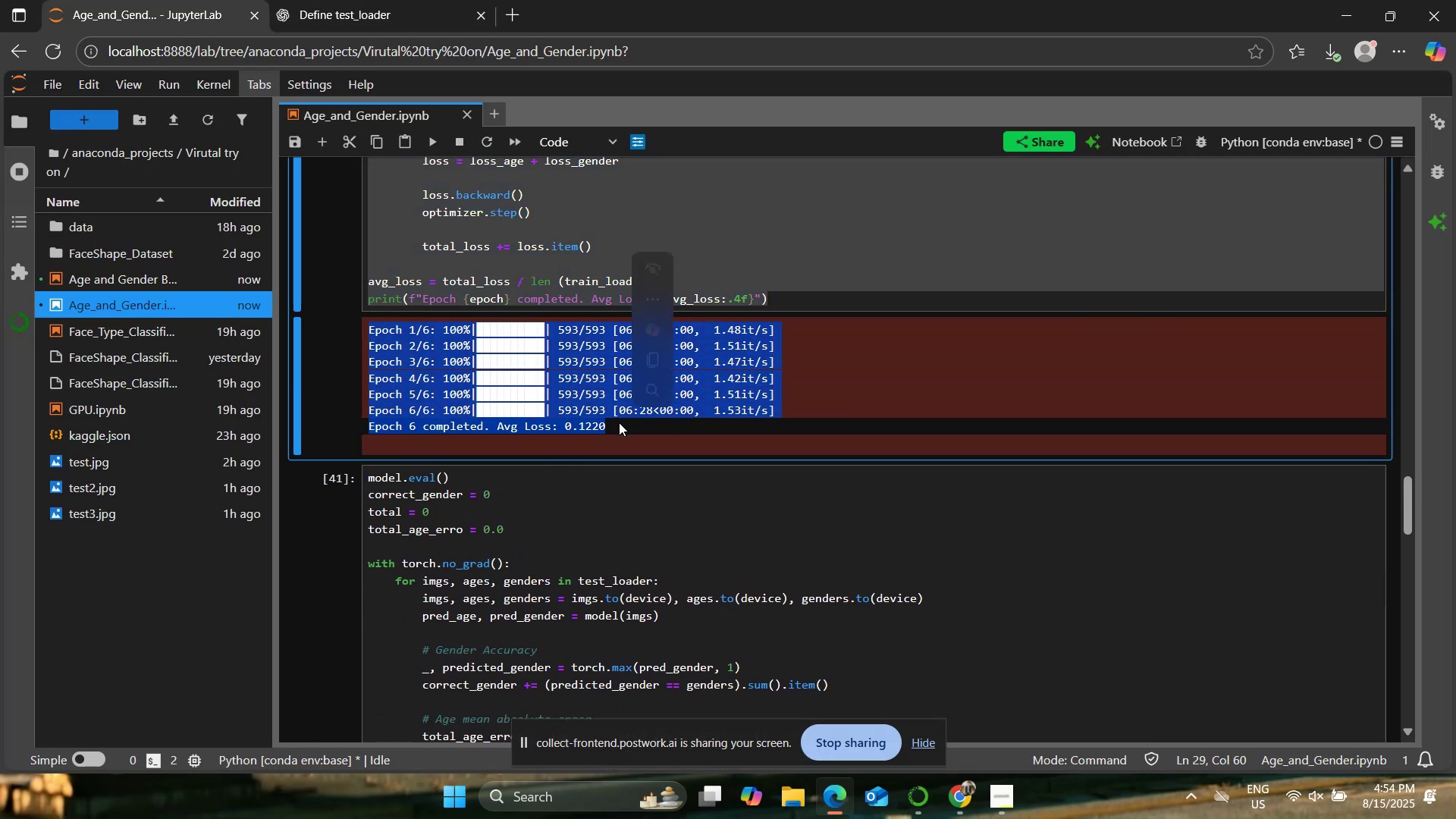 
key(Control+C)
 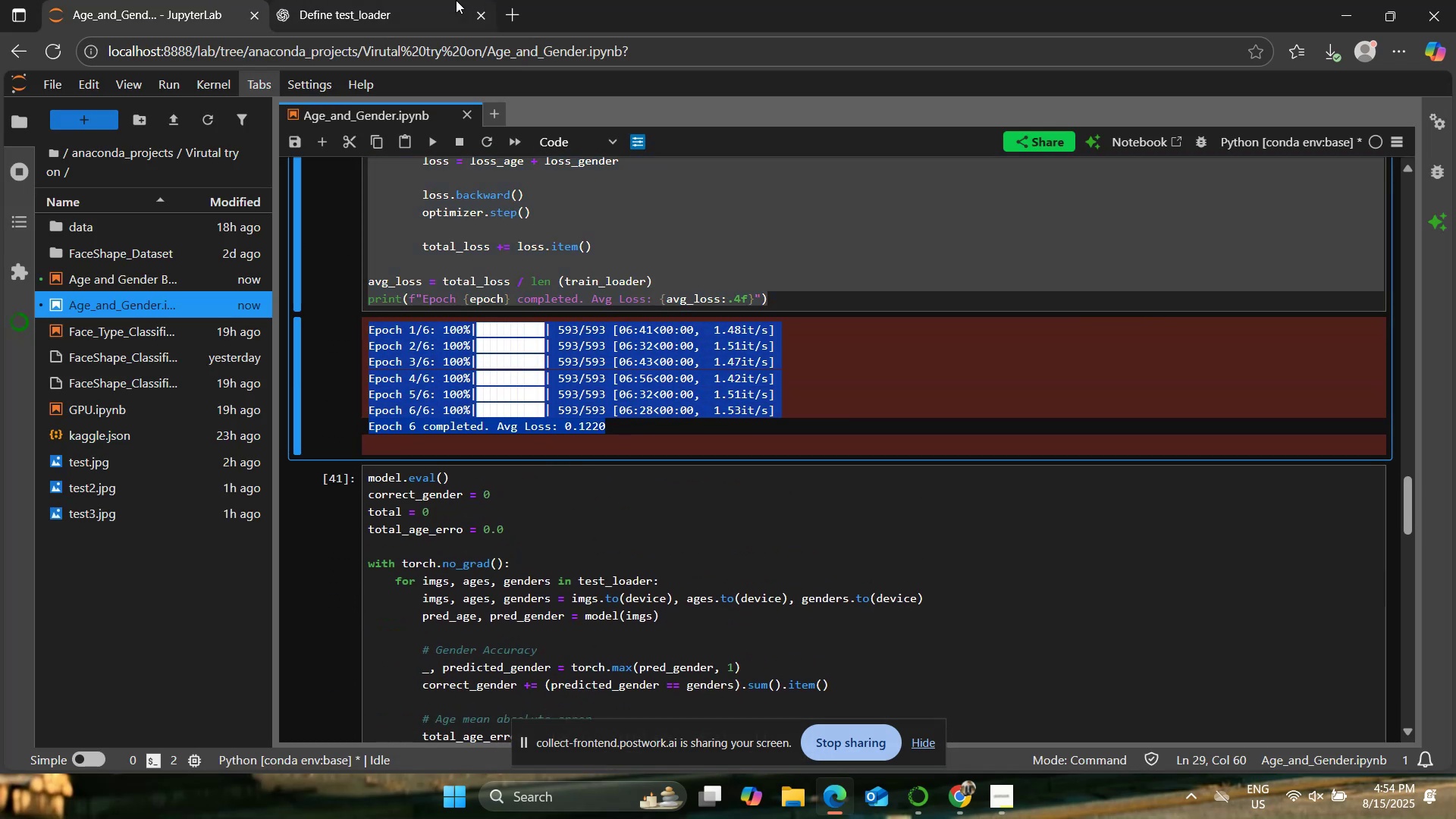 
left_click([457, 0])
 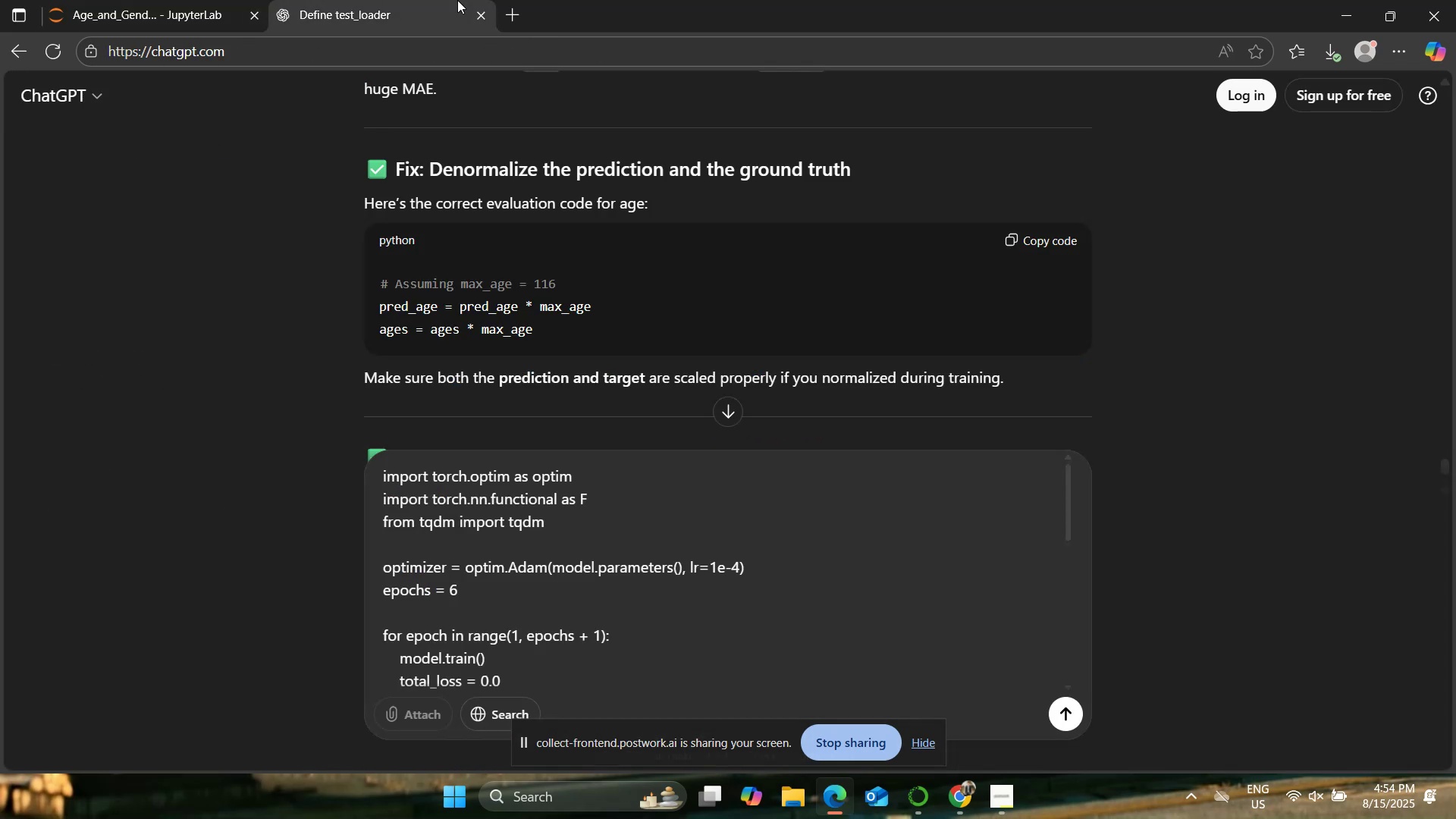 
key(Shift+Enter)
 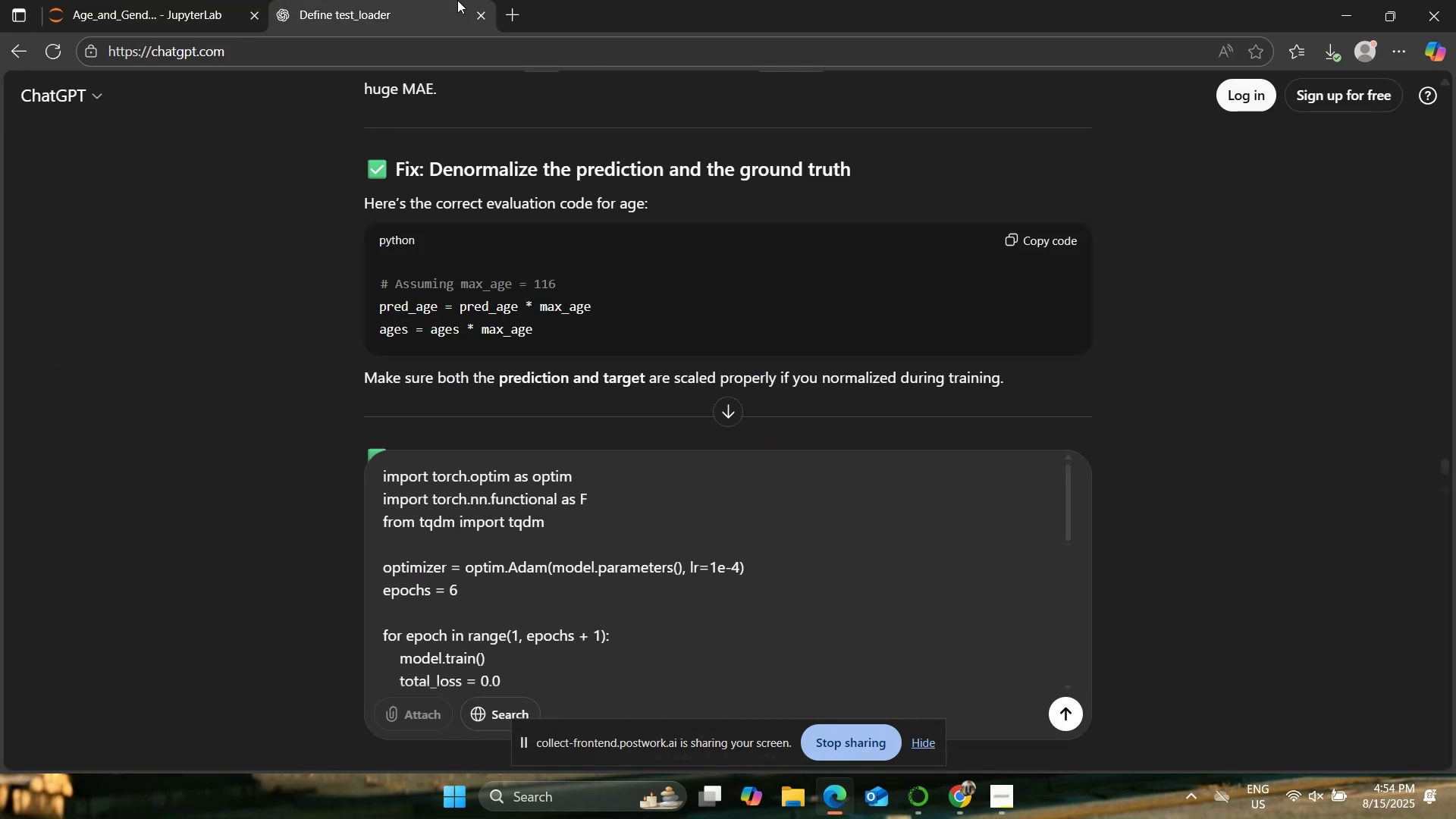 
key(Shift+Enter)
 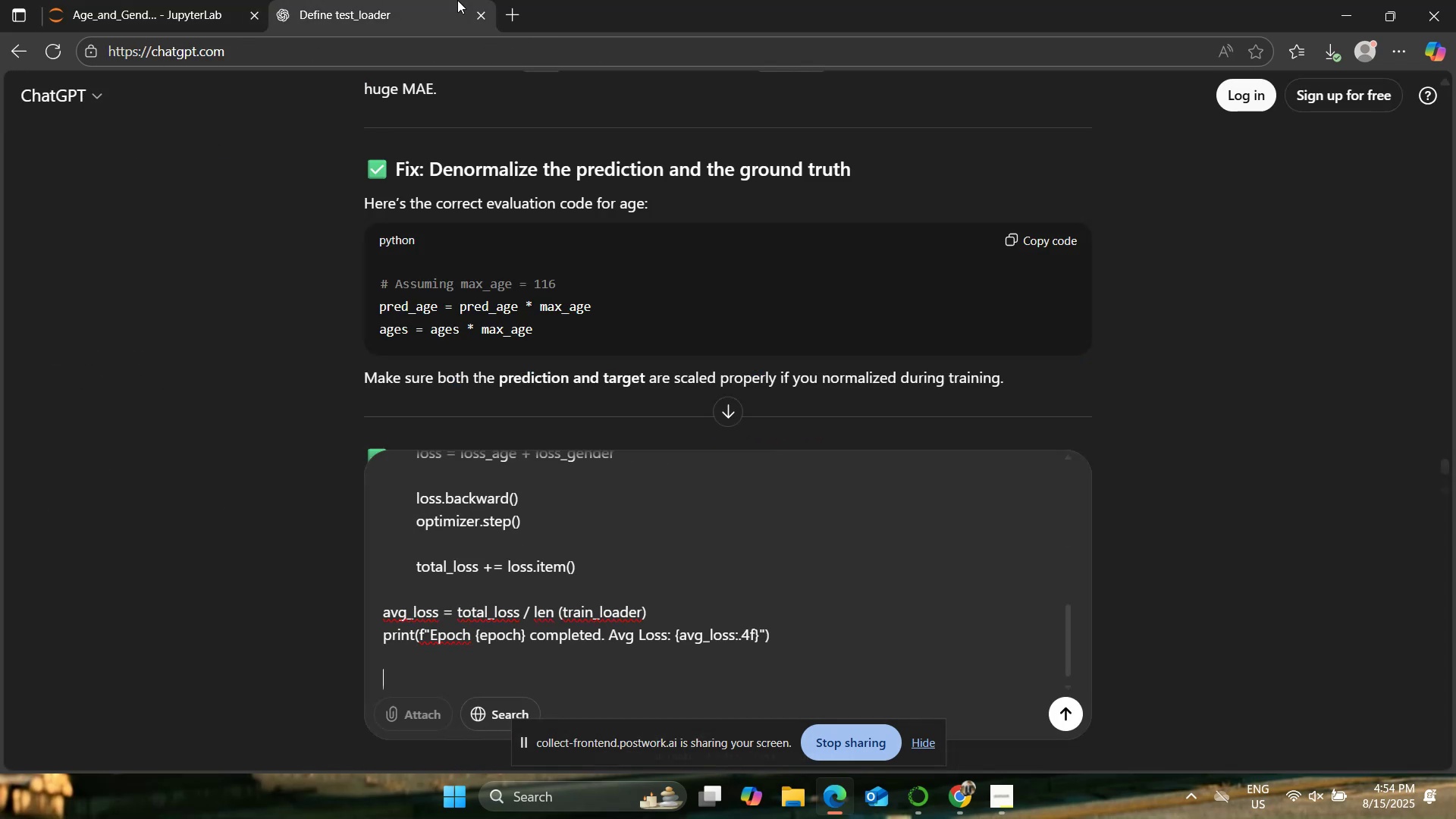 
key(Shift+Enter)
 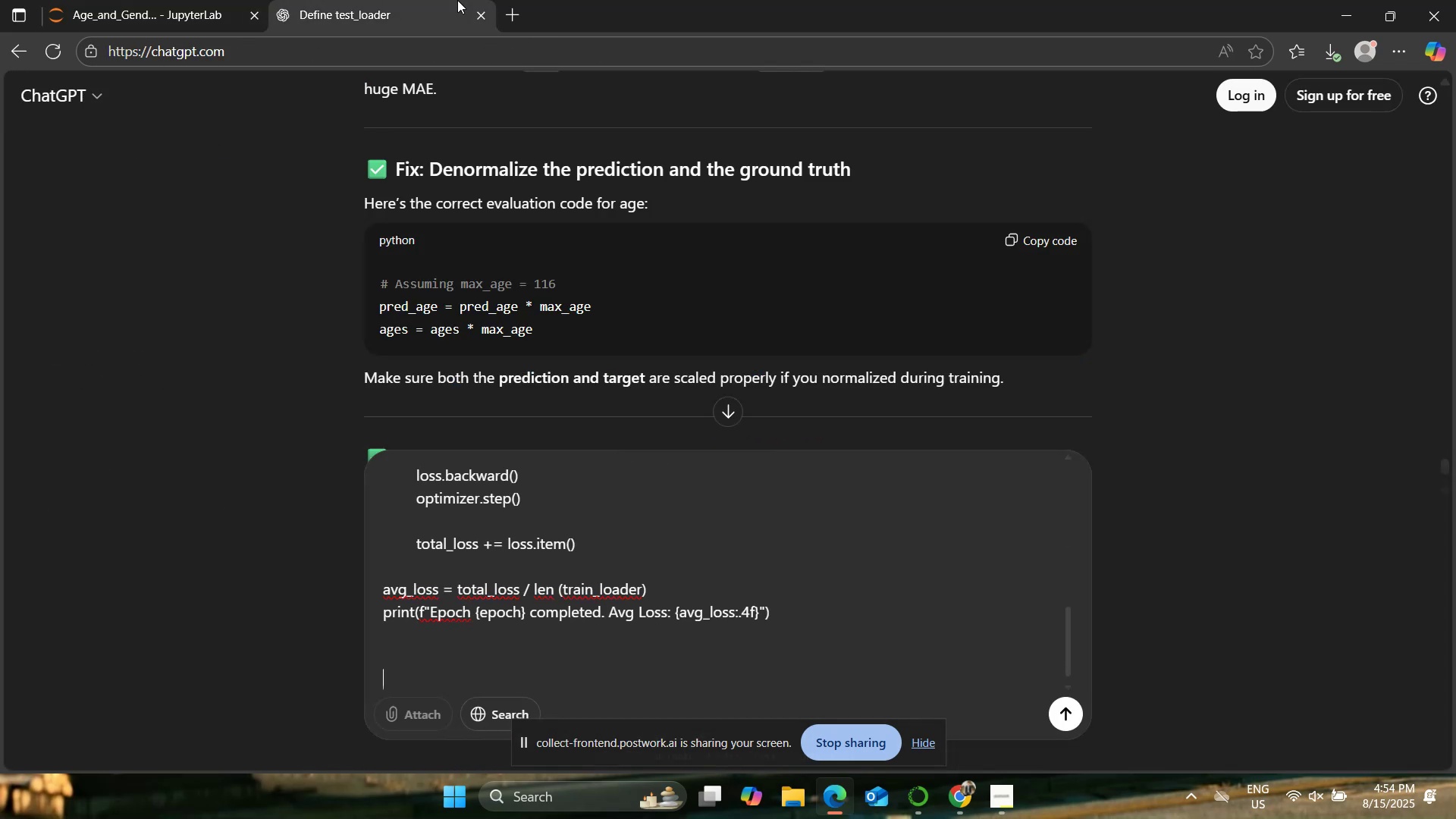 
key(Control+Shift+ControlLeft)
 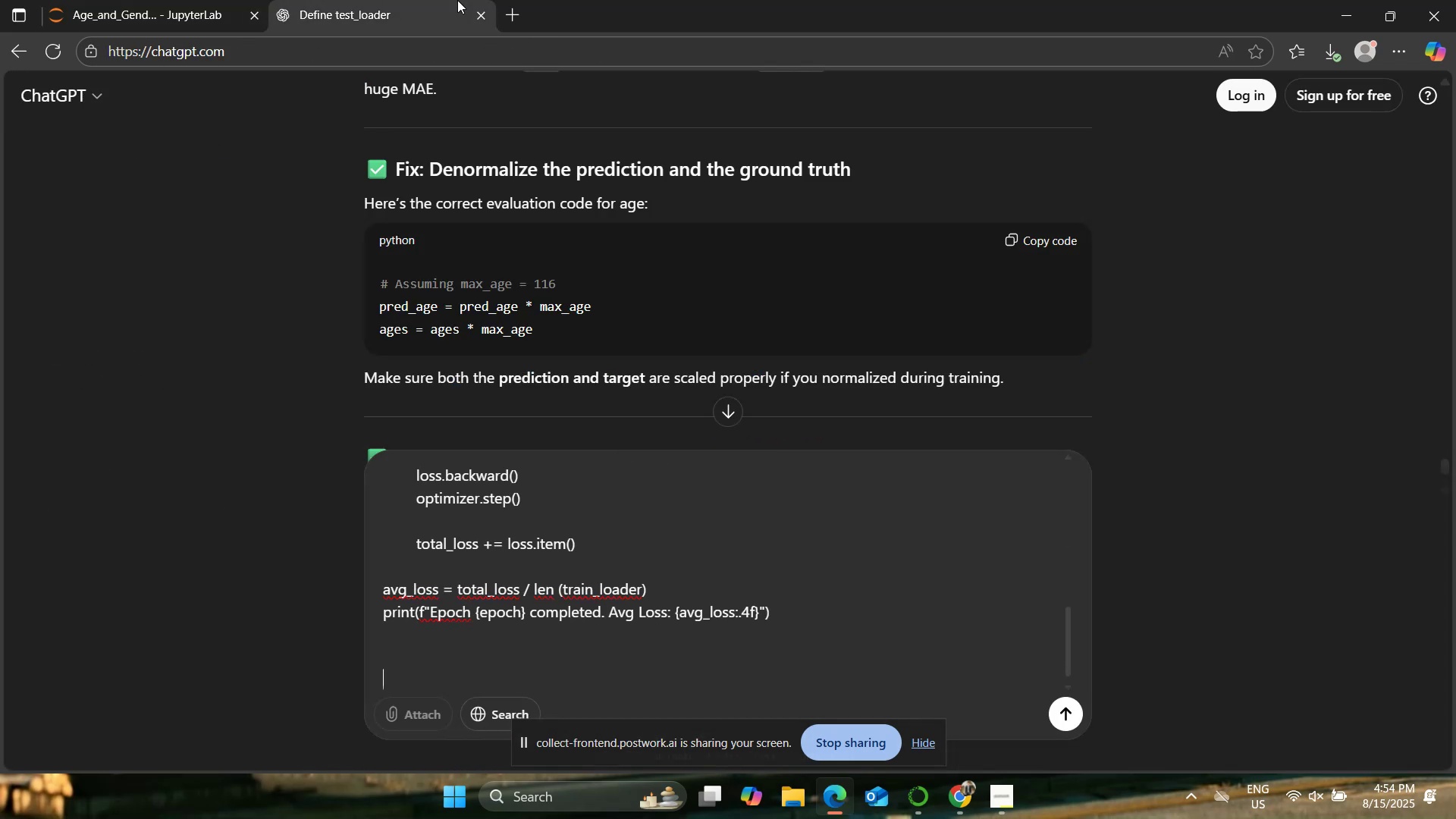 
key(Control+V)
 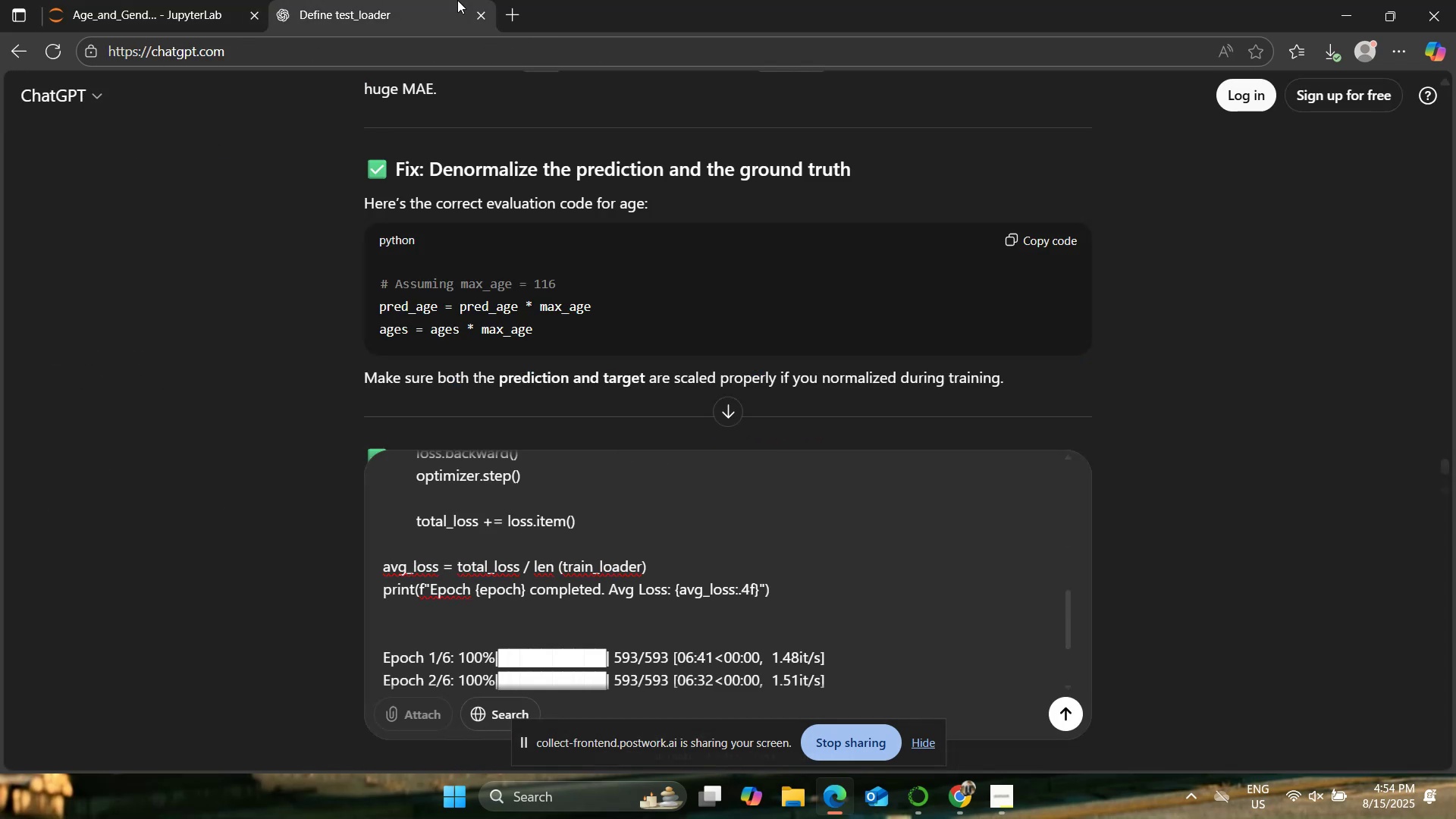 
key(Shift+Enter)
 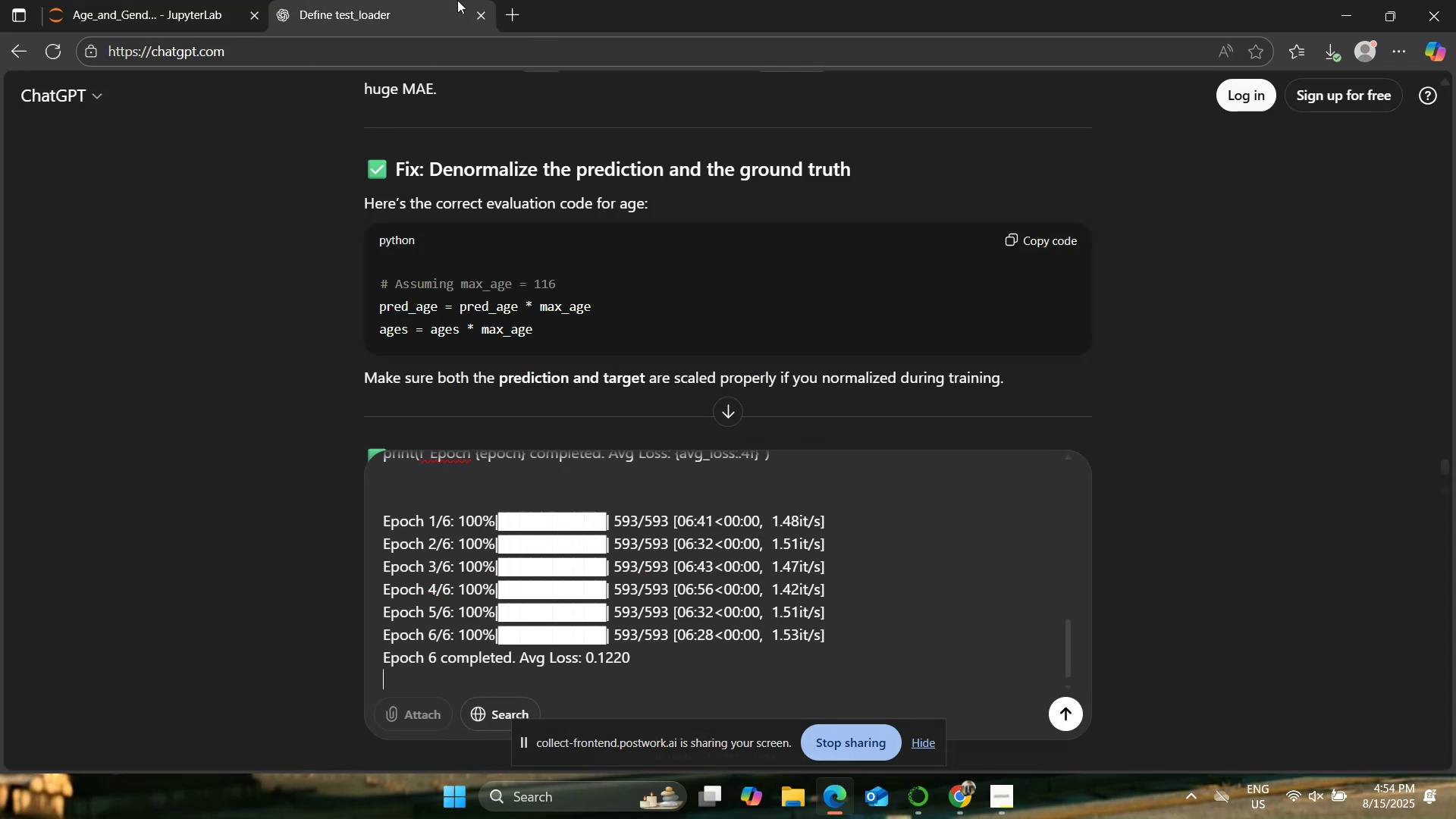 
key(Shift+Enter)
 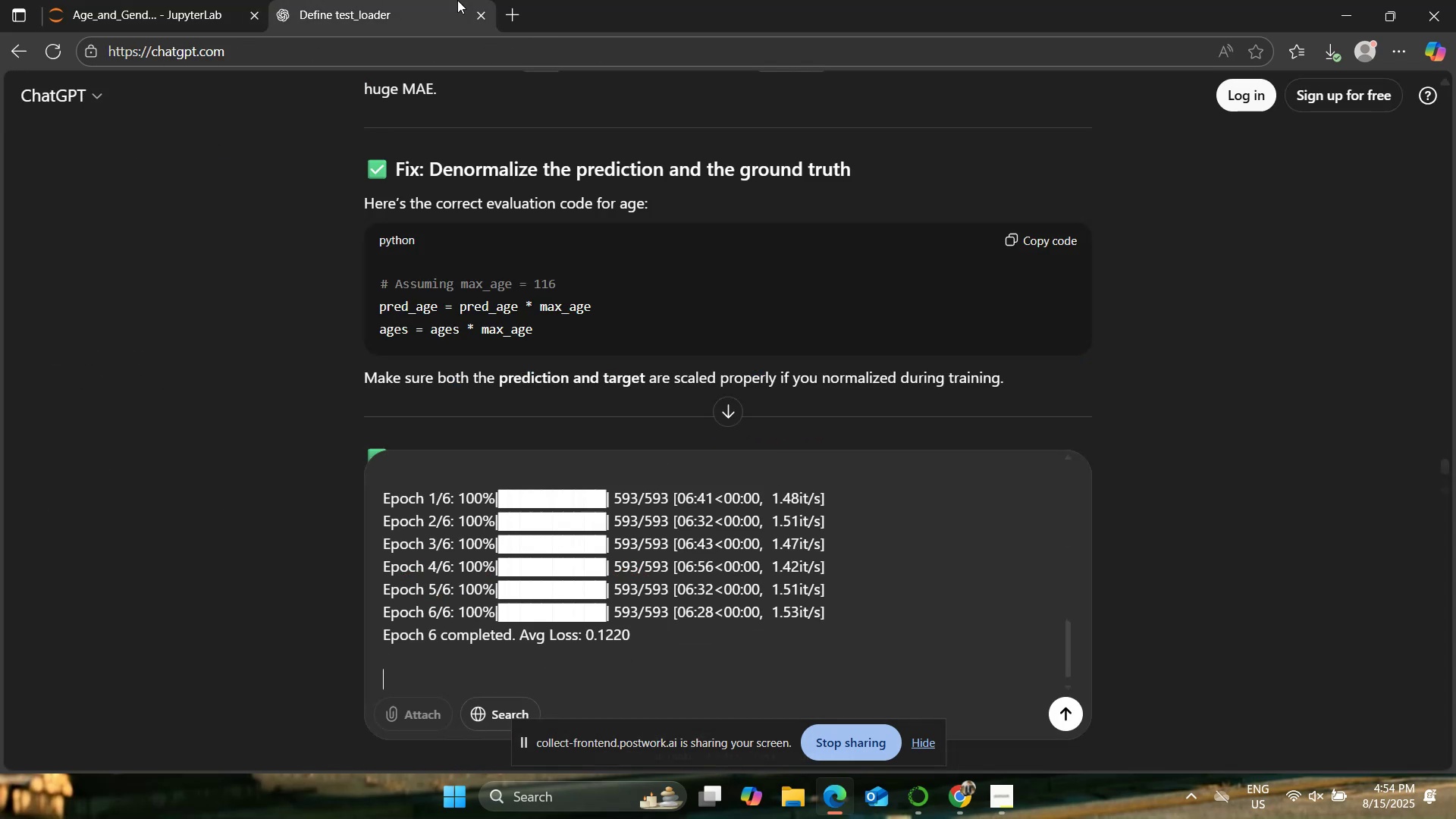 
key(Shift+Enter)
 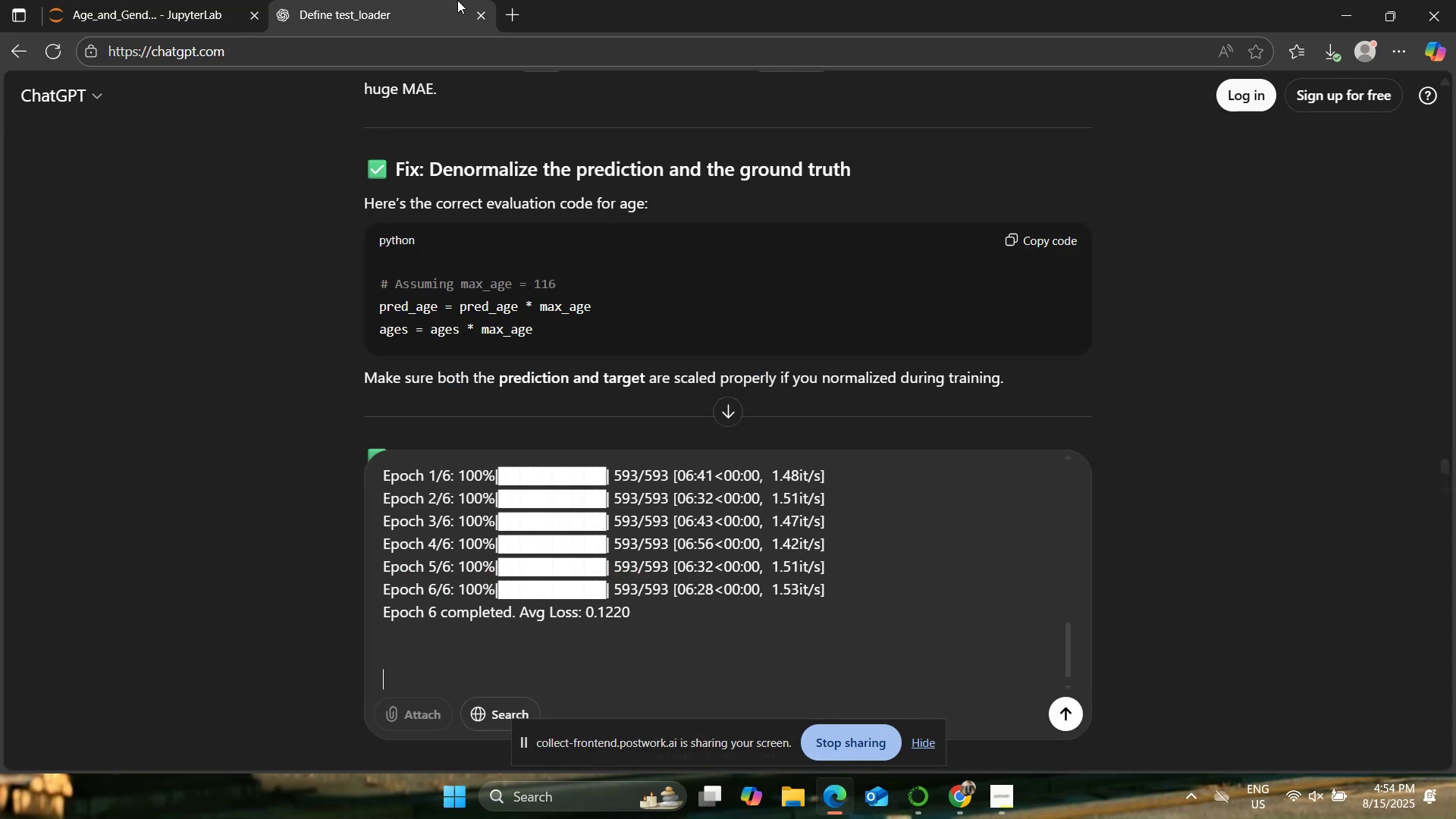 
key(Shift+Enter)
 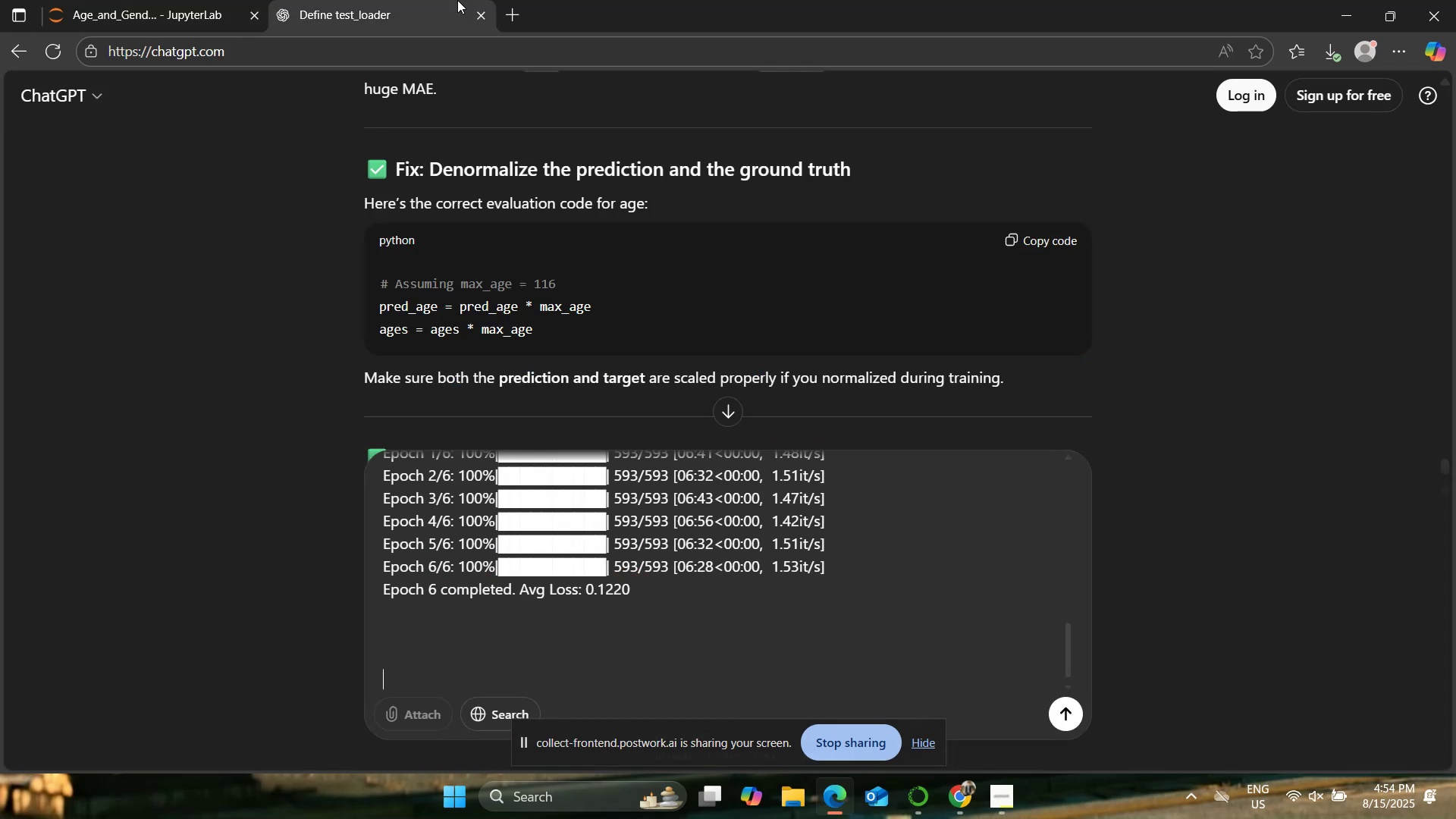 
key(Shift+Enter)
 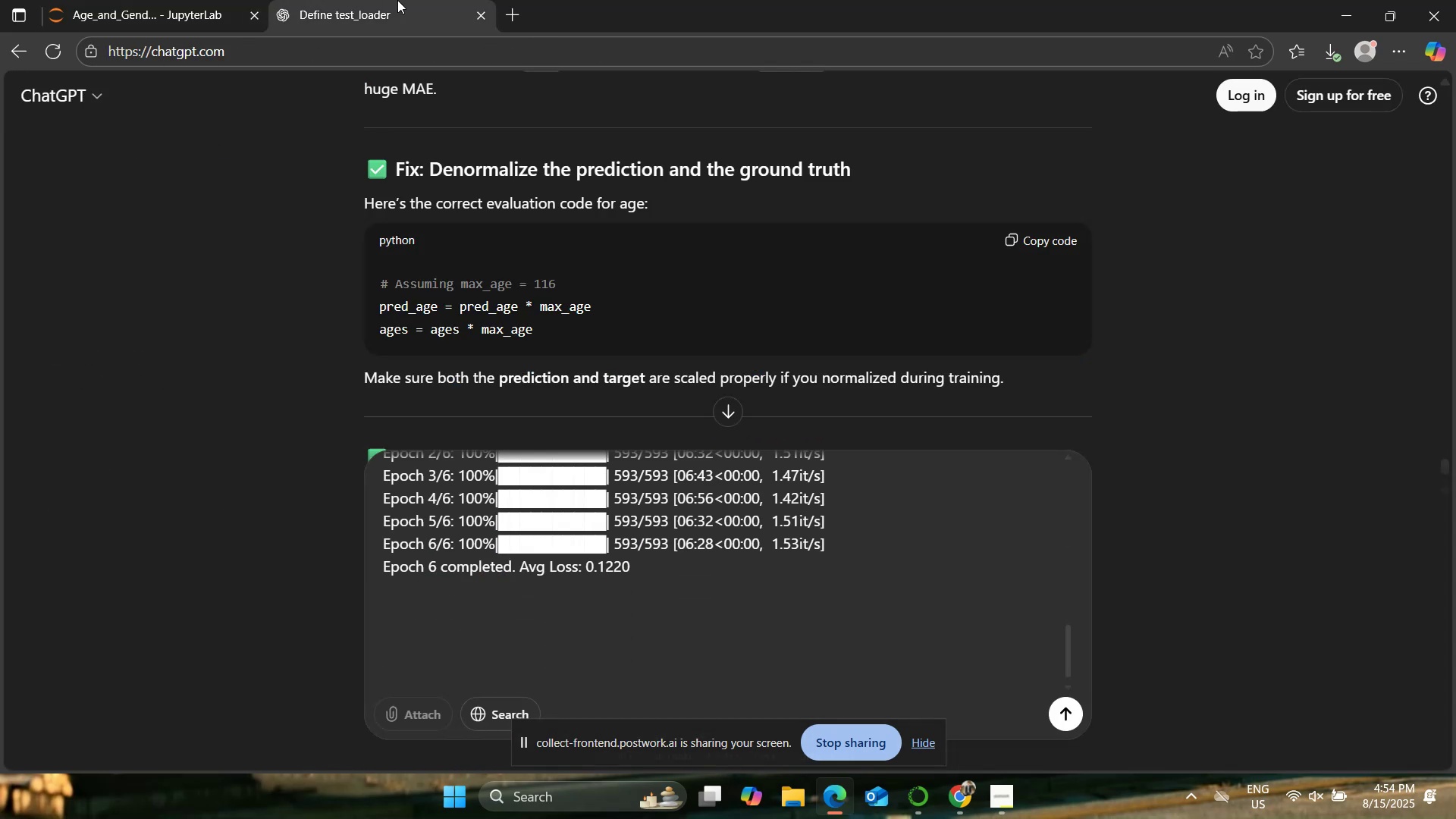 
left_click([115, 0])
 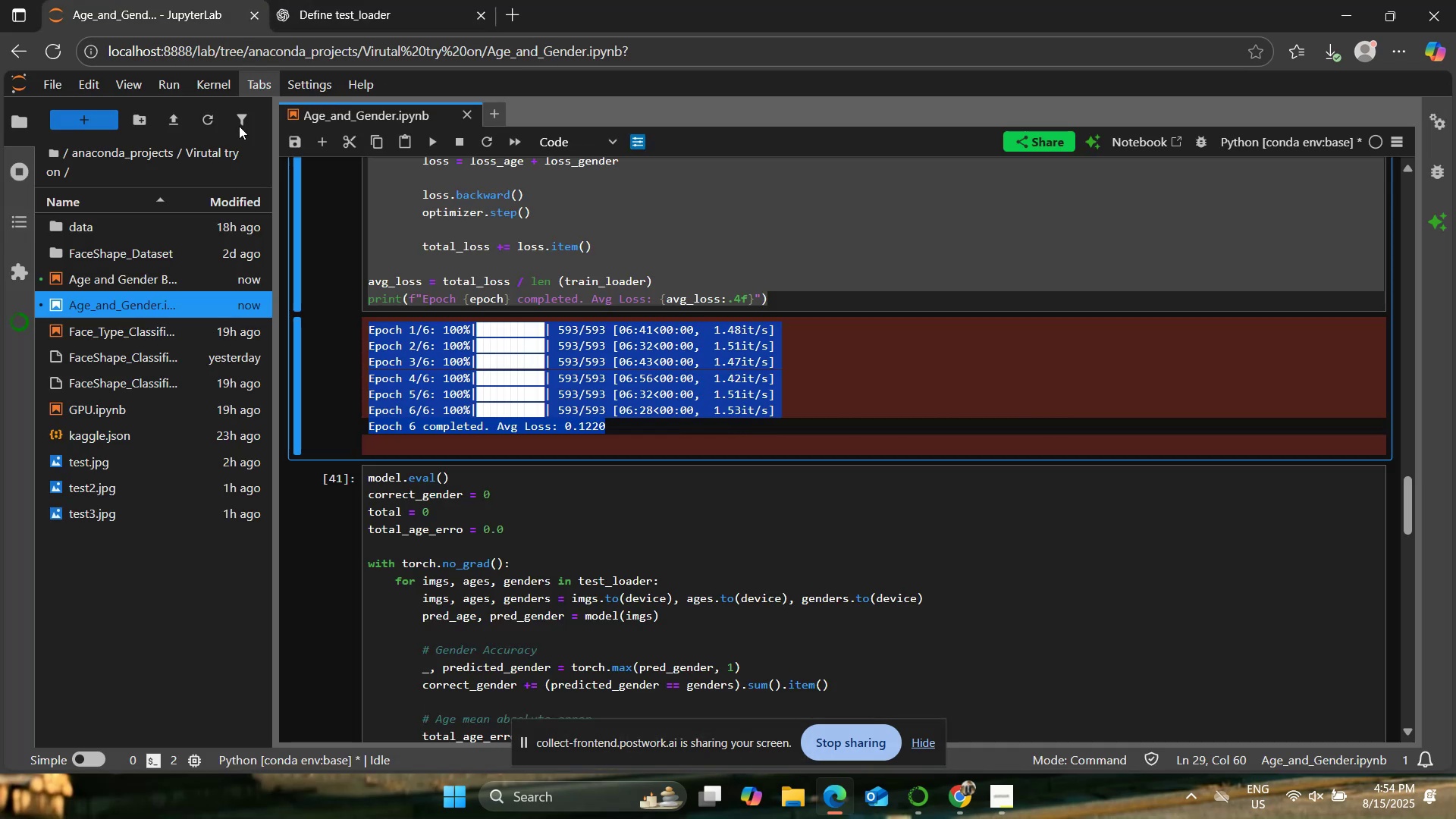 
scroll: coordinate [481, 422], scroll_direction: down, amount: 4.0
 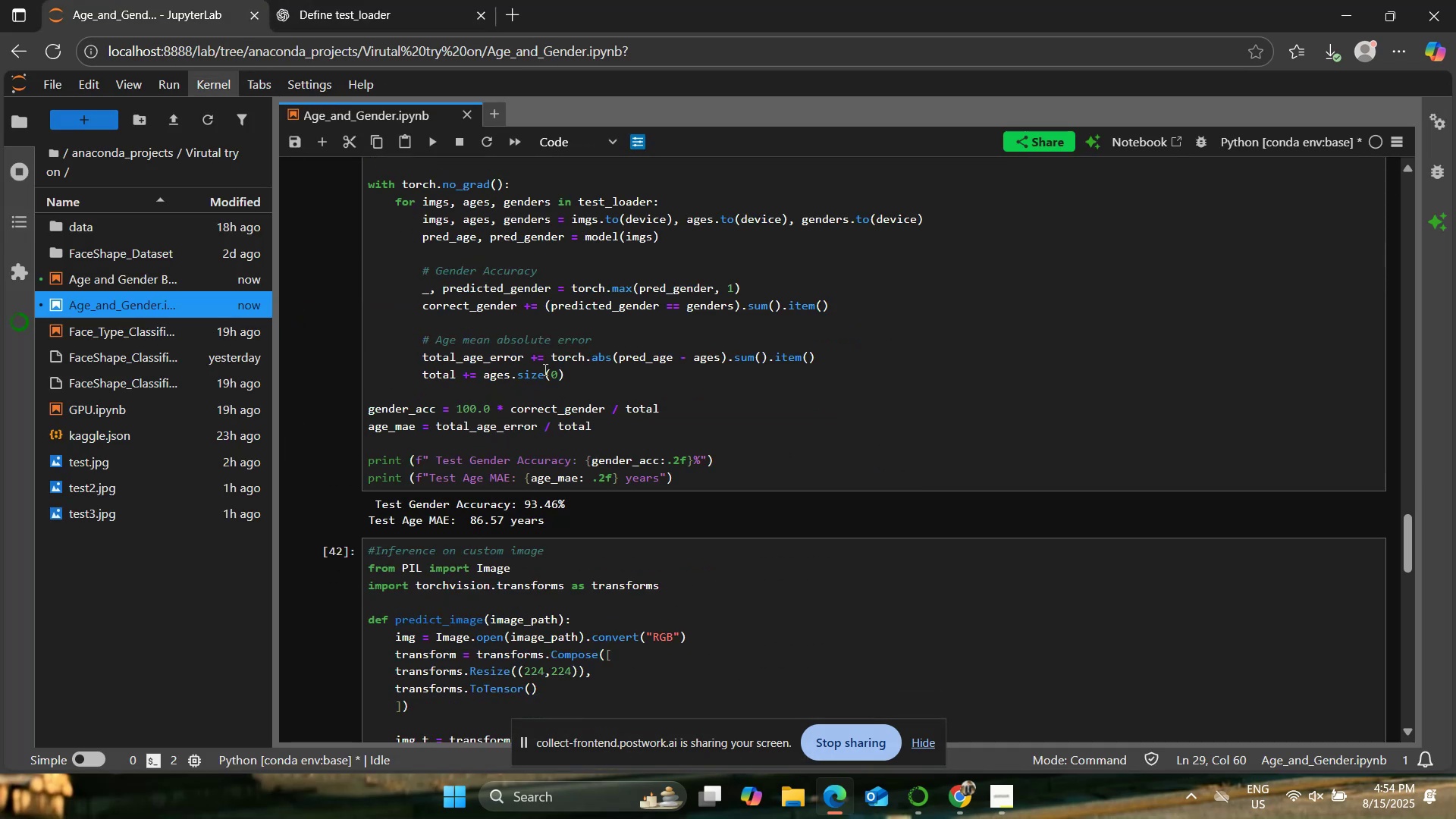 
left_click([603, 373])
 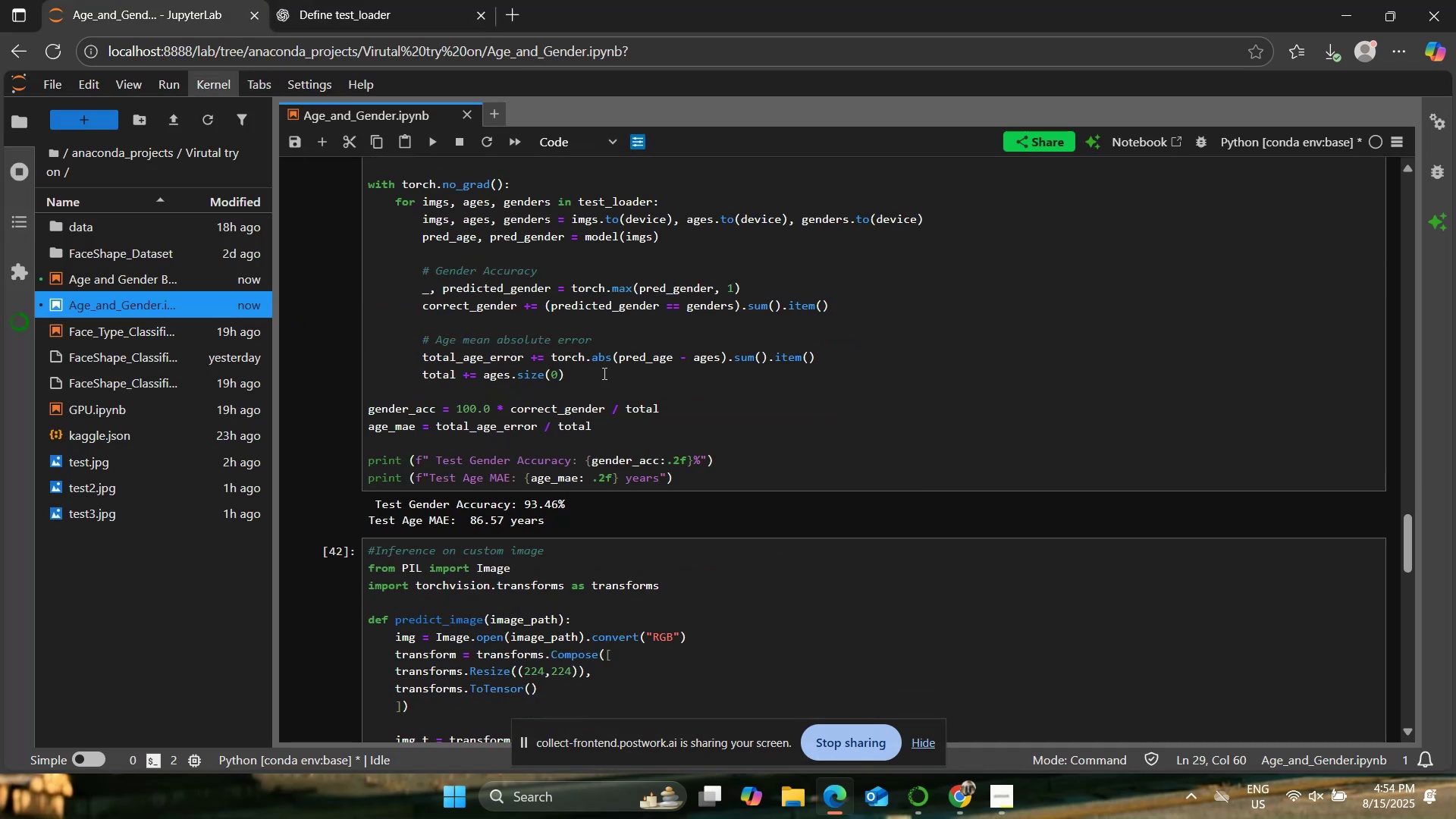 
key(Control+A)
 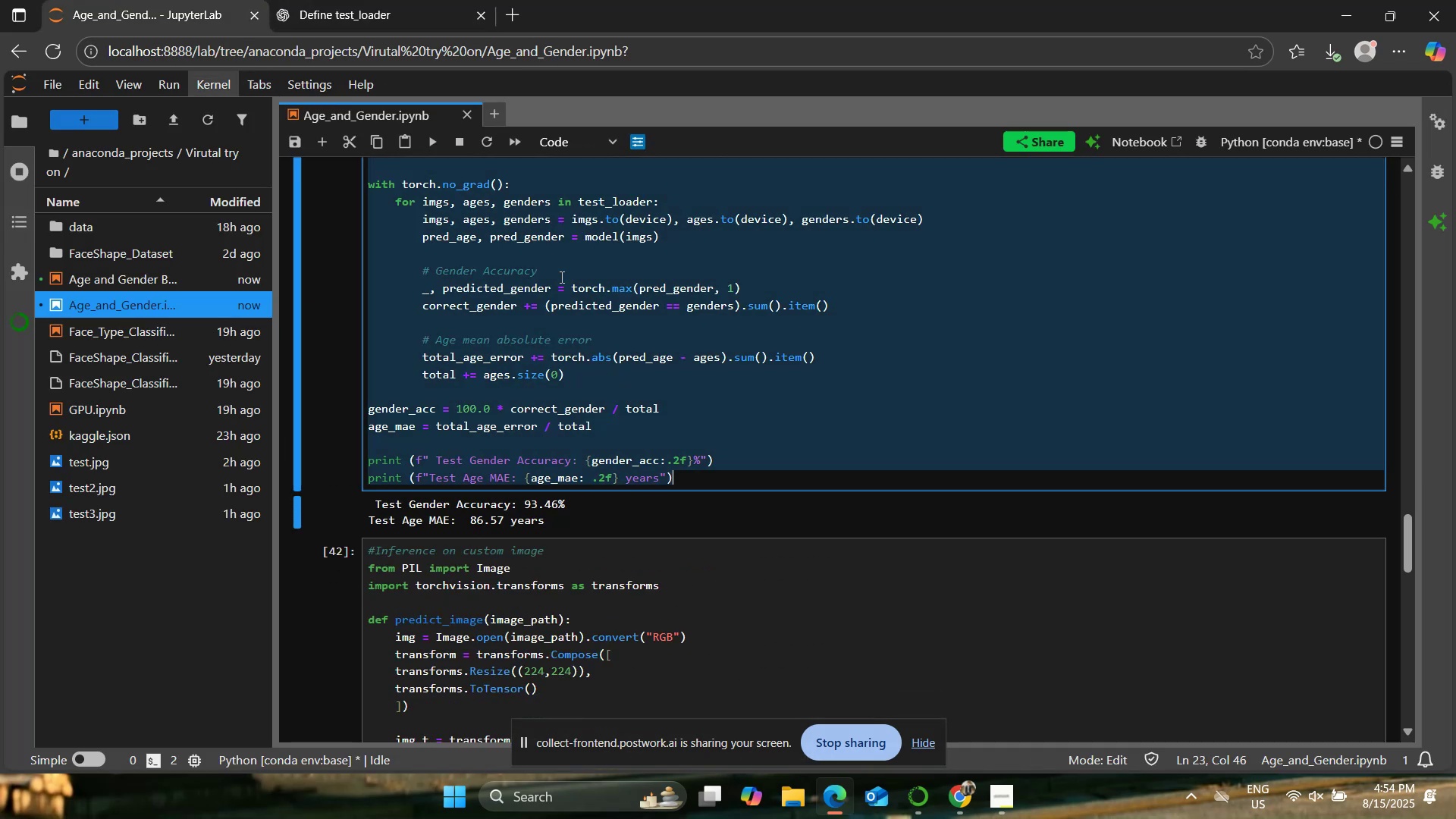 
key(Control+C)
 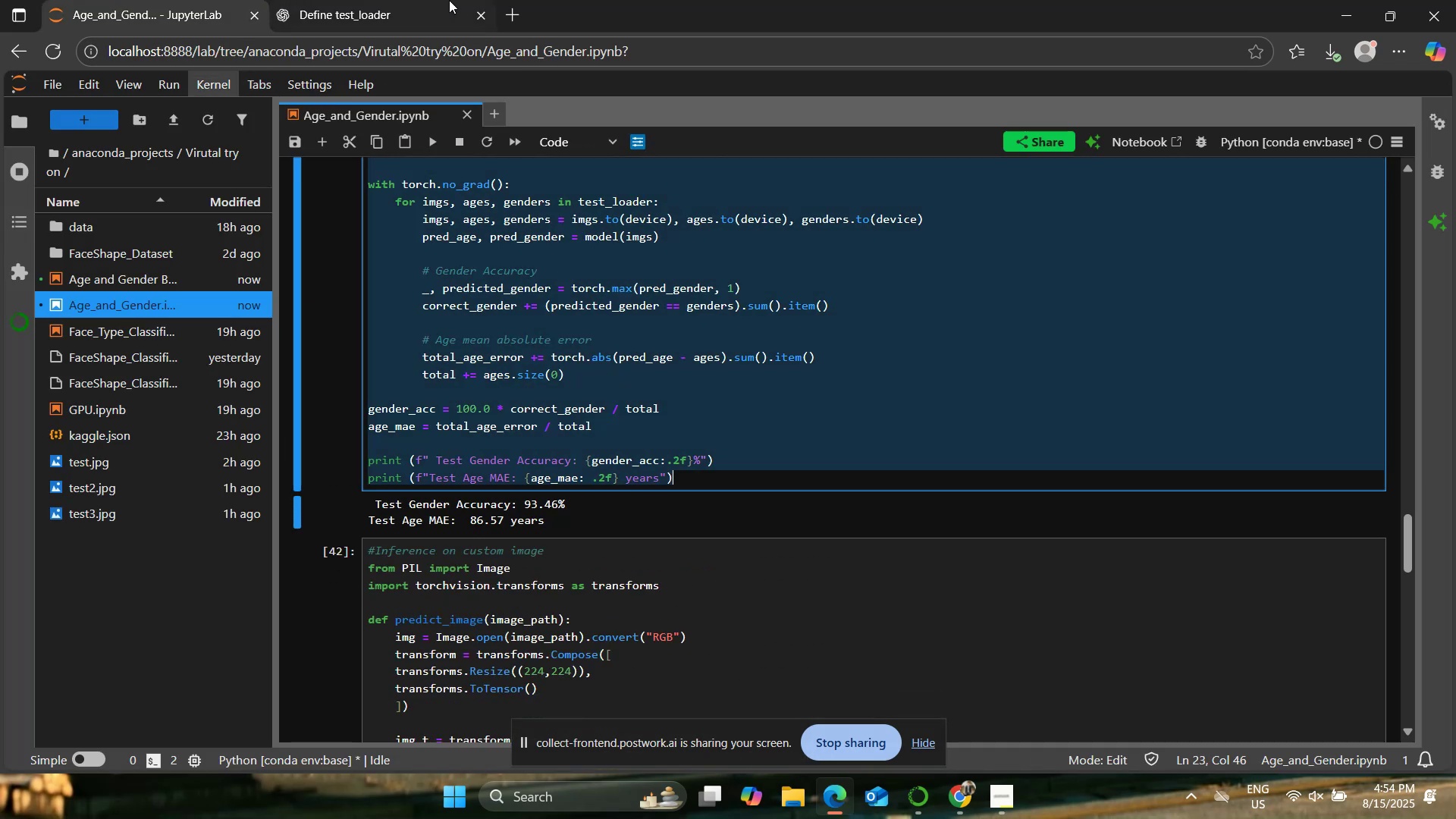 
left_click([449, 0])
 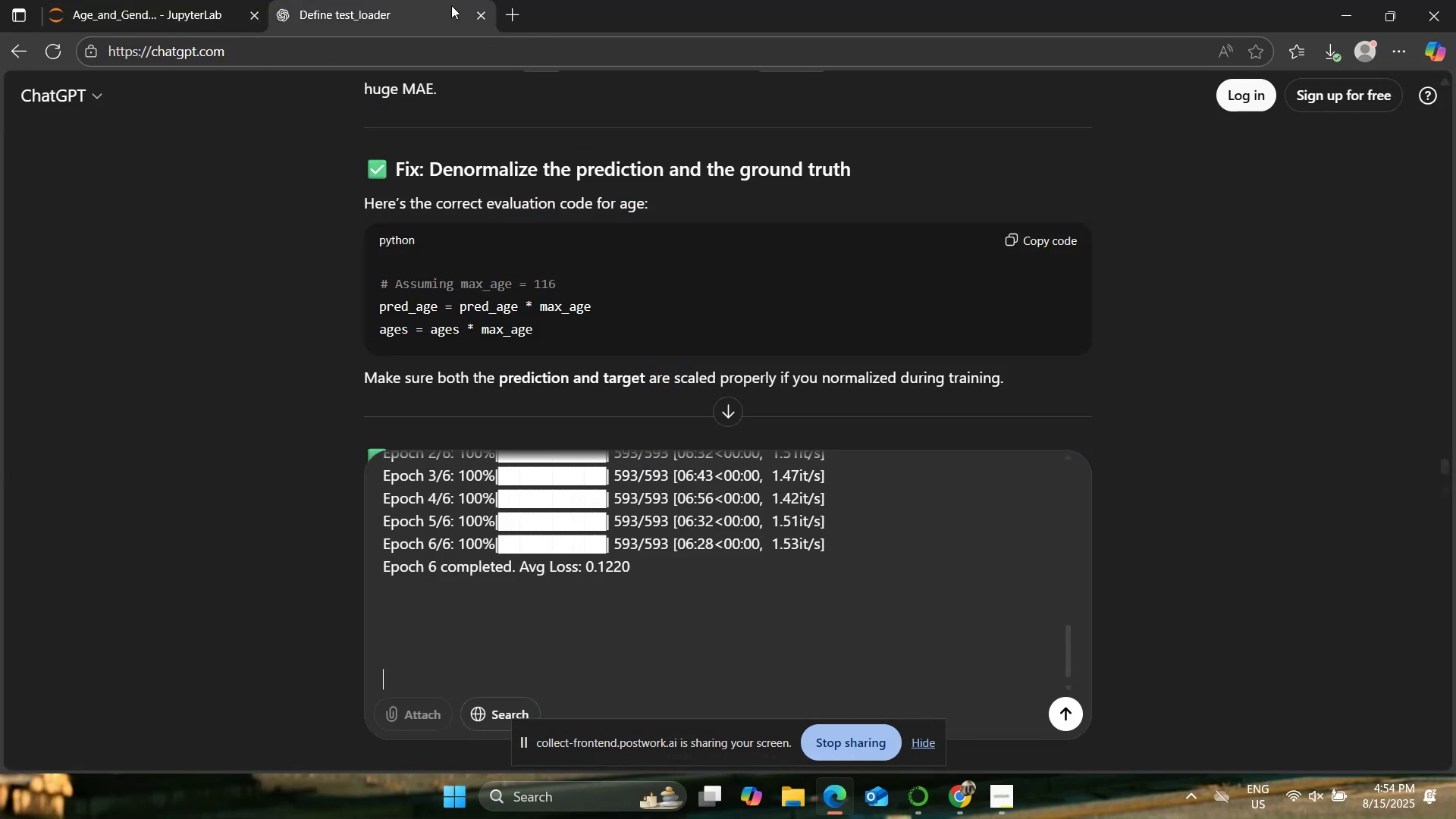 
key(Control+ControlLeft)
 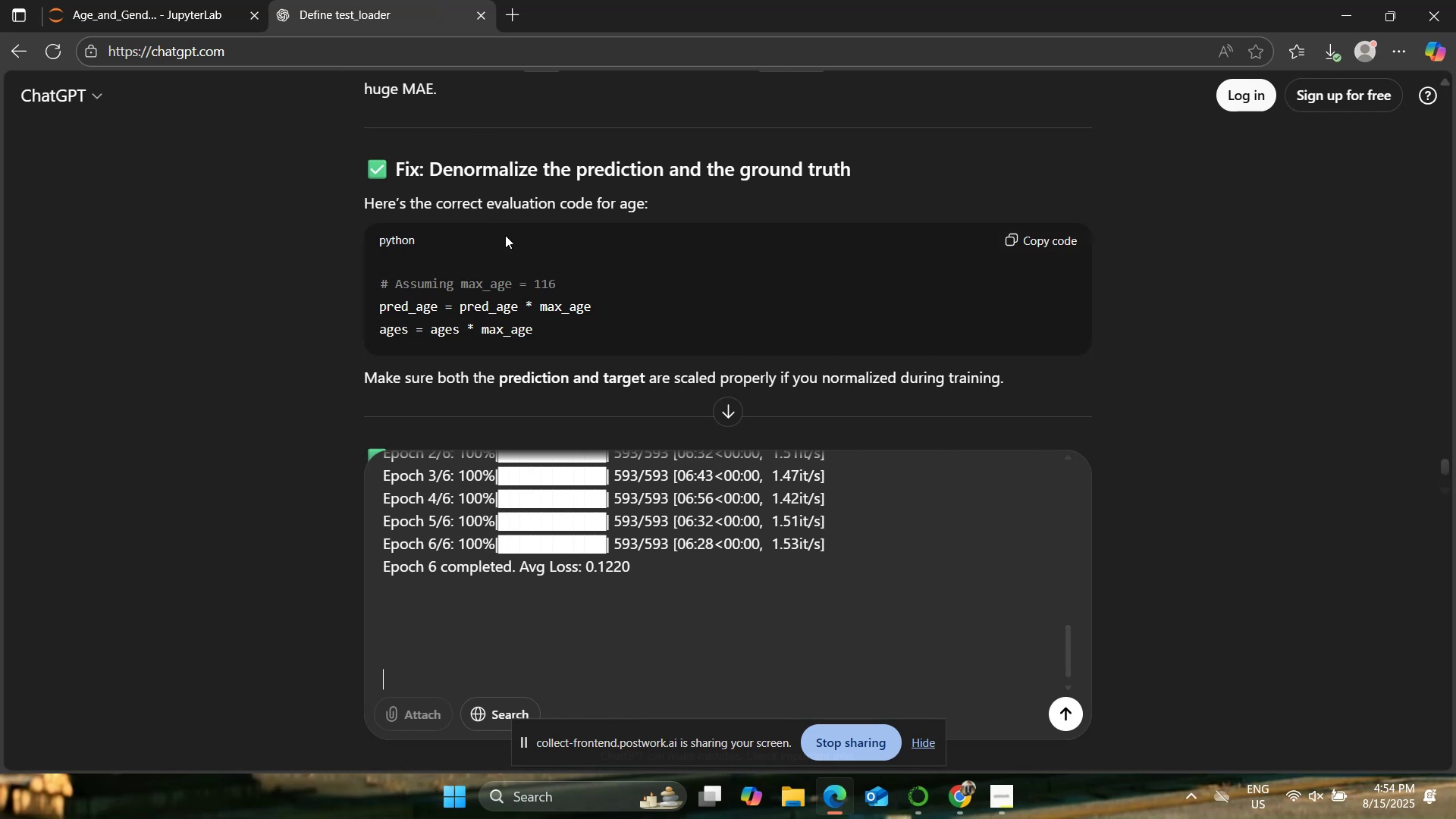 
key(Control+V)
 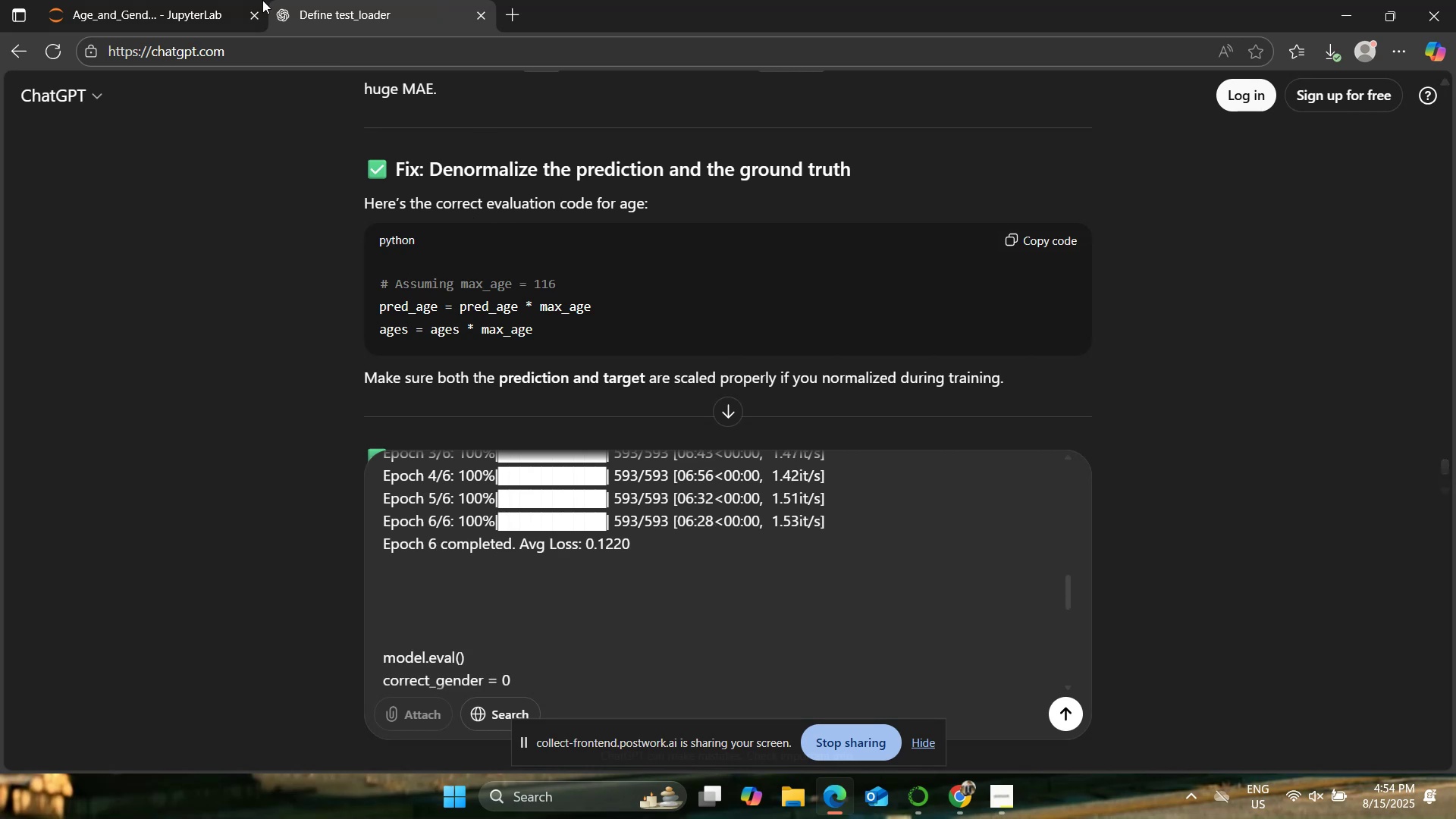 
left_click([232, 0])
 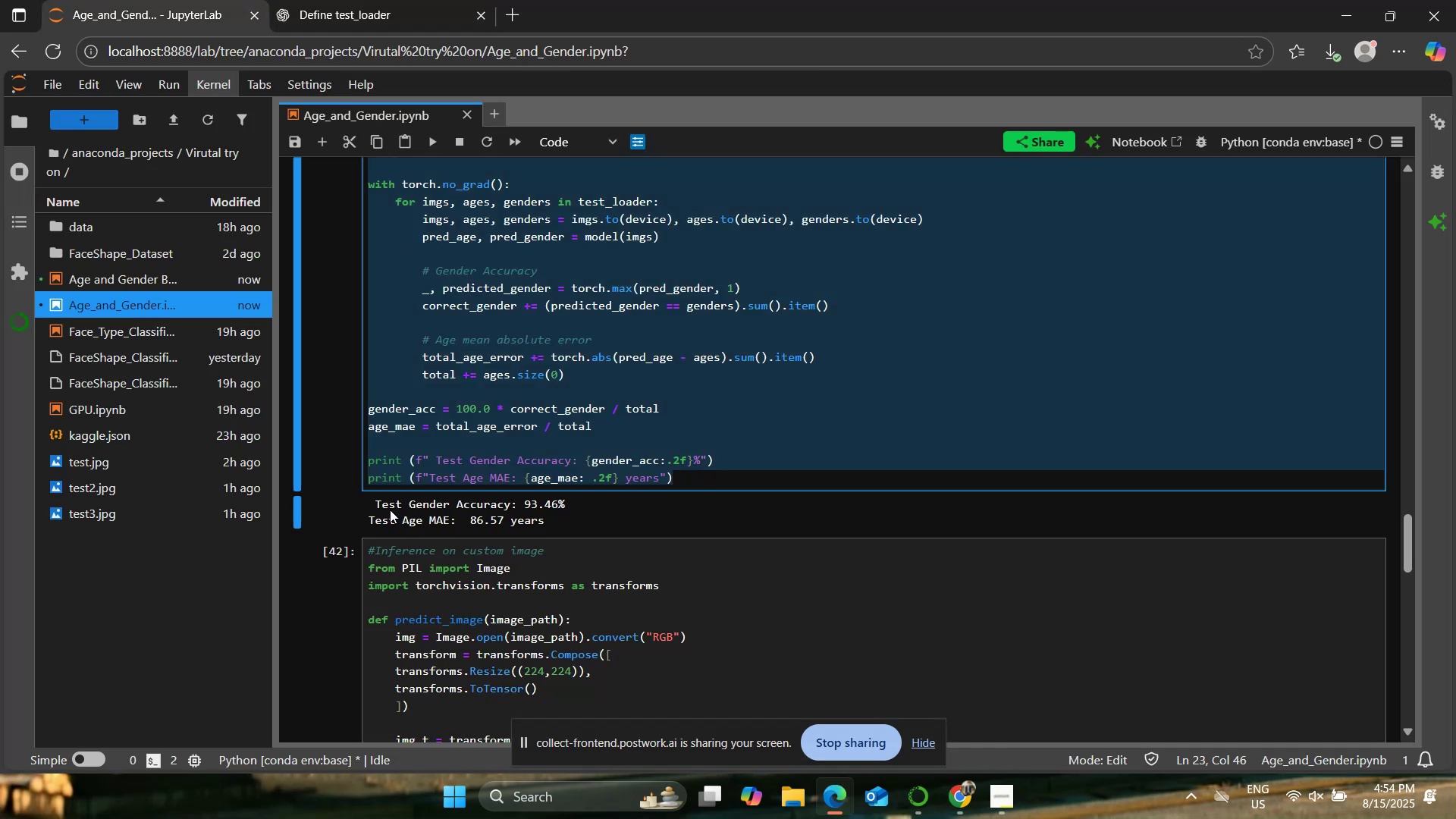 
left_click_drag(start_coordinate=[373, 500], to_coordinate=[562, 522])
 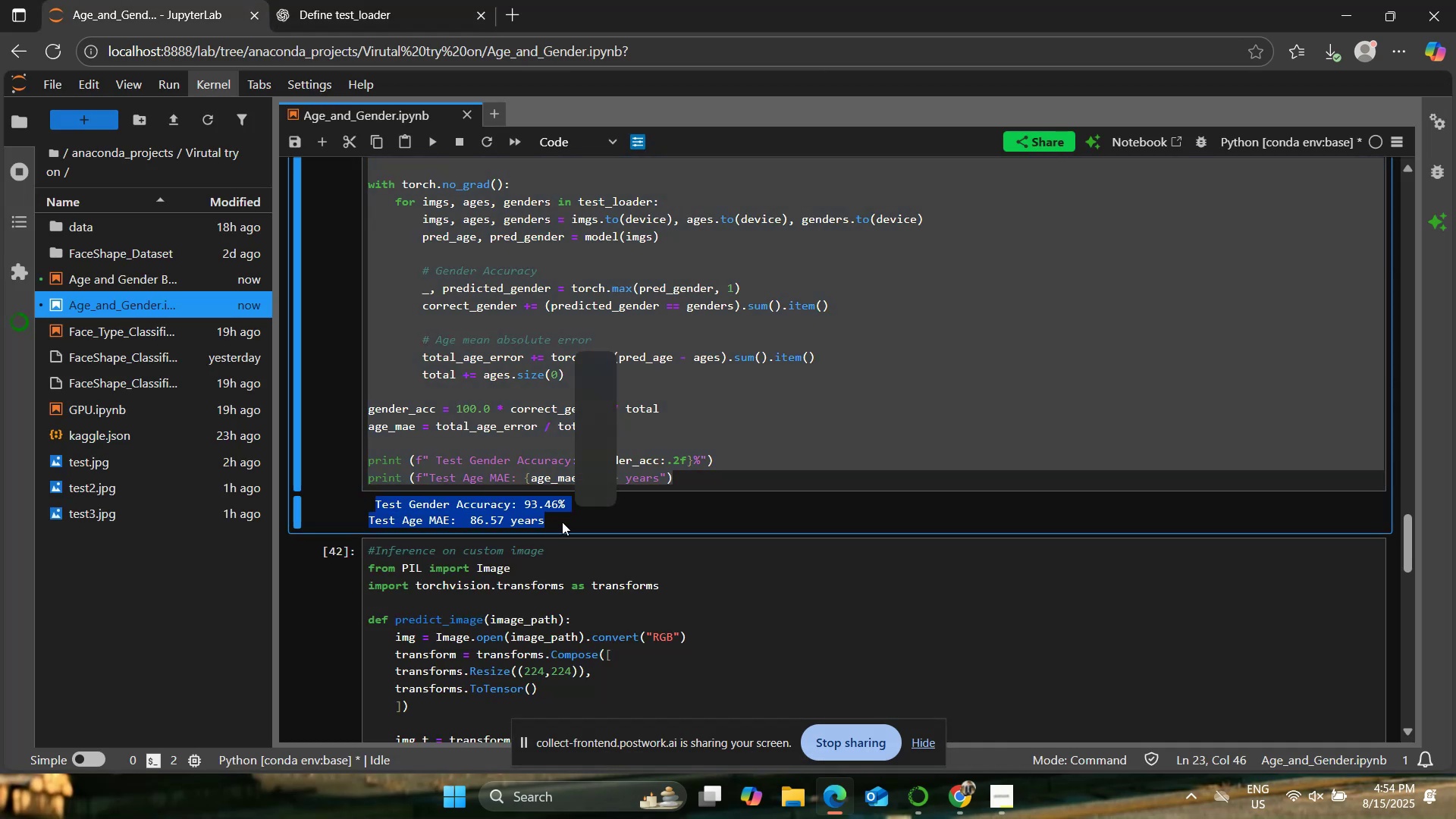 
key(Control+C)
 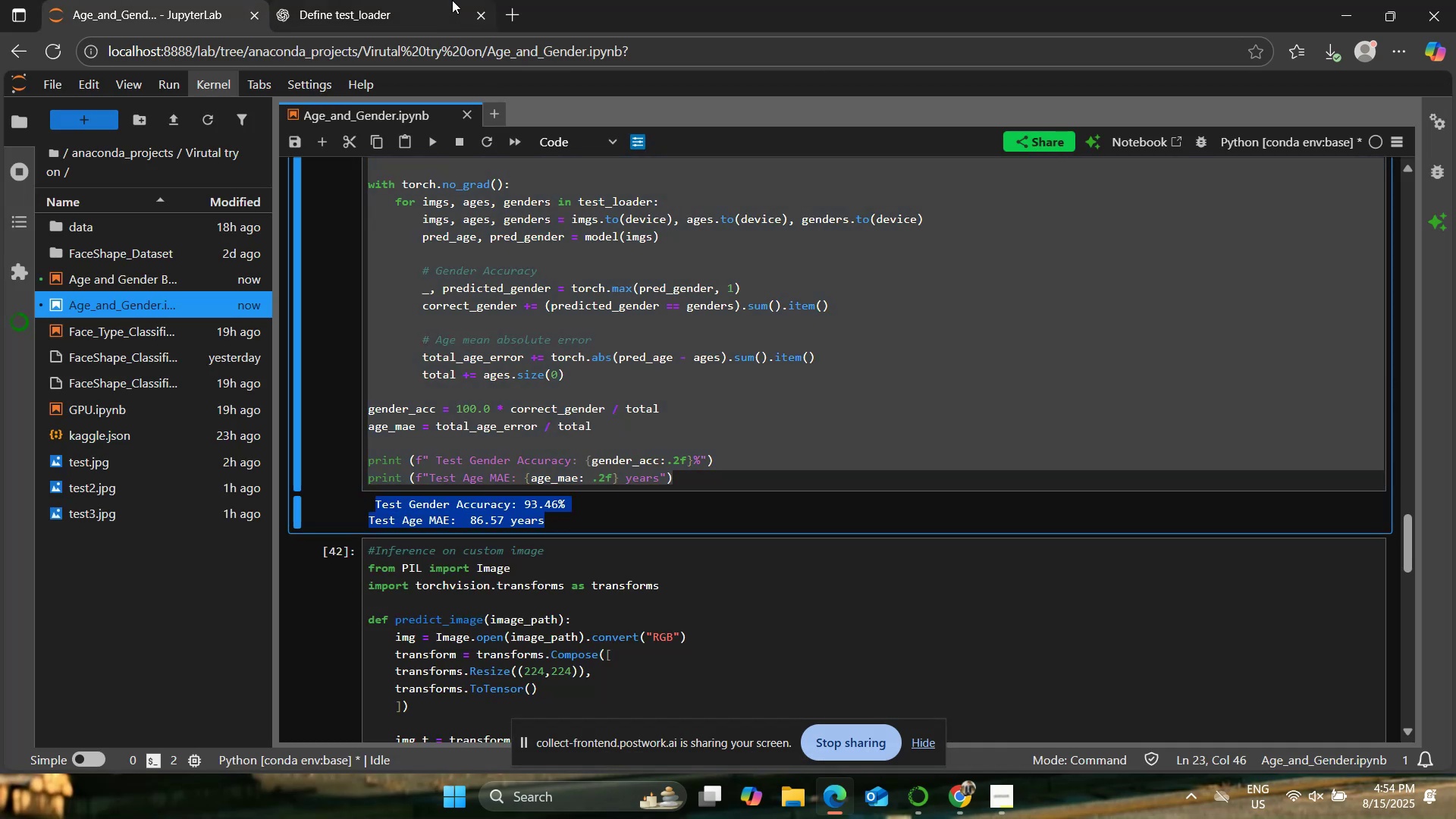 
left_click([451, 0])
 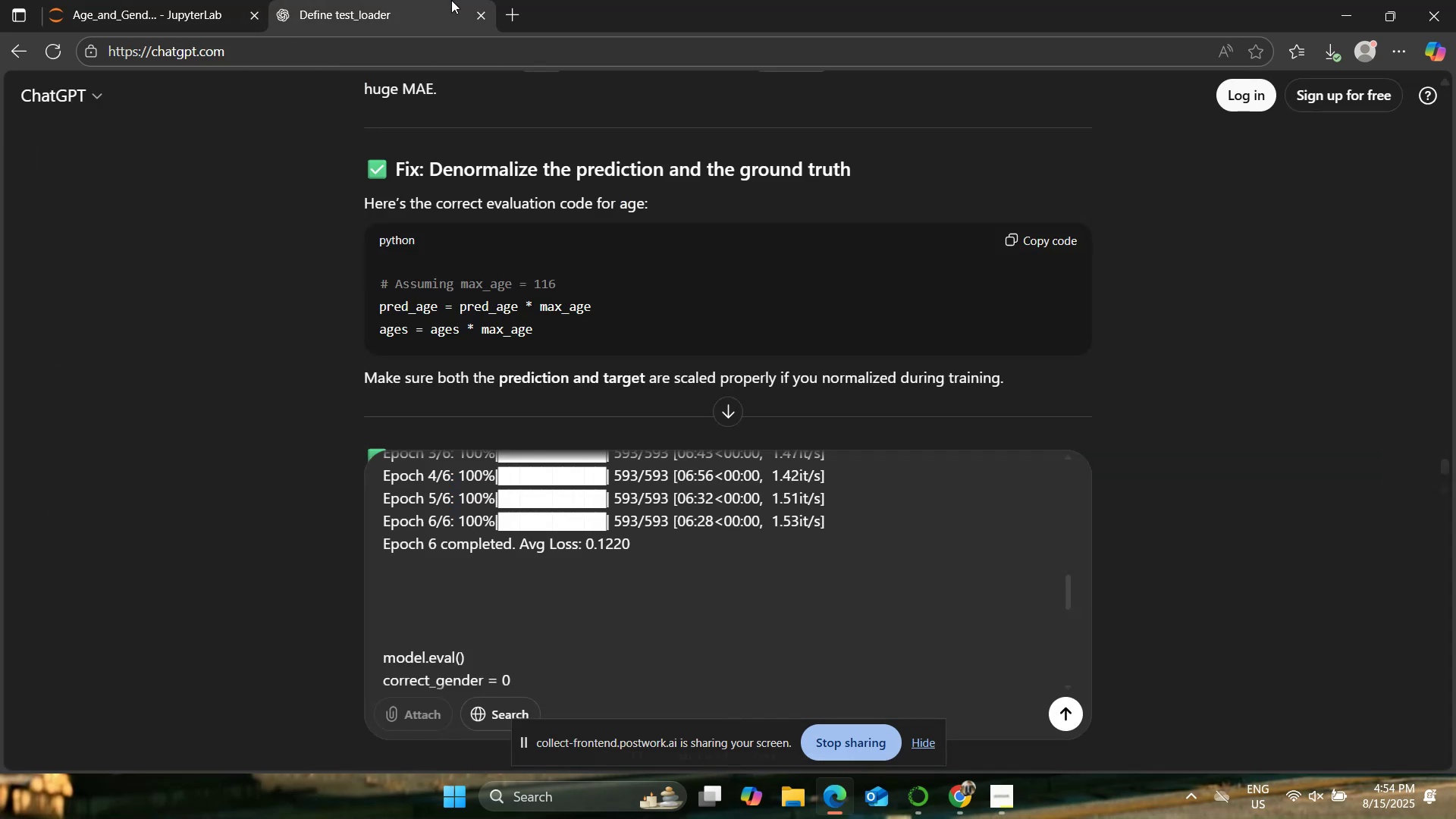 
key(Shift+Enter)
 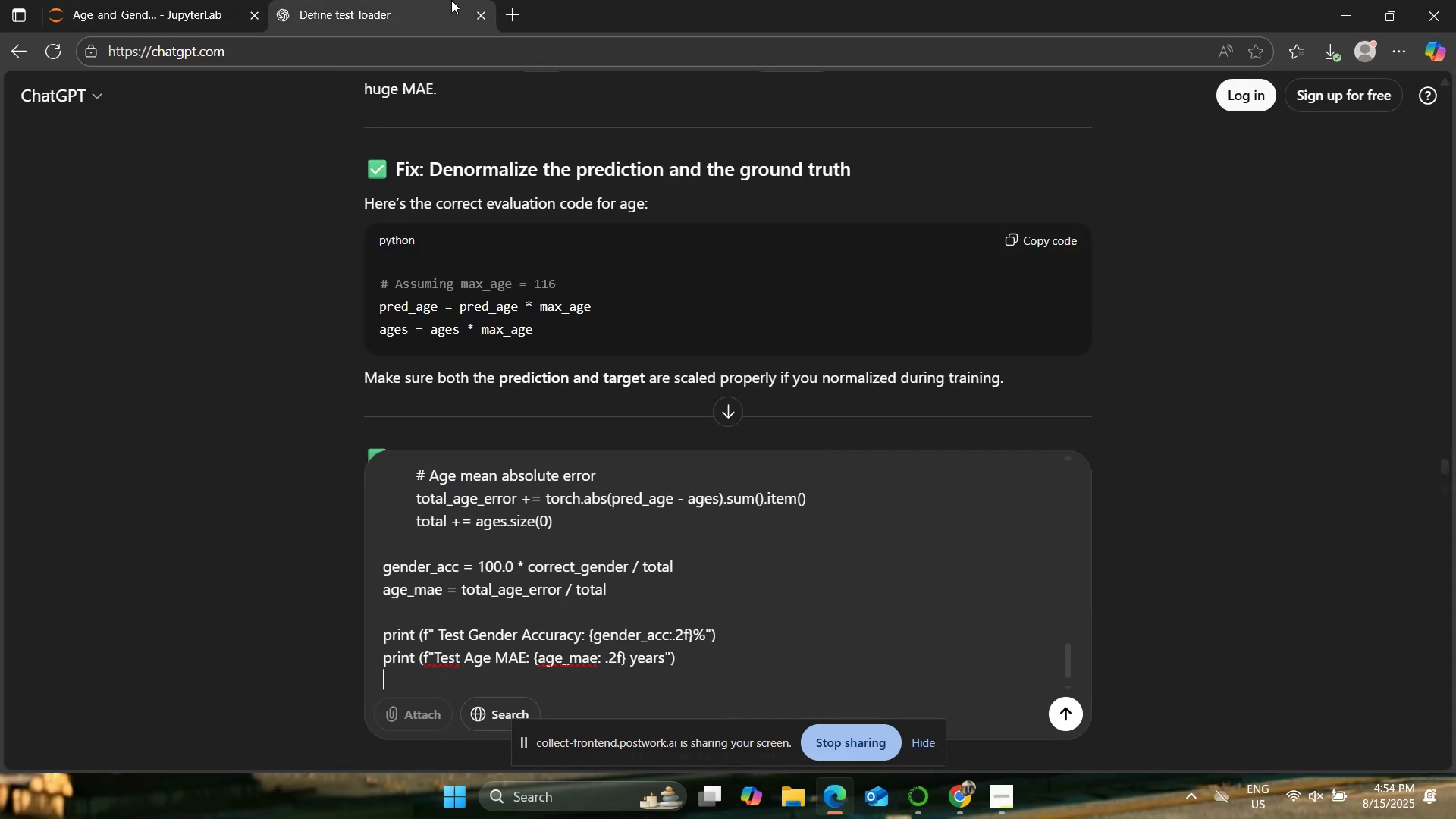 
key(Shift+Enter)
 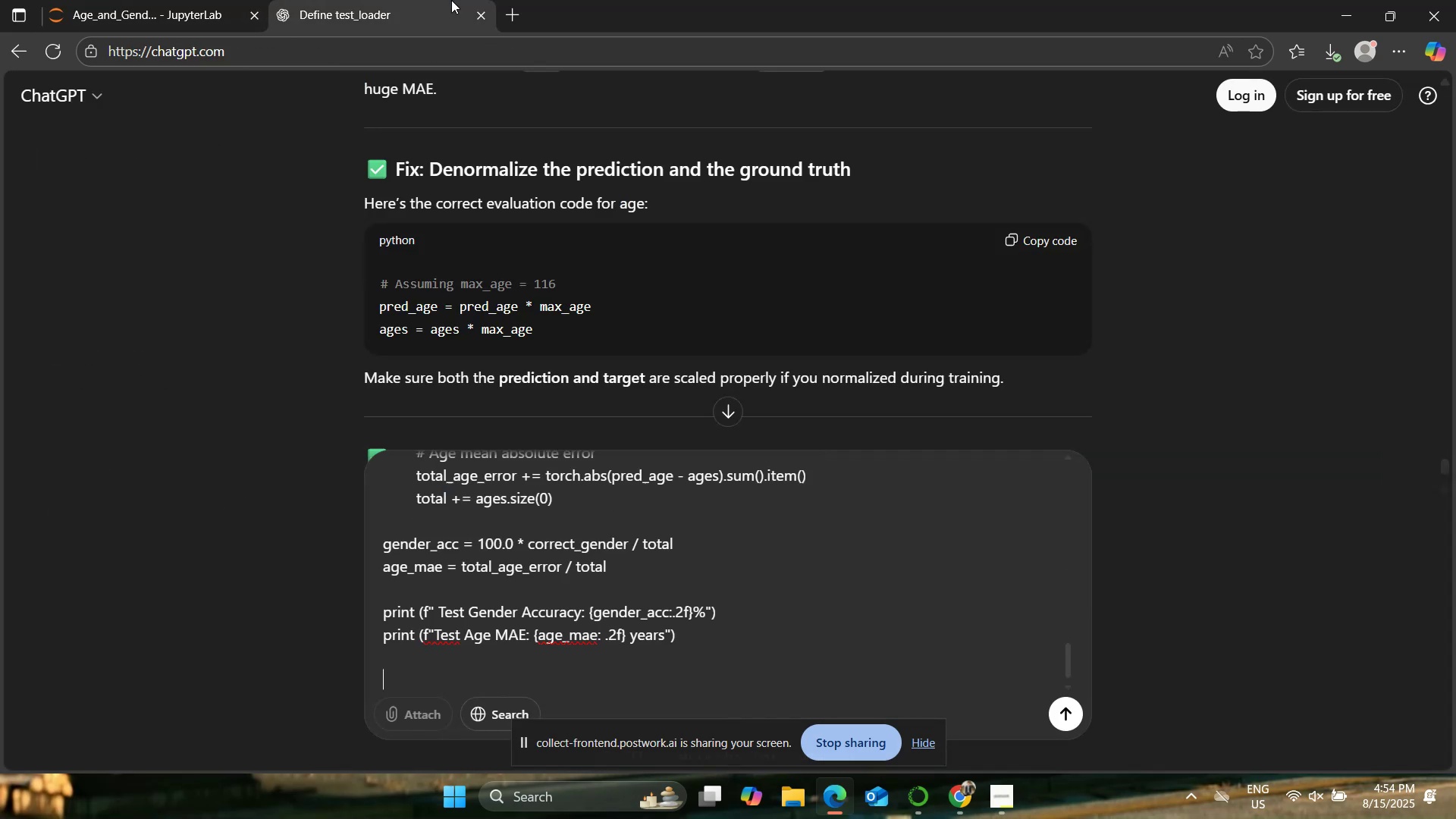 
key(Shift+Enter)
 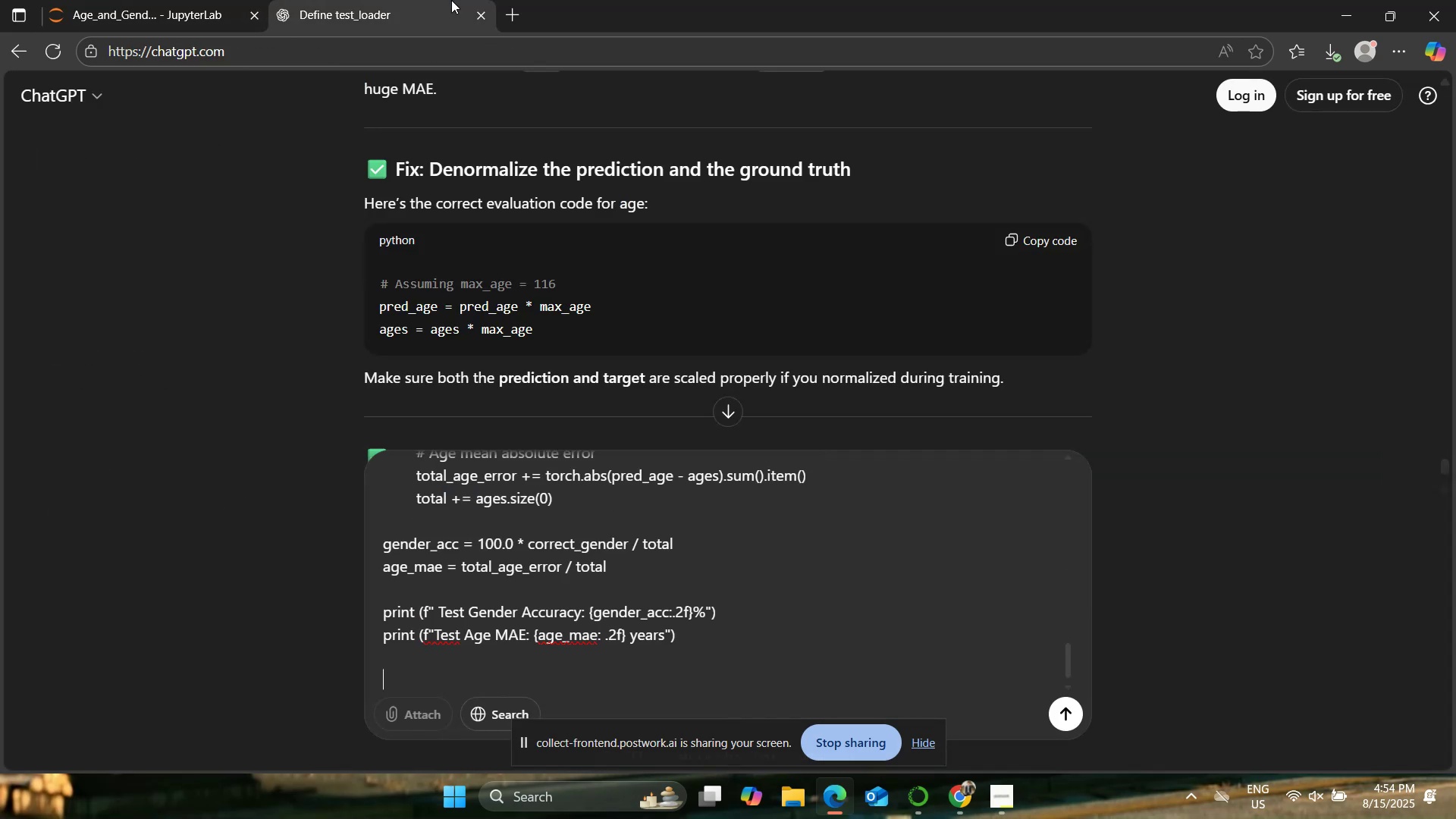 
key(Control+Shift+ControlLeft)
 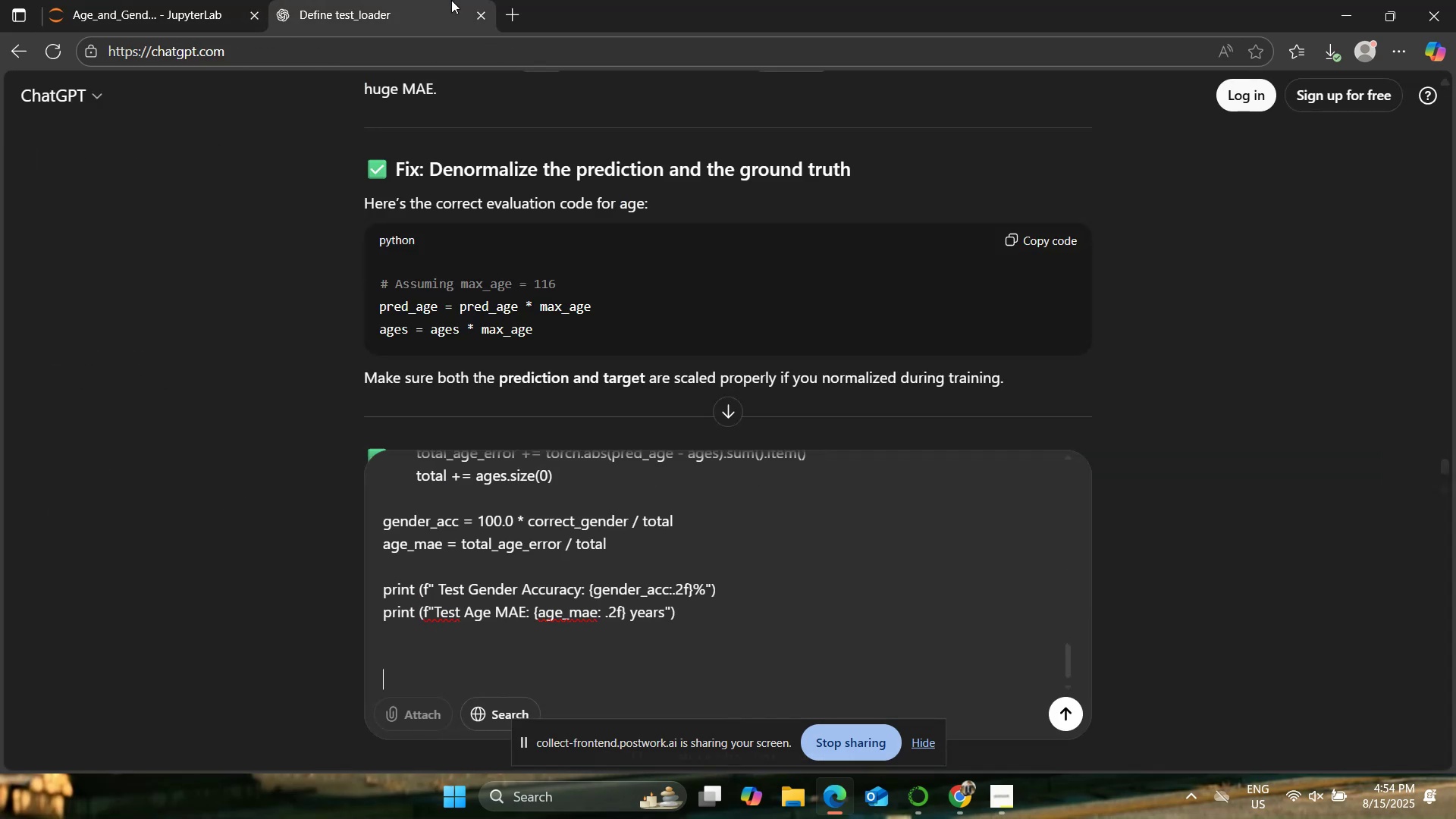 
key(Control+V)
 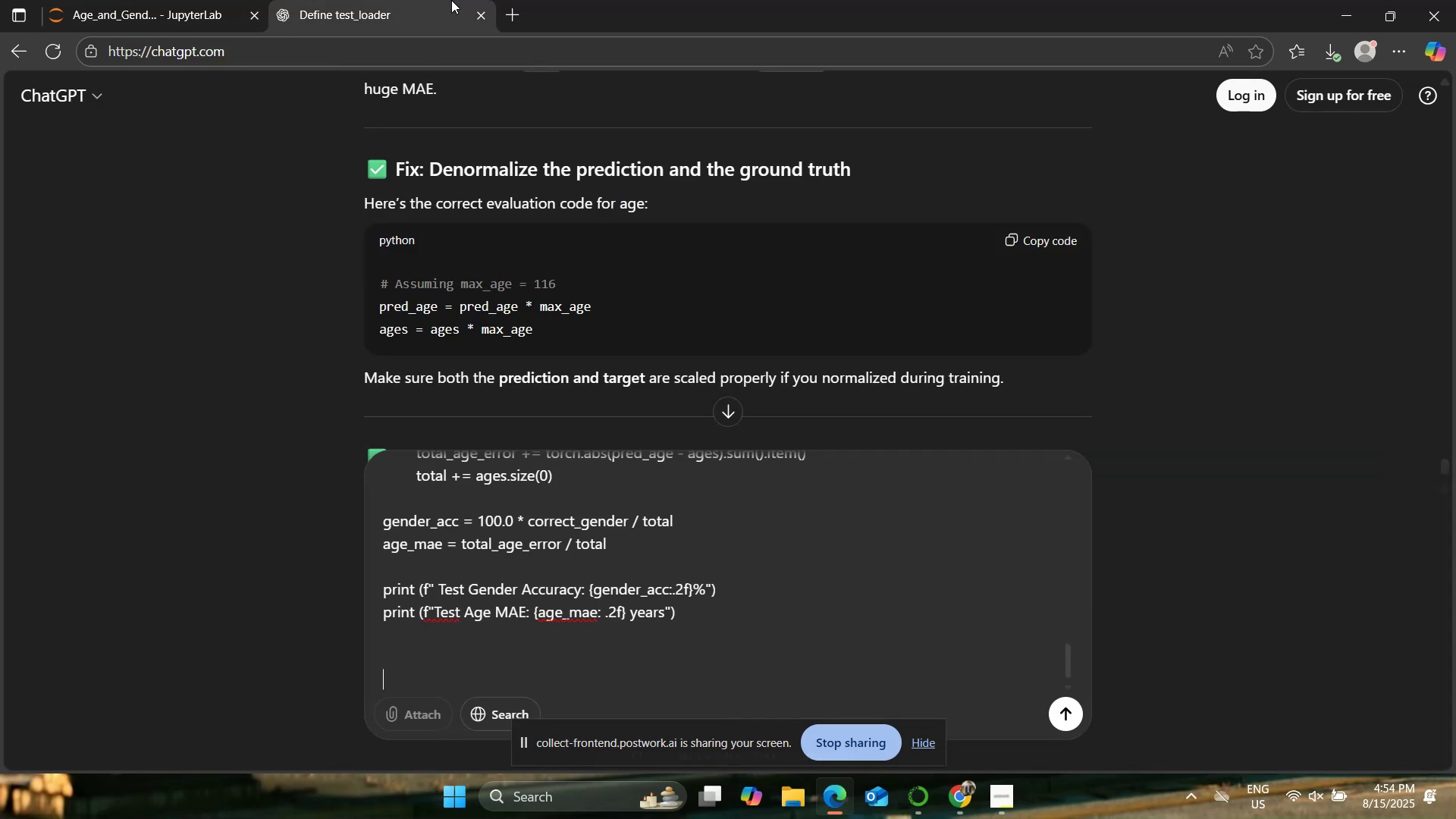 
key(Enter)
 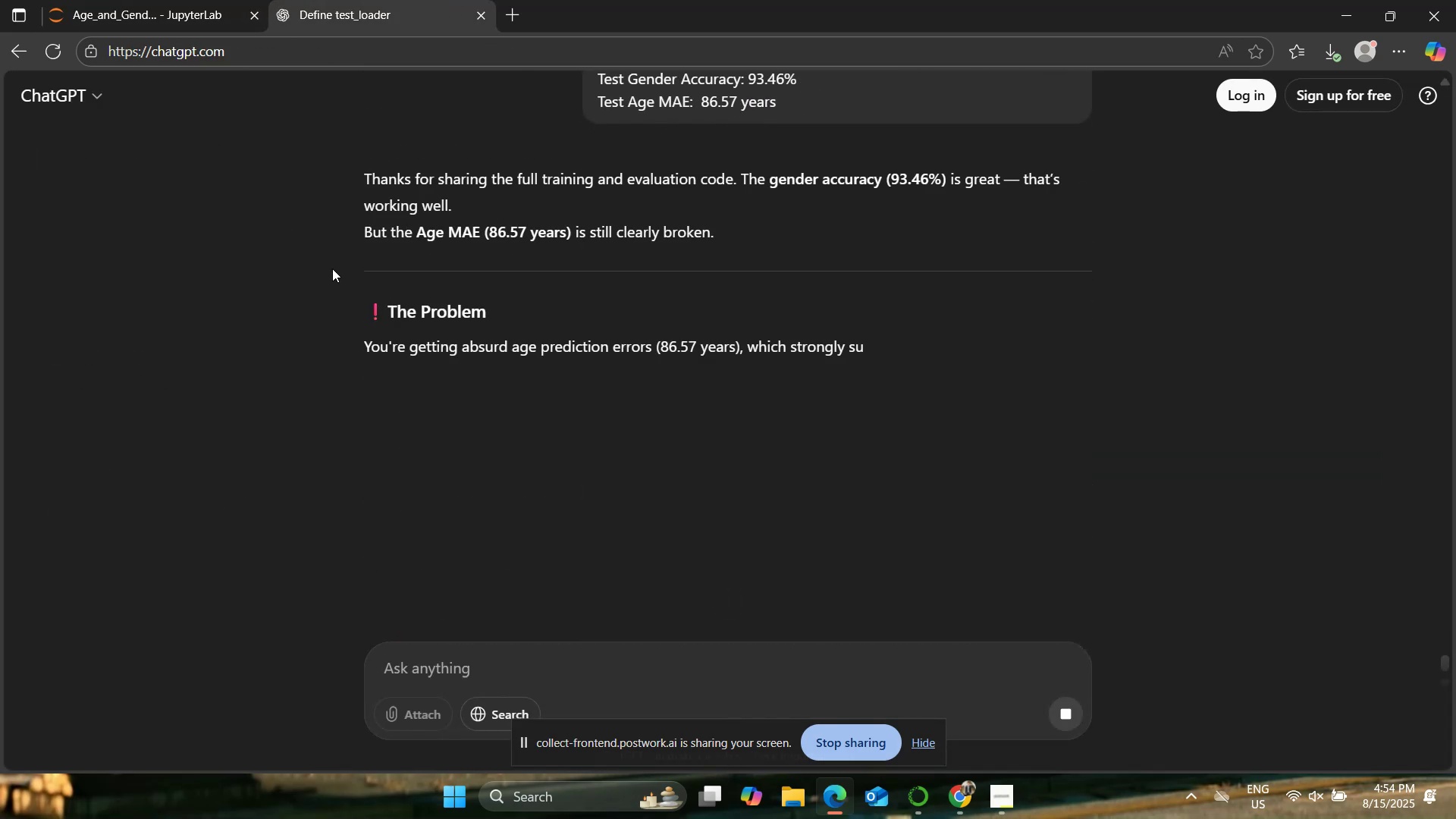 
wait(9.85)
 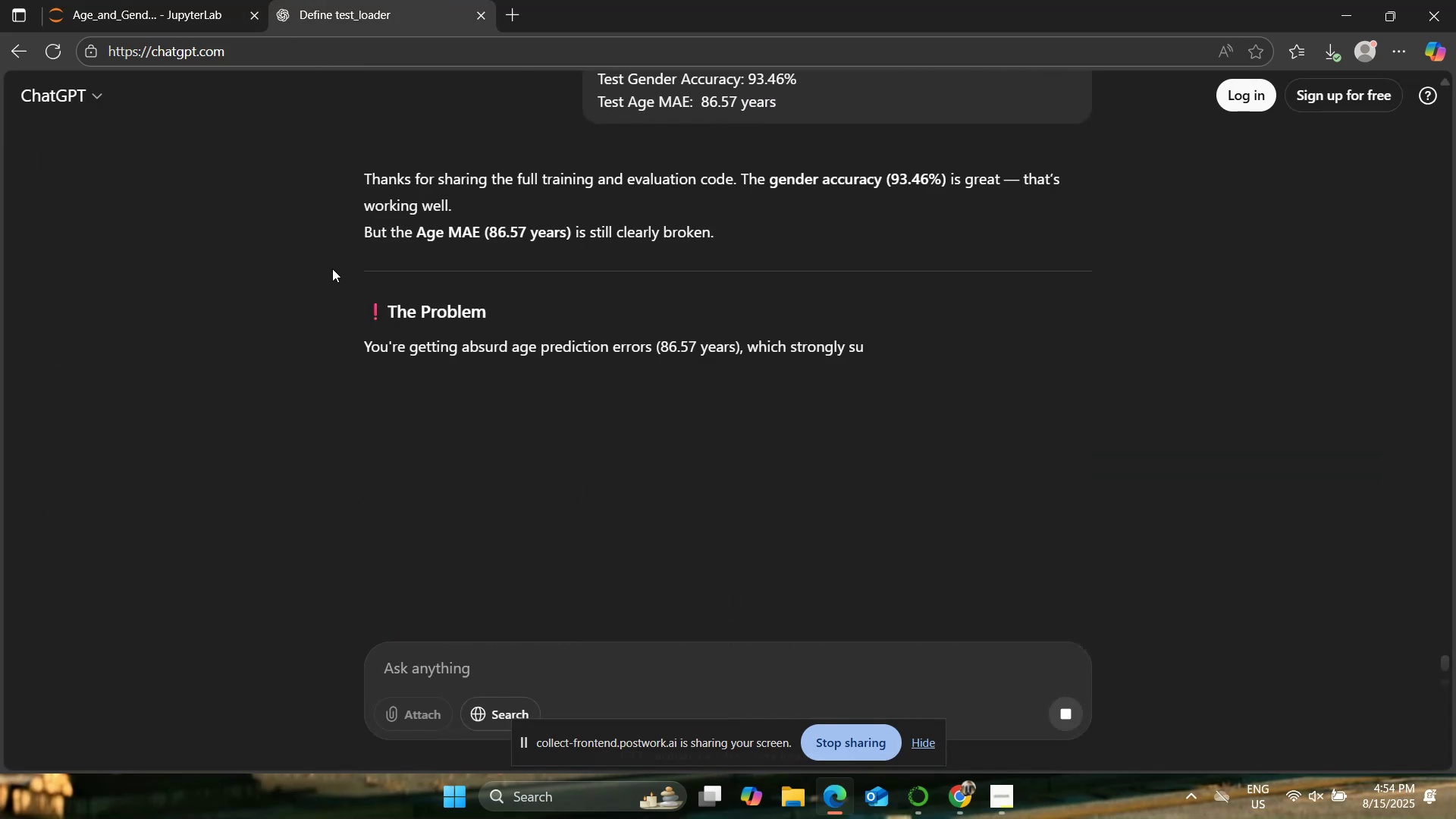 
scroll: coordinate [256, 299], scroll_direction: down, amount: 3.0
 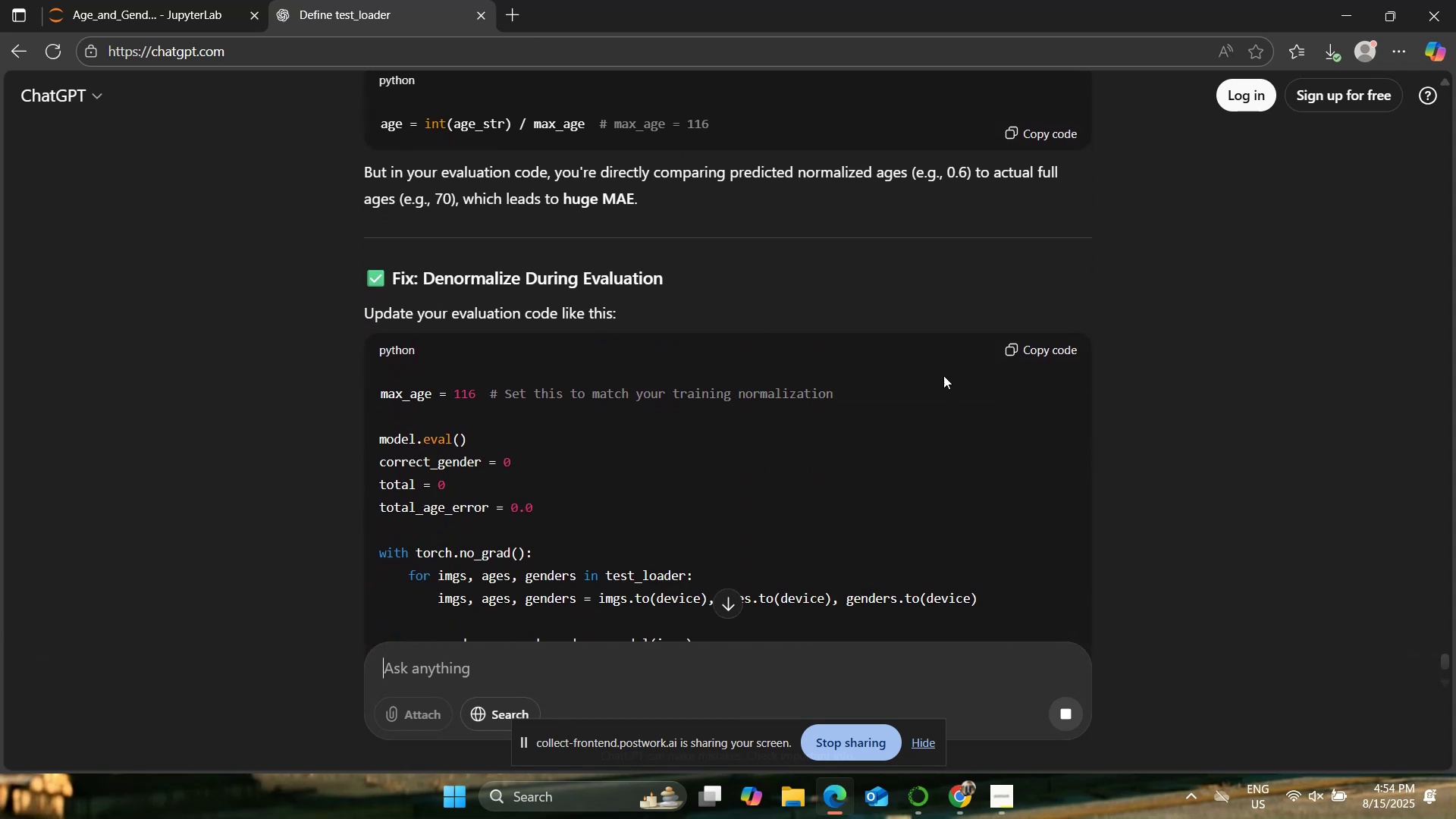 
left_click([1017, 353])
 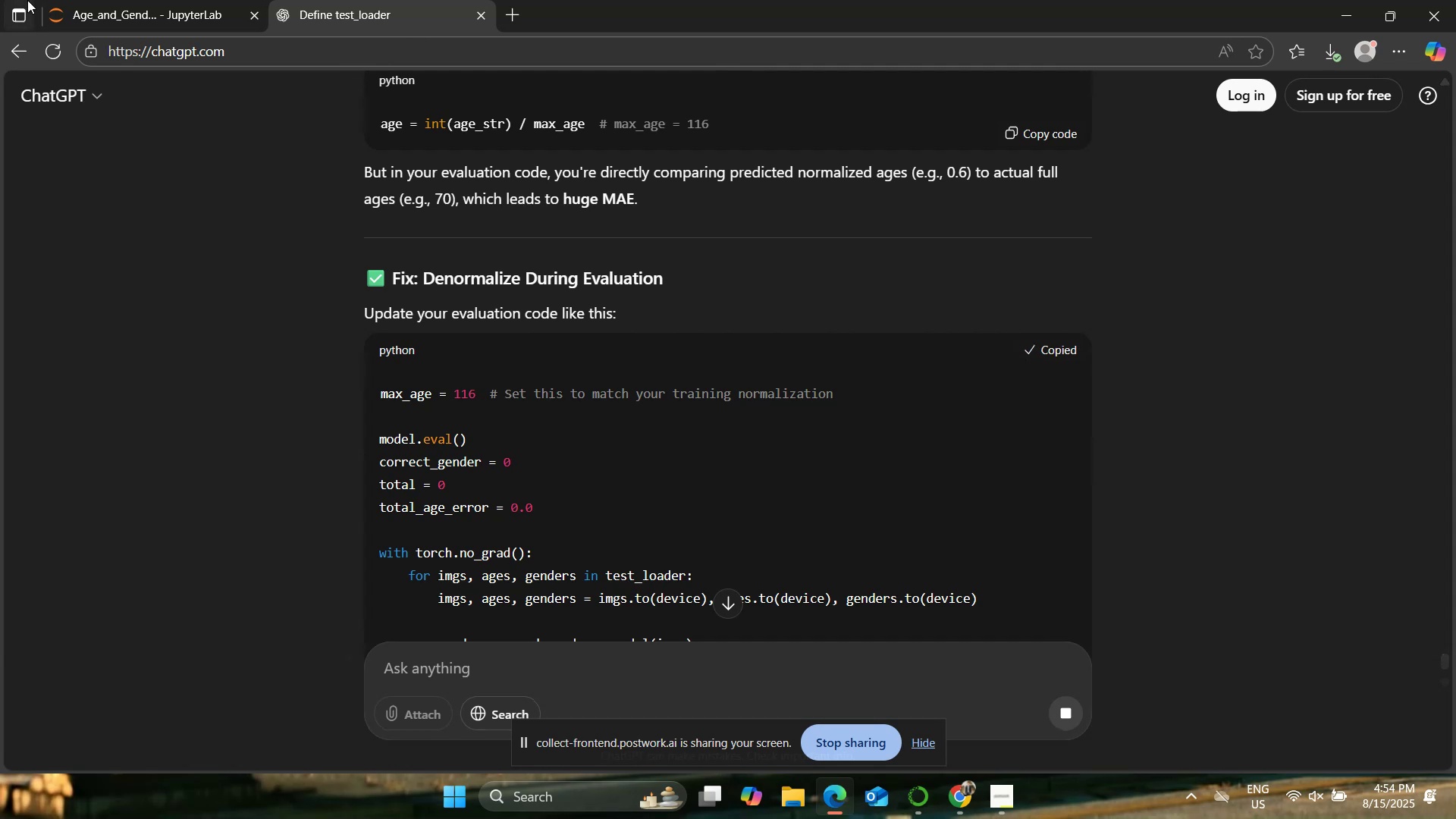 
left_click([111, 0])
 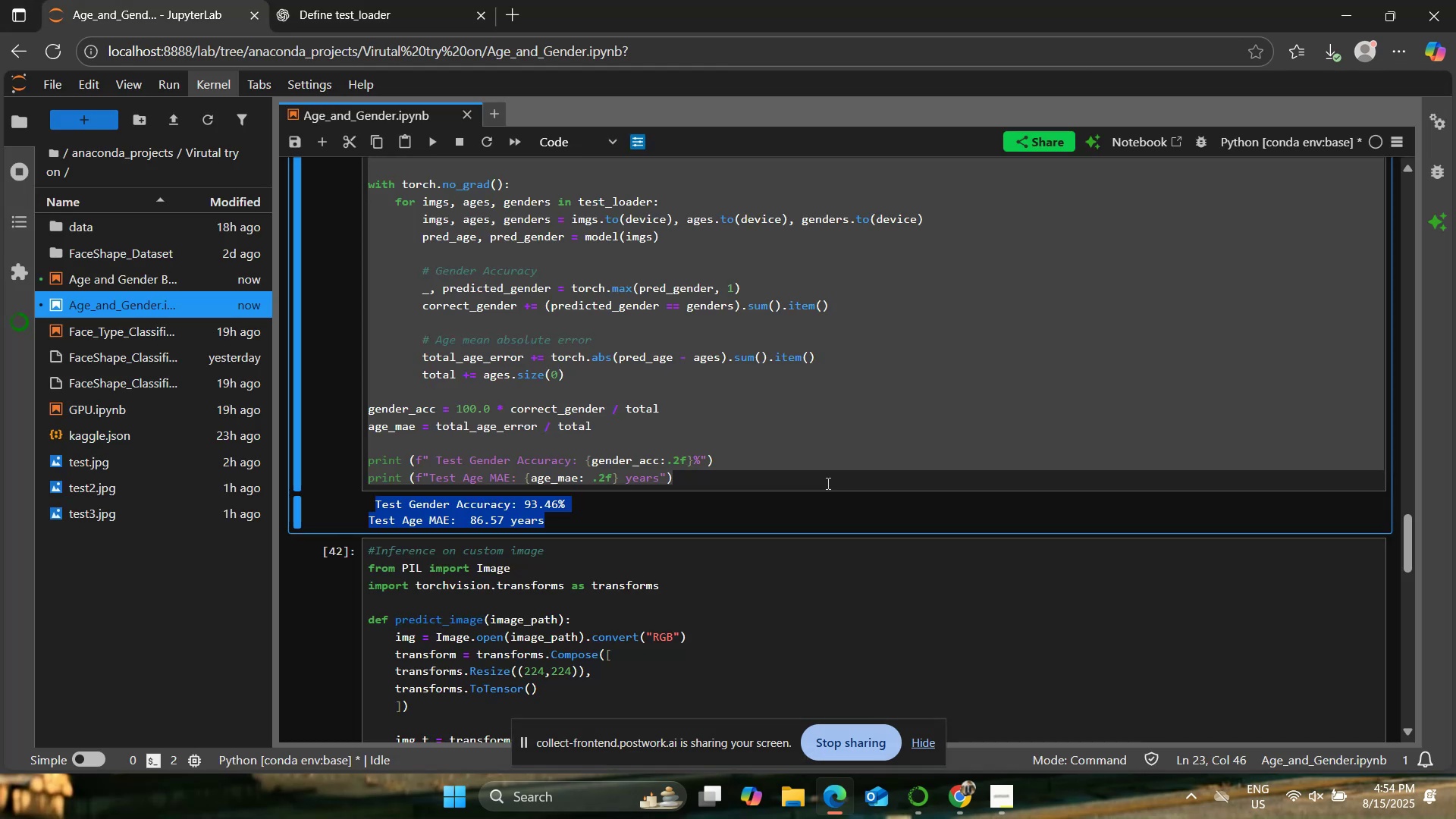 
left_click([835, 388])
 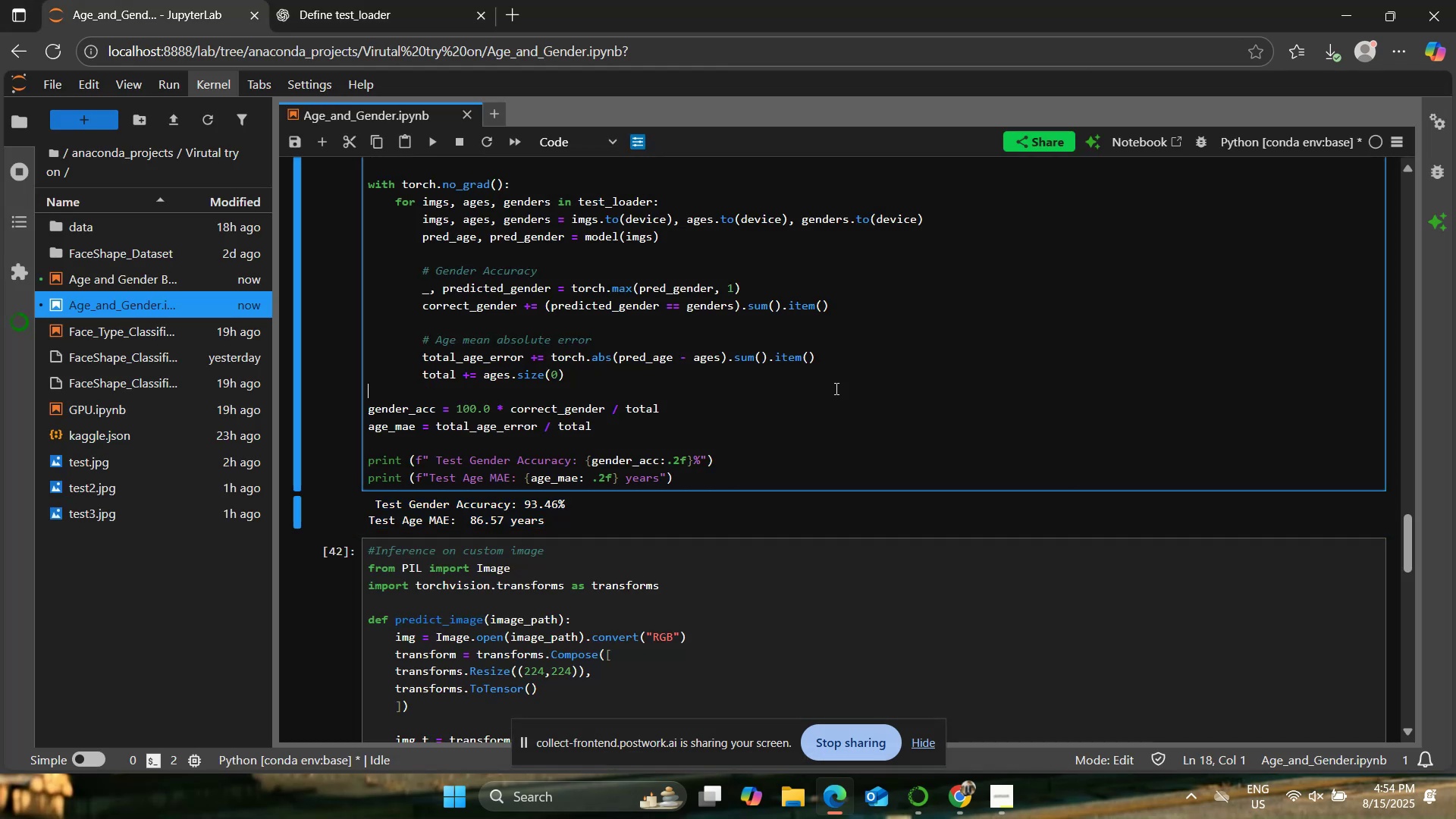 
key(Control+A)
 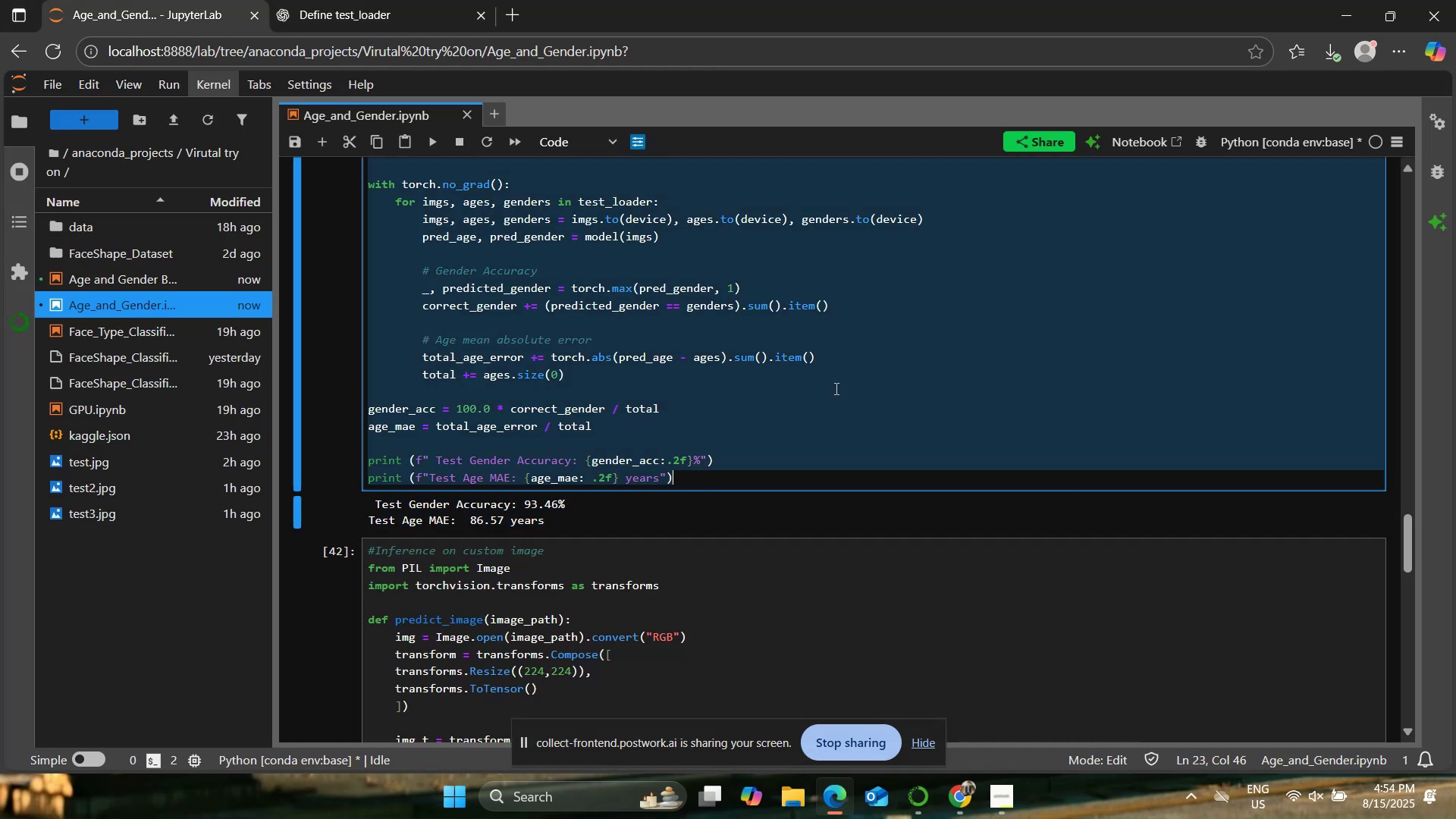 
key(Control+V)
 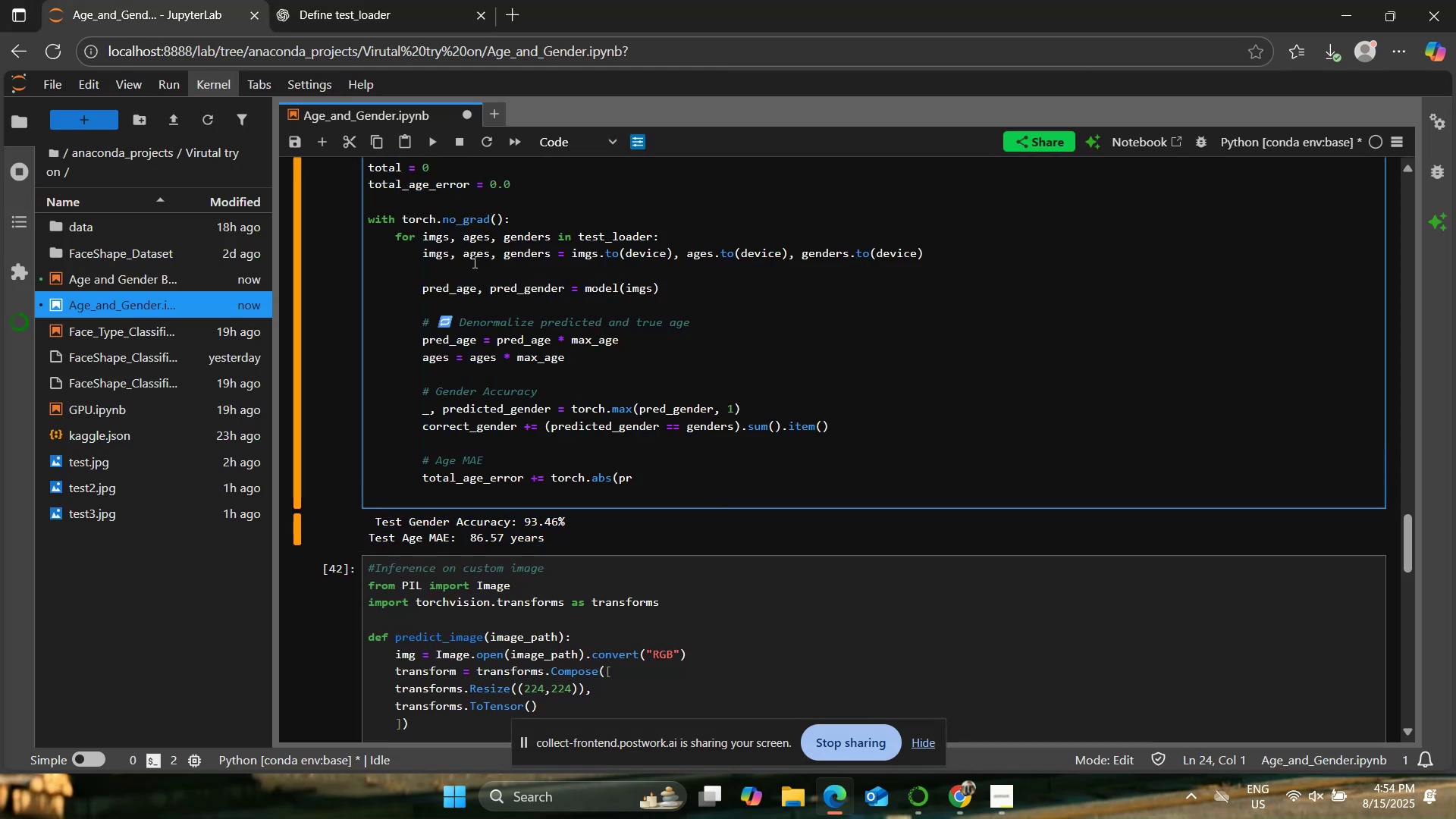 
key(Control+ControlLeft)
 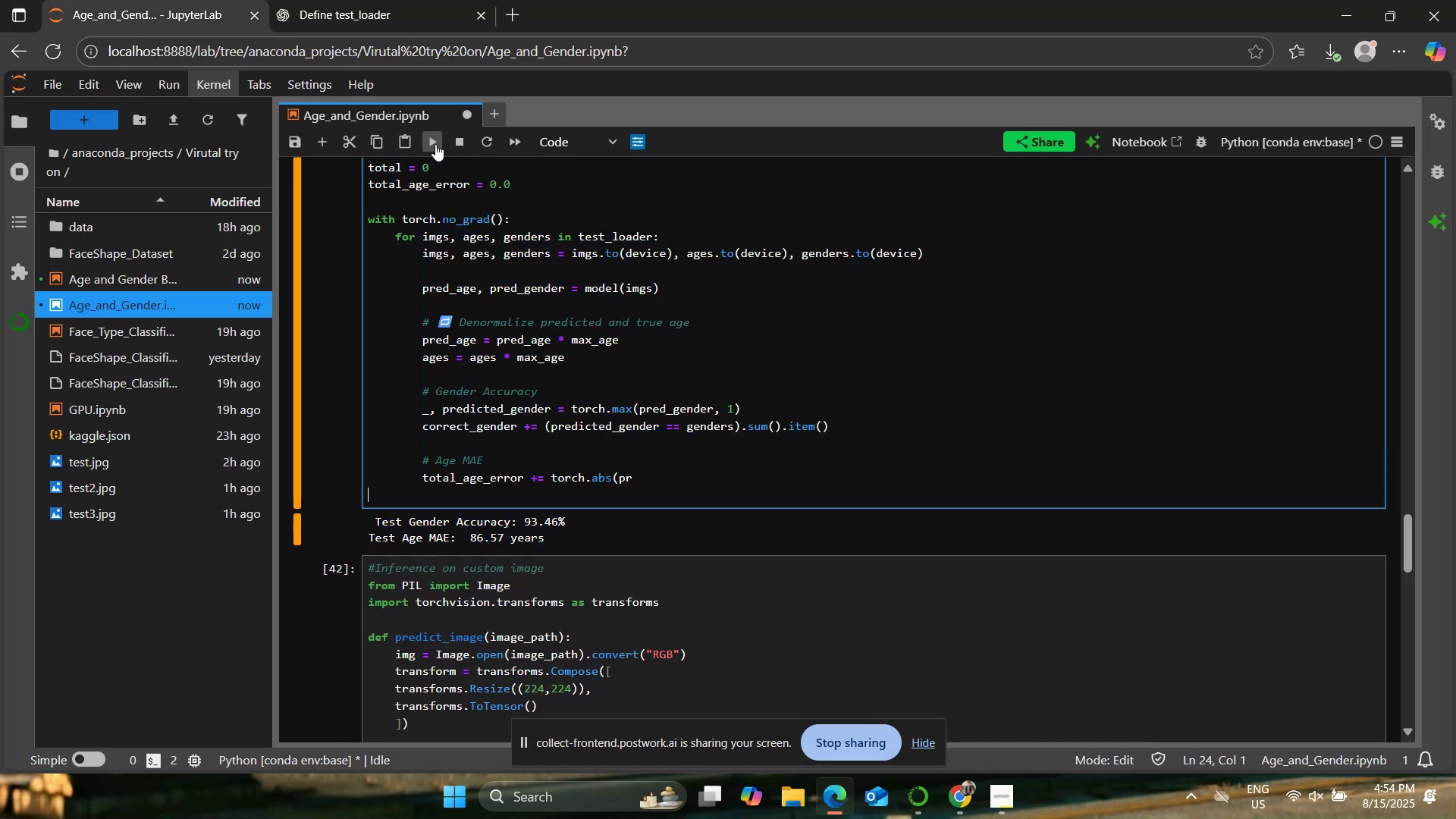 
key(Control+S)
 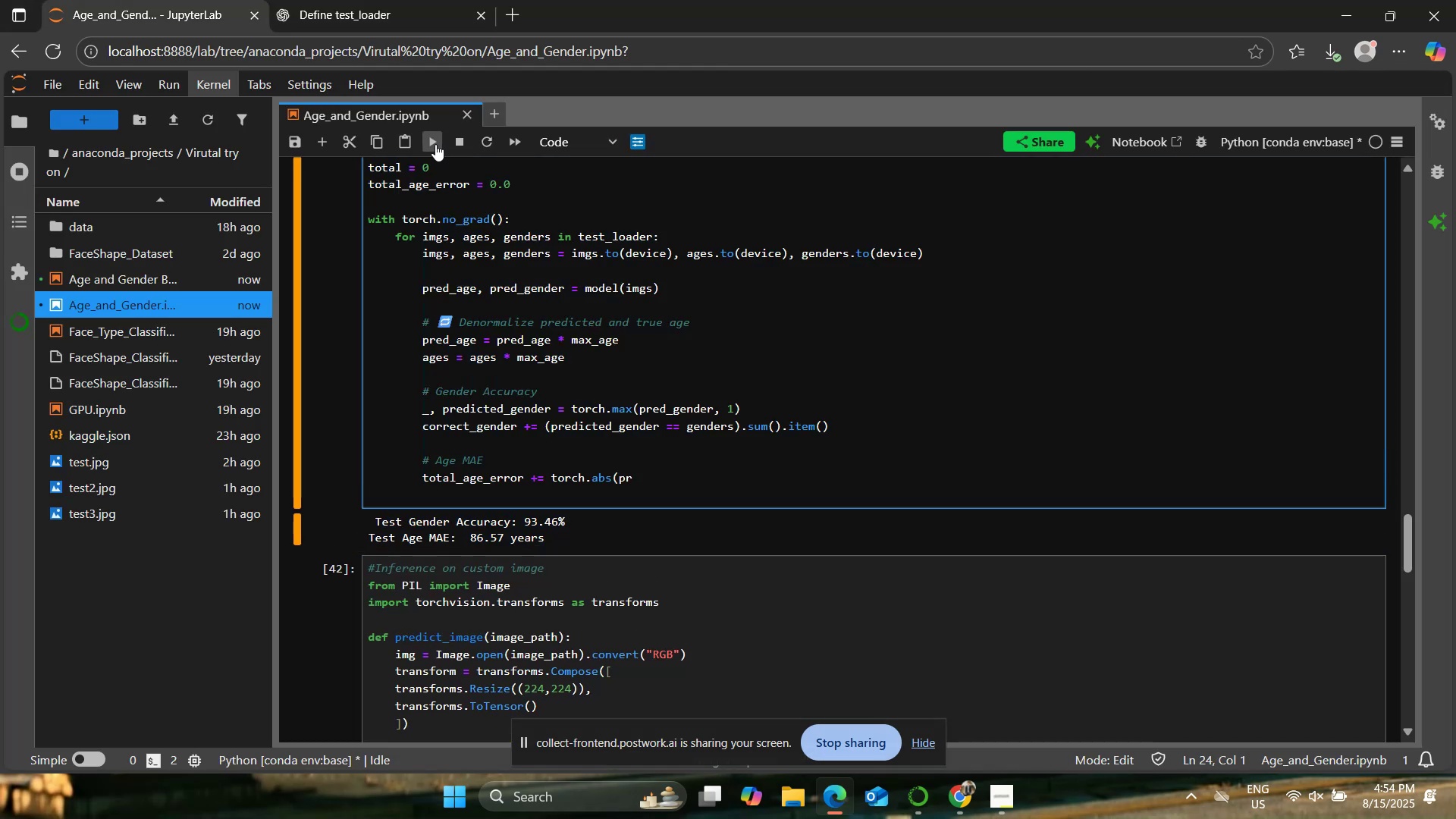 
left_click([435, 144])
 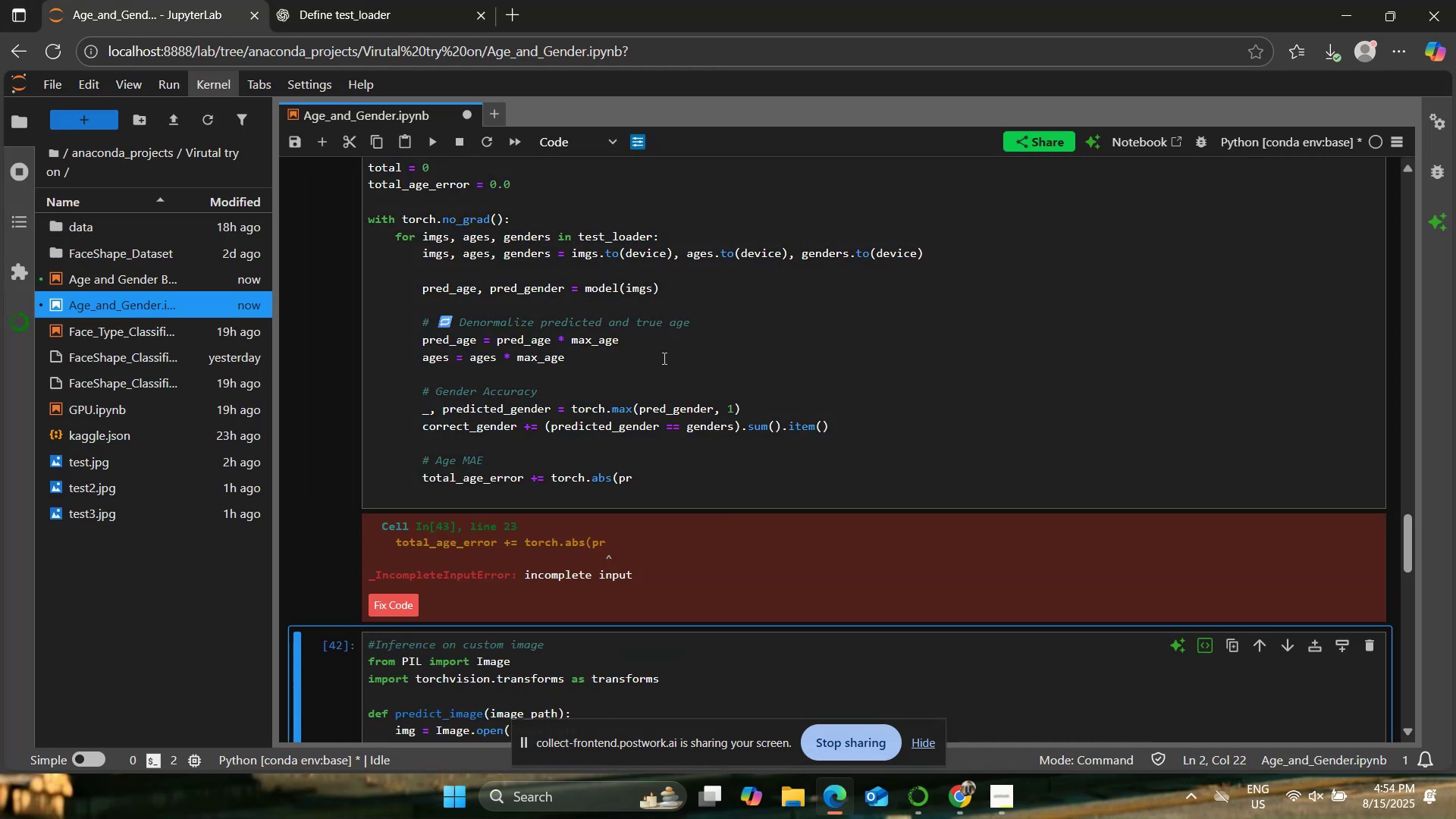 
left_click([666, 357])
 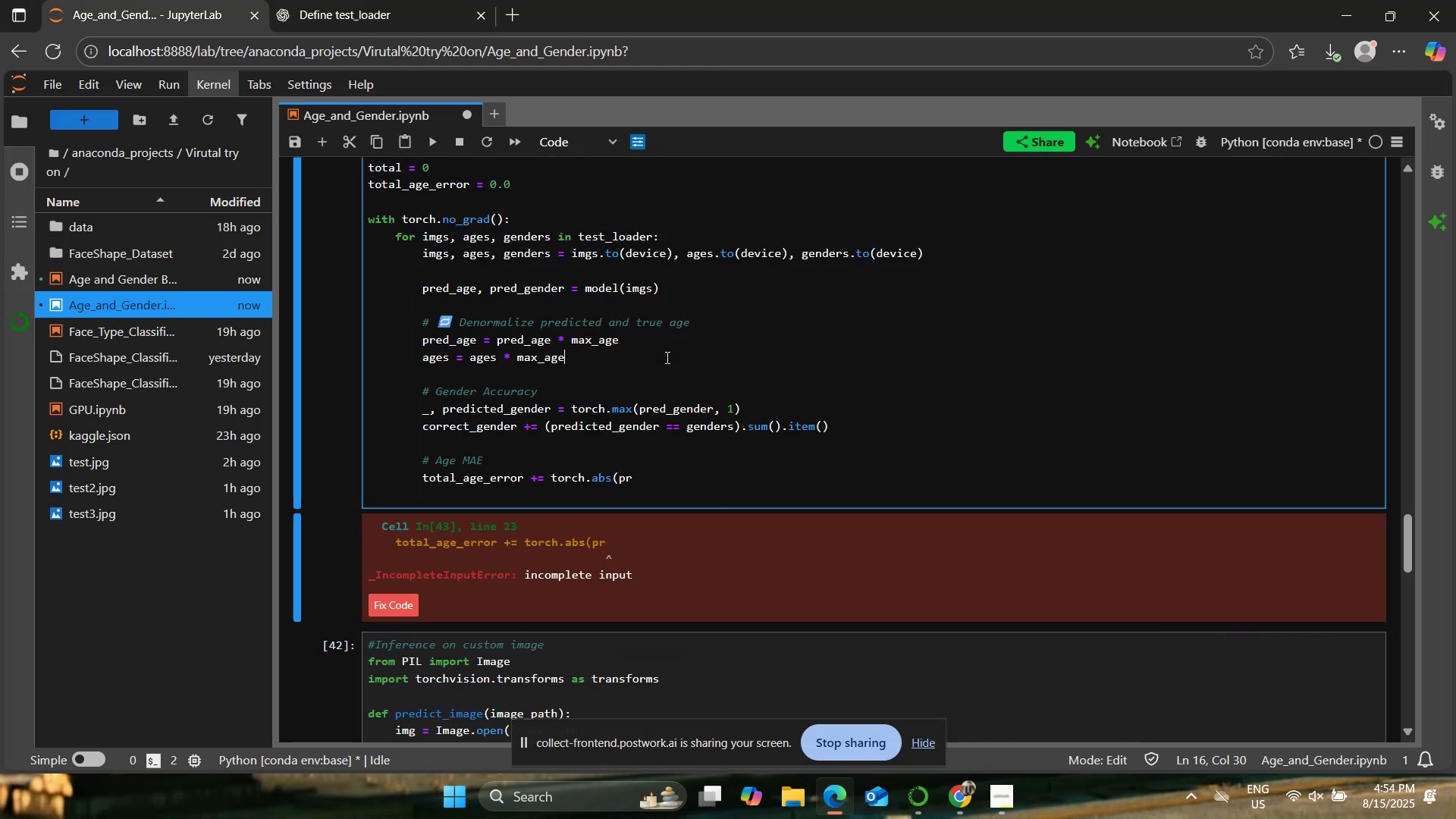 
key(Control+Z)
 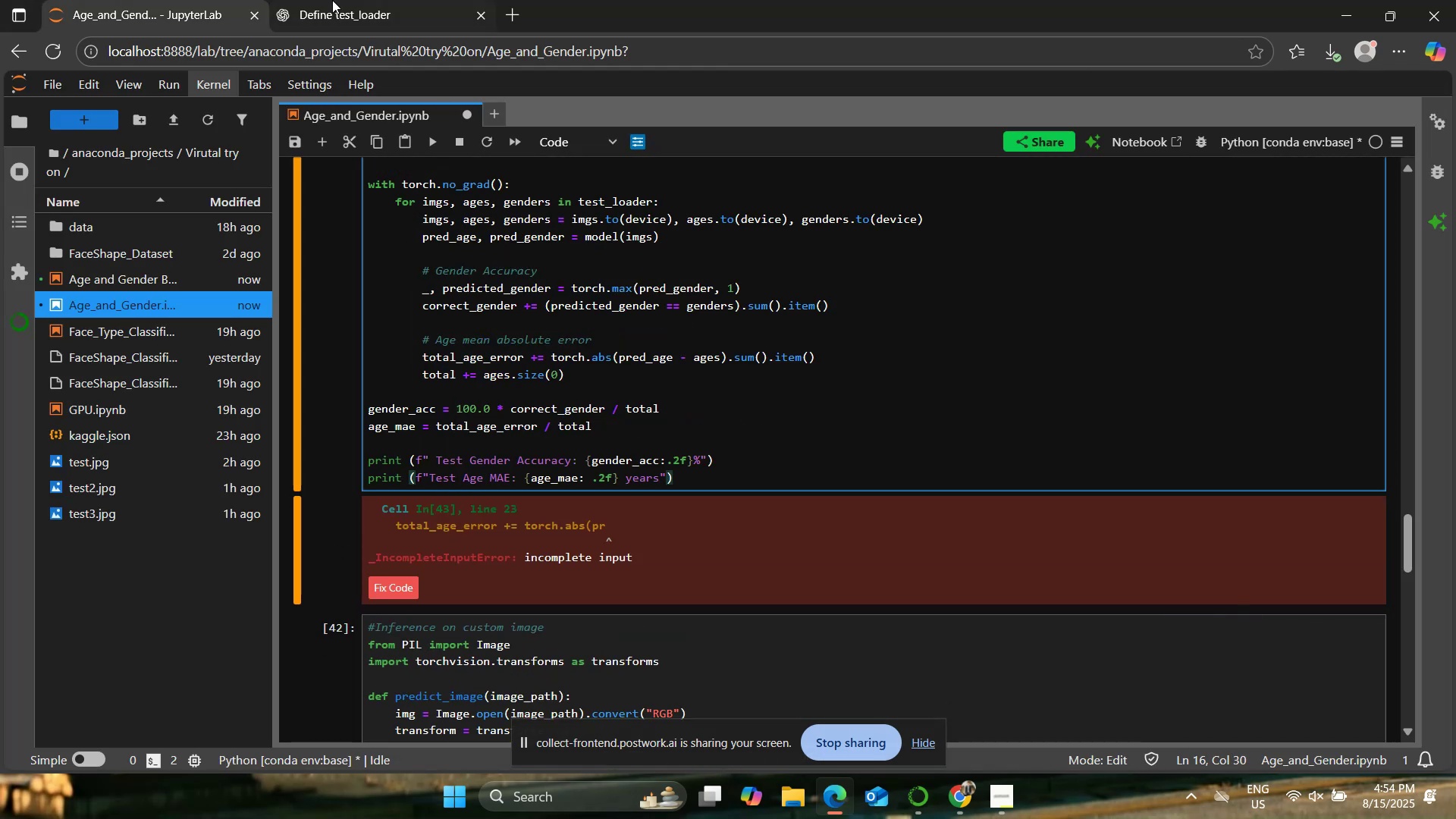 
left_click([350, 0])
 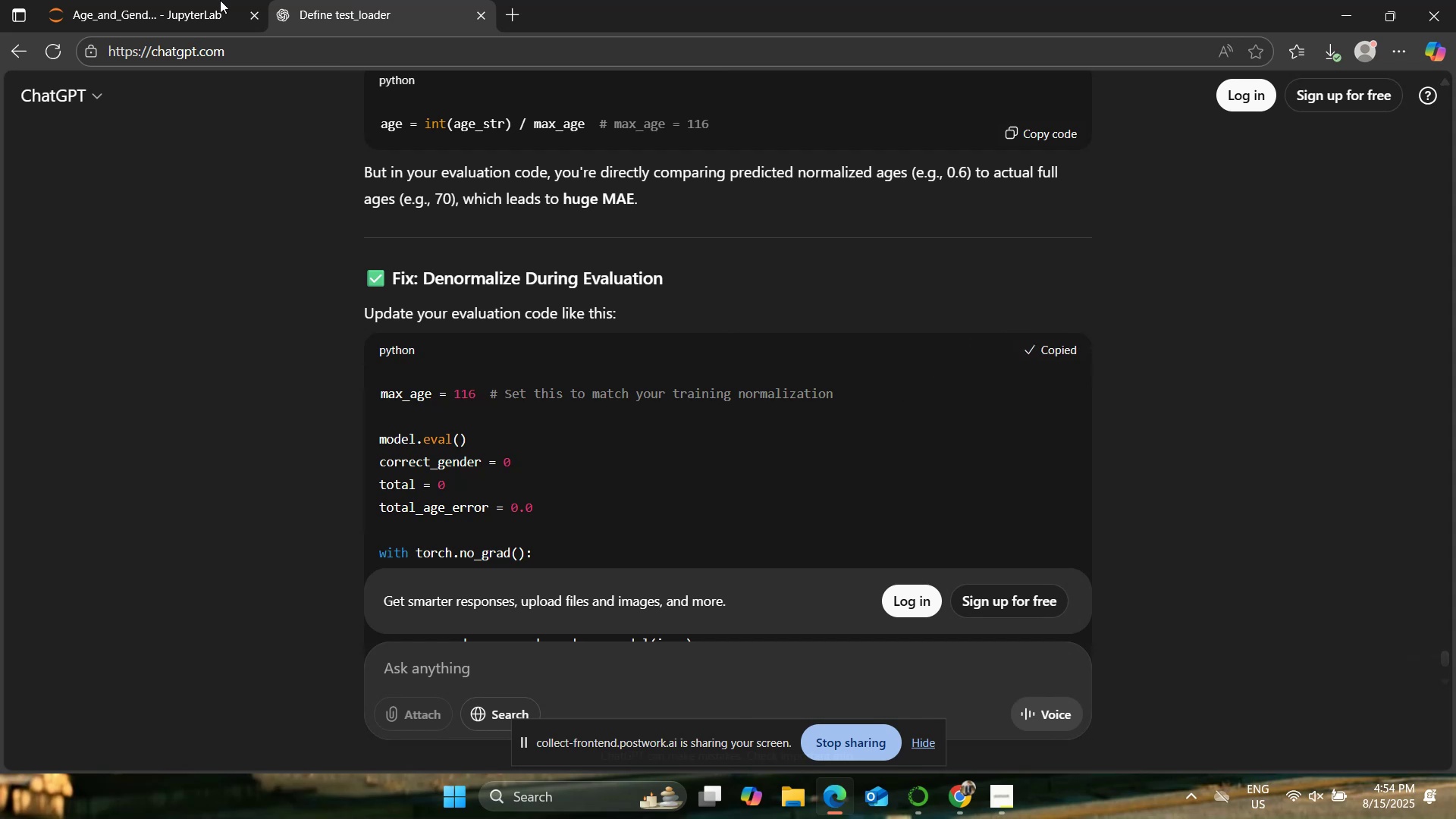 
double_click([610, 344])
 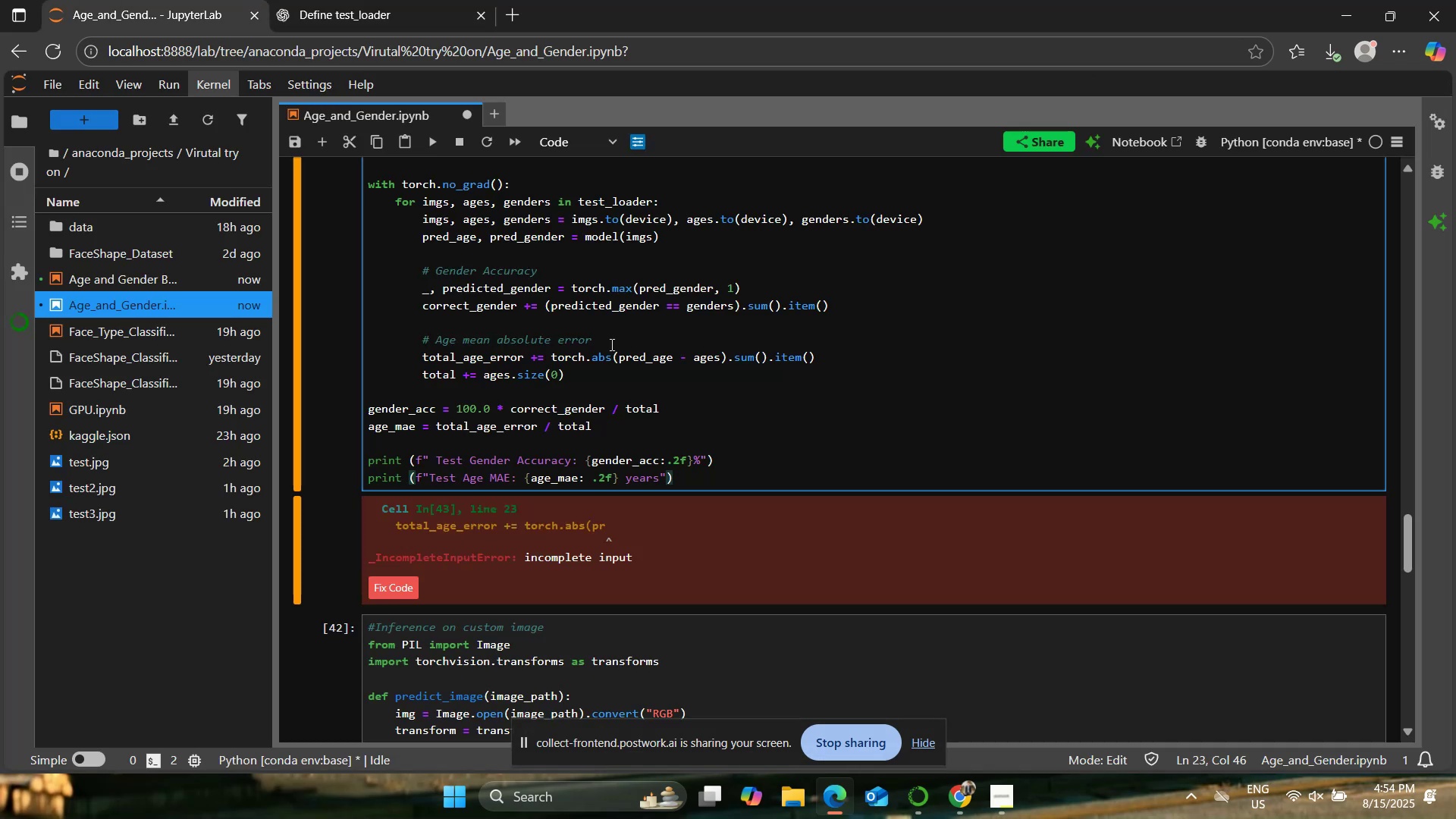 
key(Control+A)
 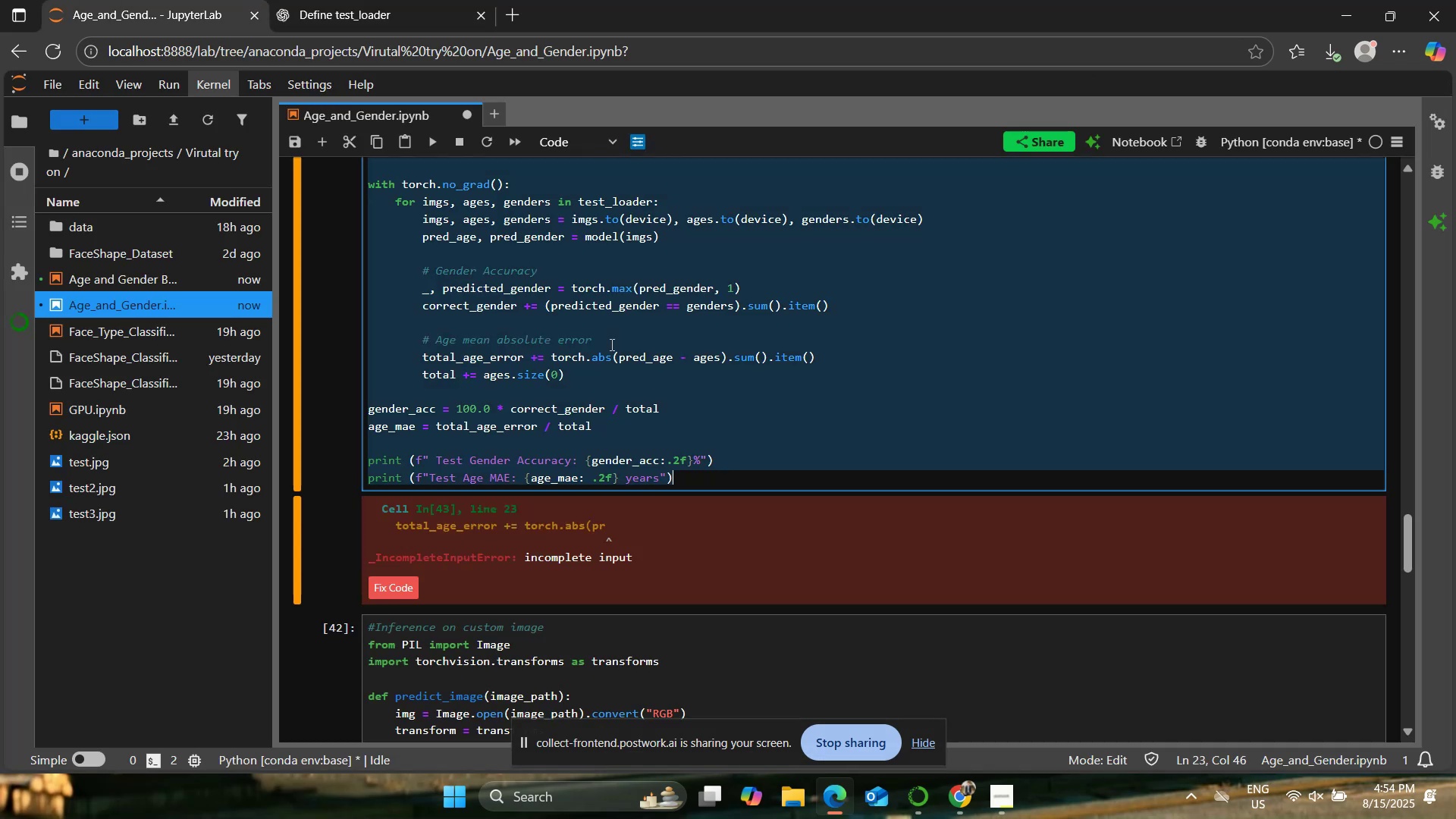 
key(Control+V)
 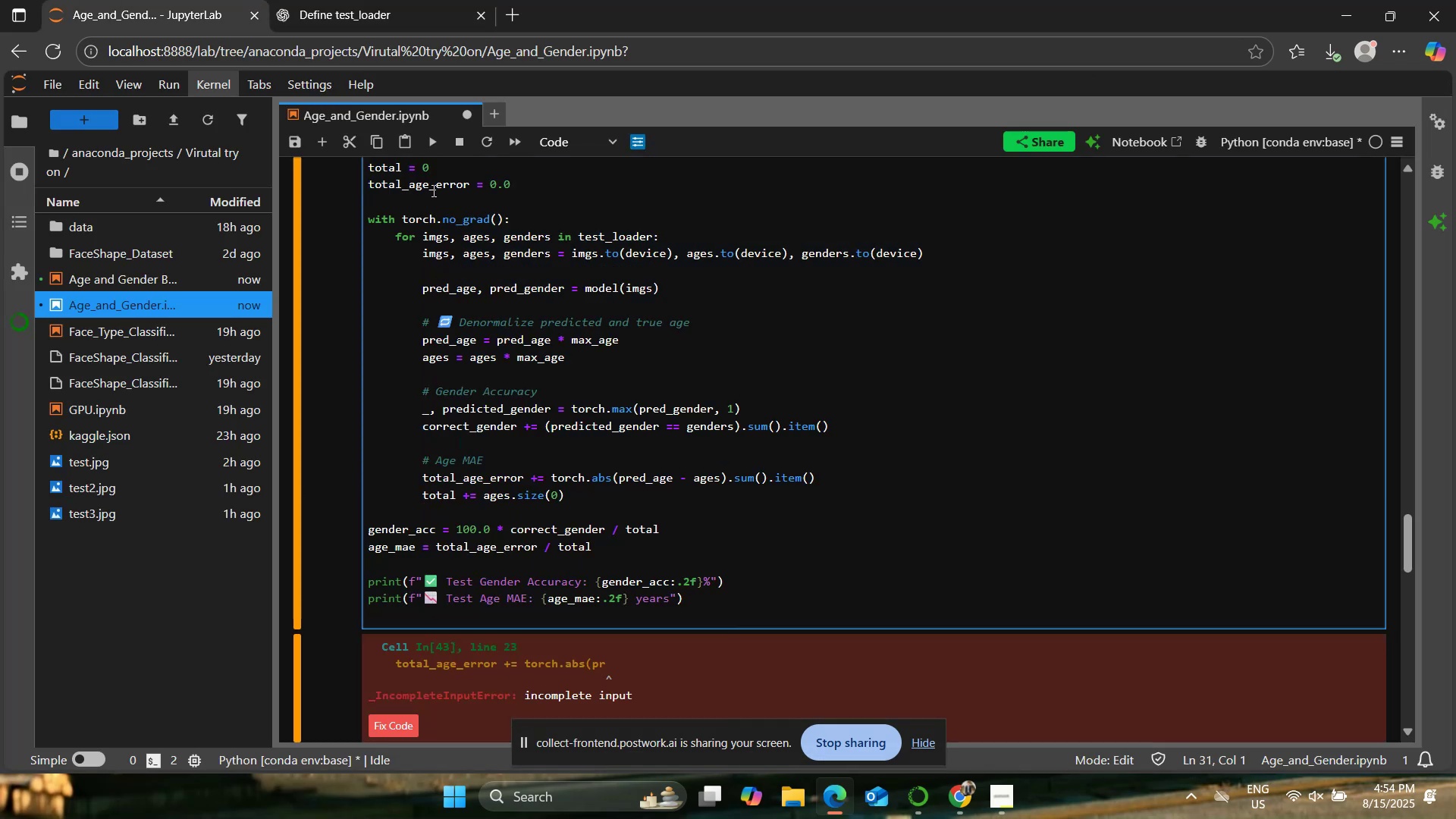 
left_click([435, 146])
 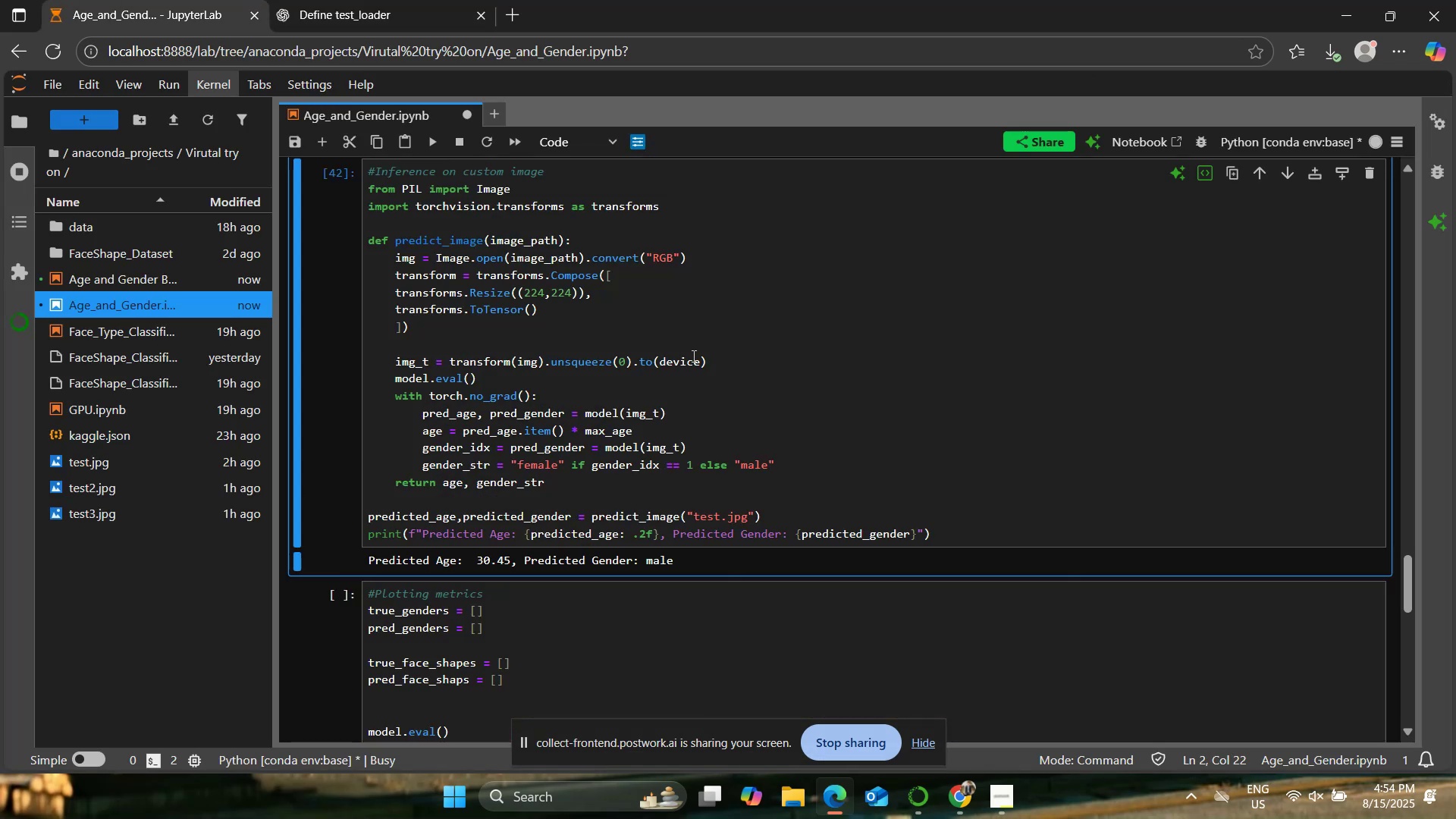 
scroll: coordinate [692, 356], scroll_direction: up, amount: 3.0
 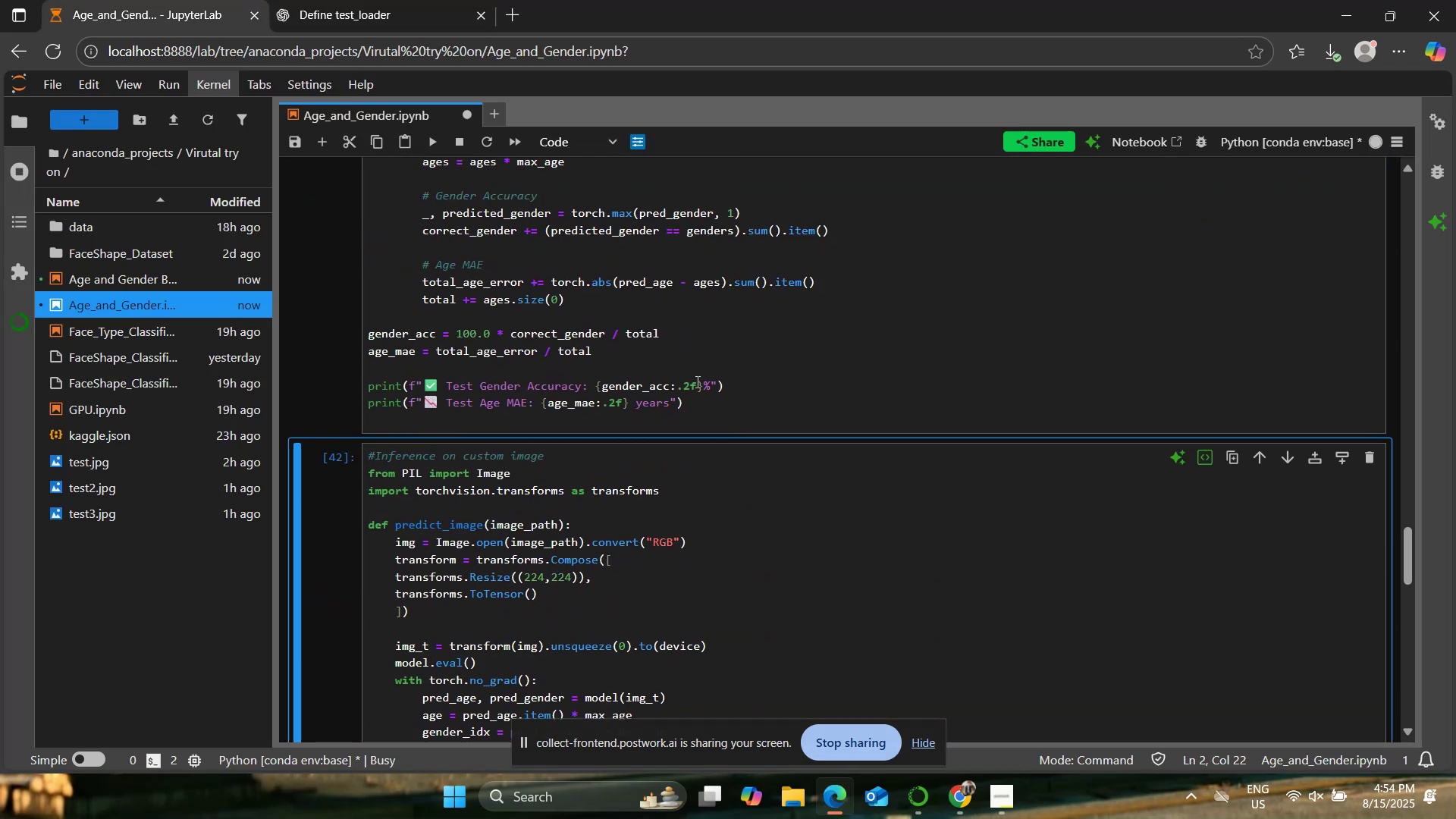 
left_click([704, 461])
 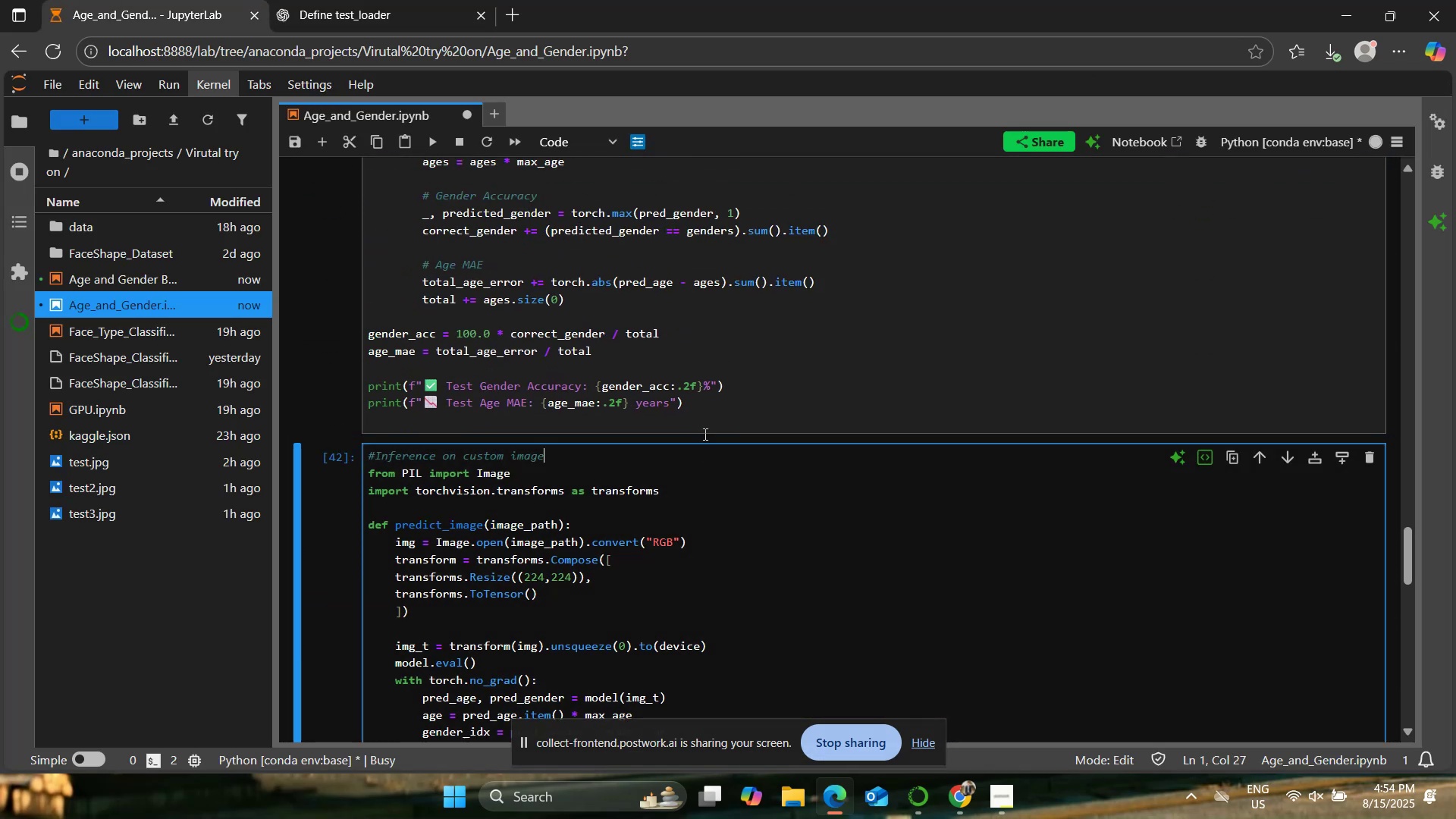 
scroll: coordinate [703, 372], scroll_direction: up, amount: 1.0
 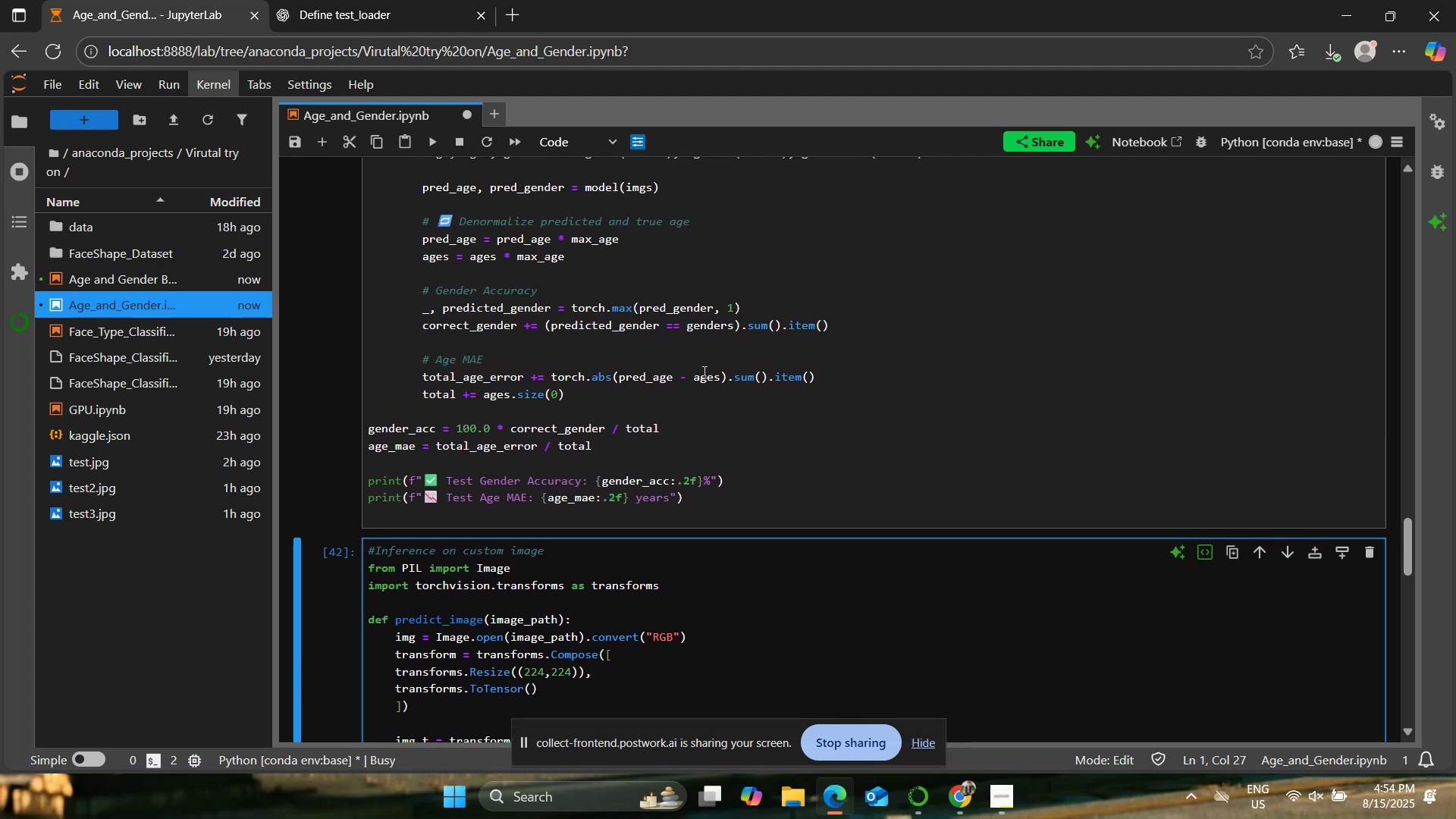 
left_click([703, 372])
 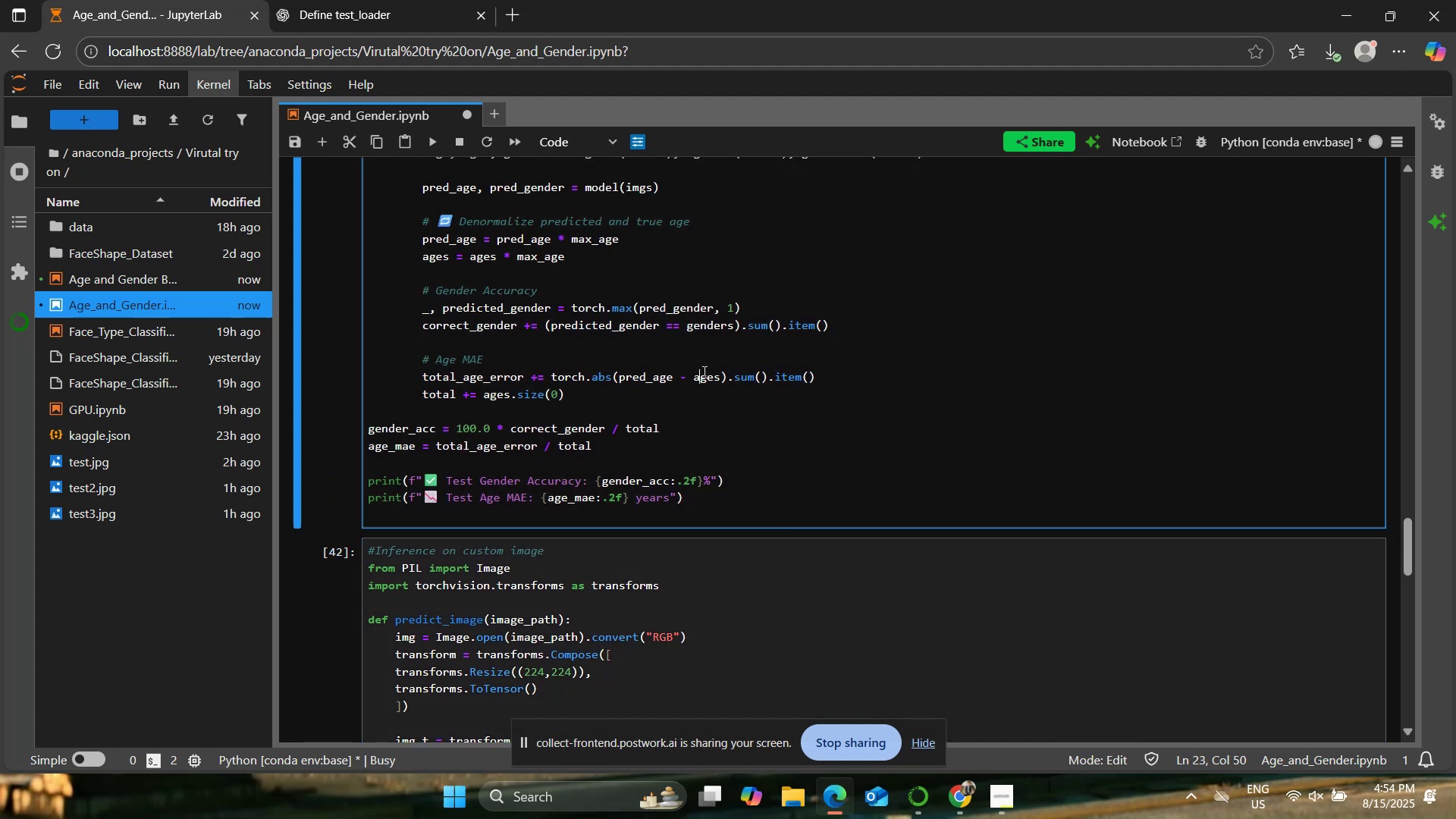 
scroll: coordinate [706, 366], scroll_direction: up, amount: 3.0
 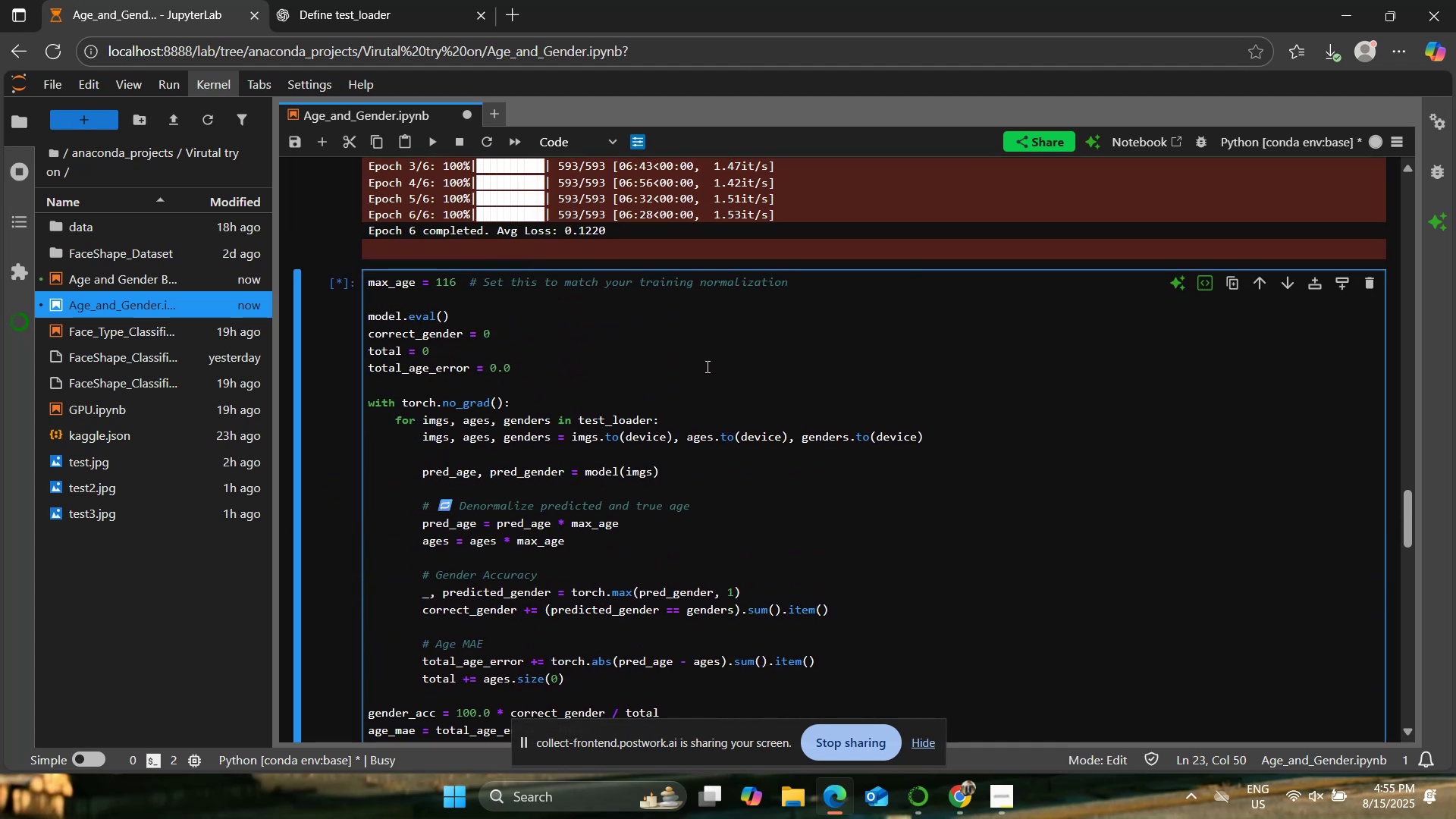 
left_click([394, 0])
 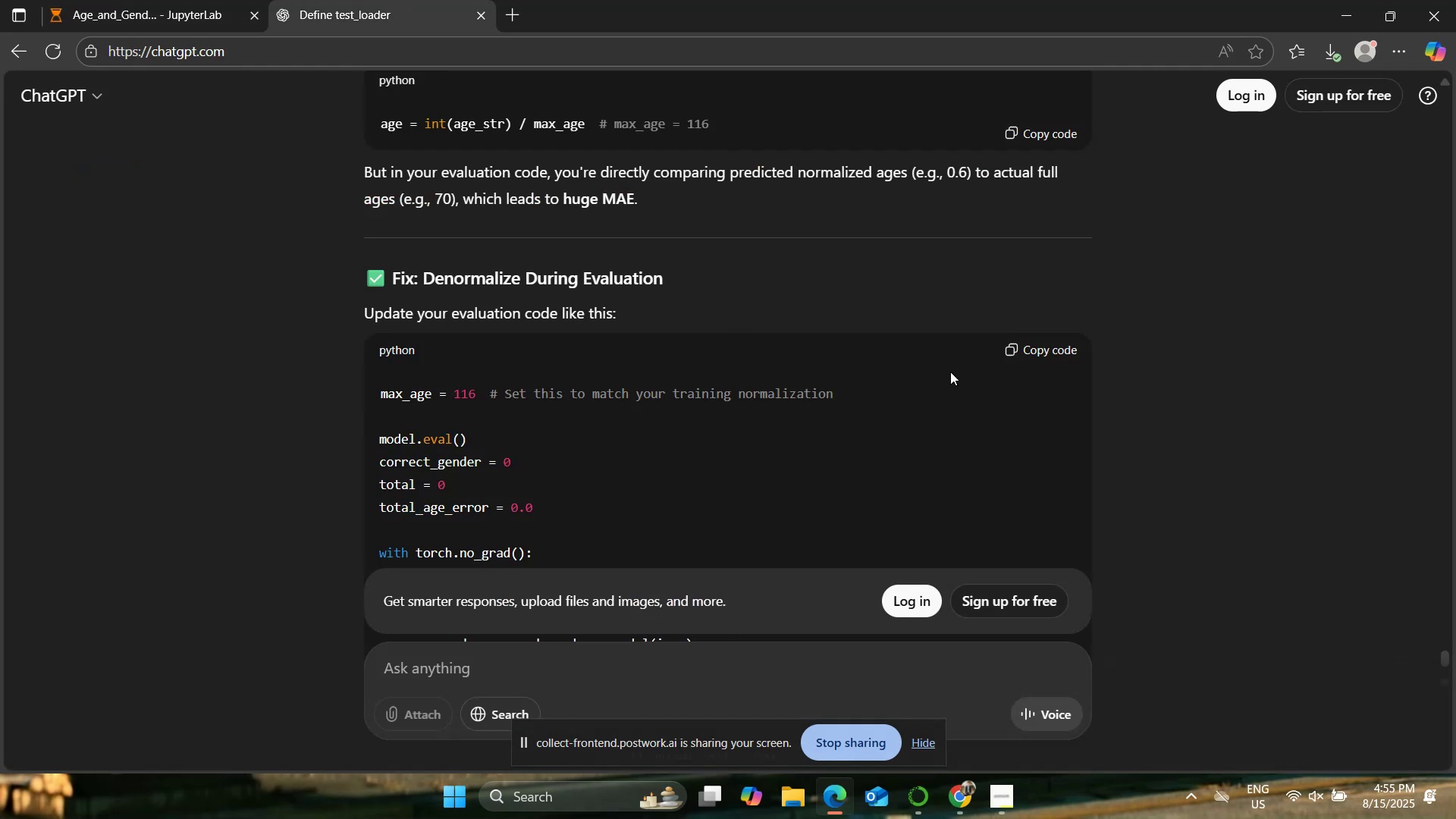 
left_click([1015, 344])
 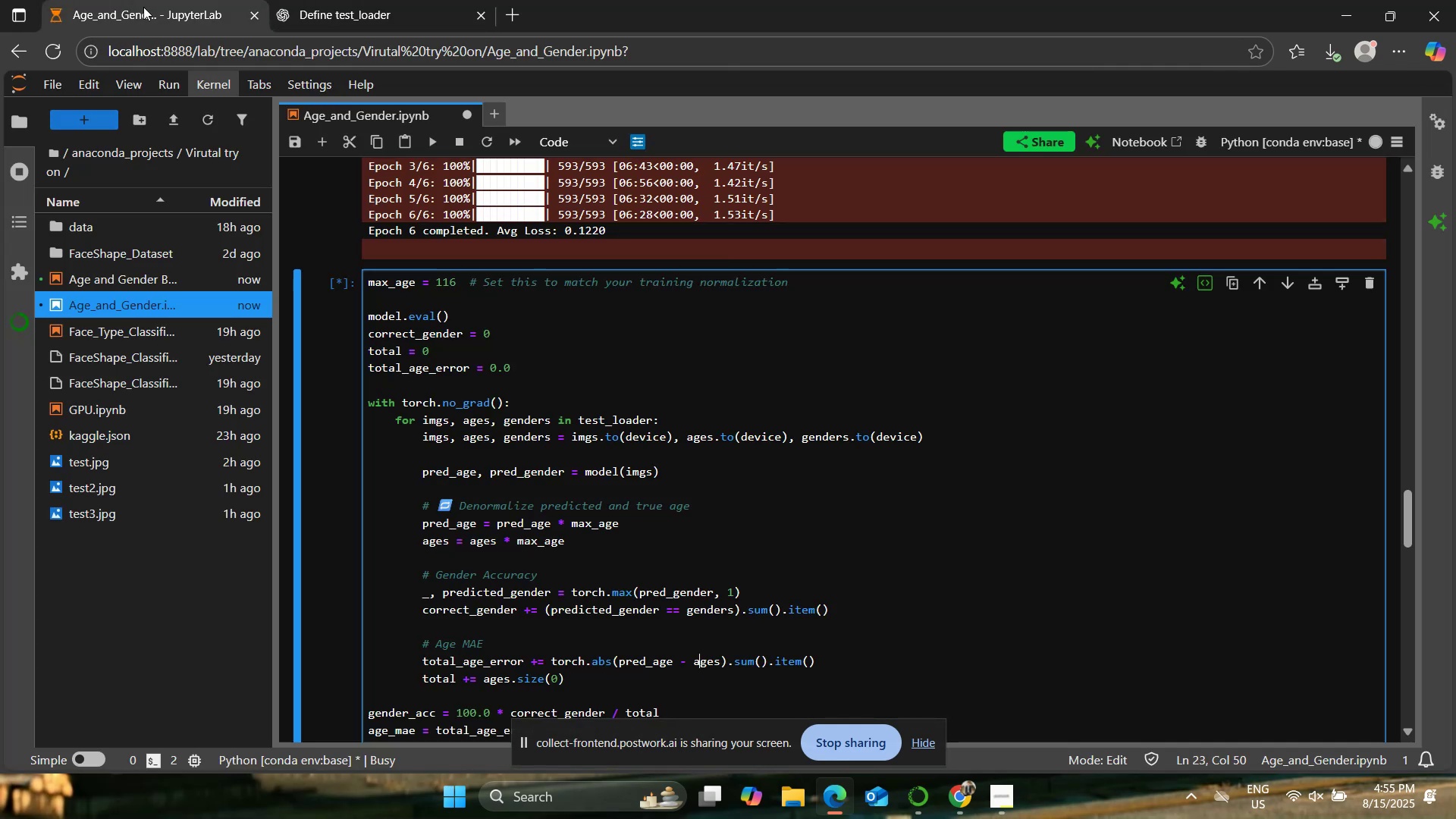 
double_click([755, 581])
 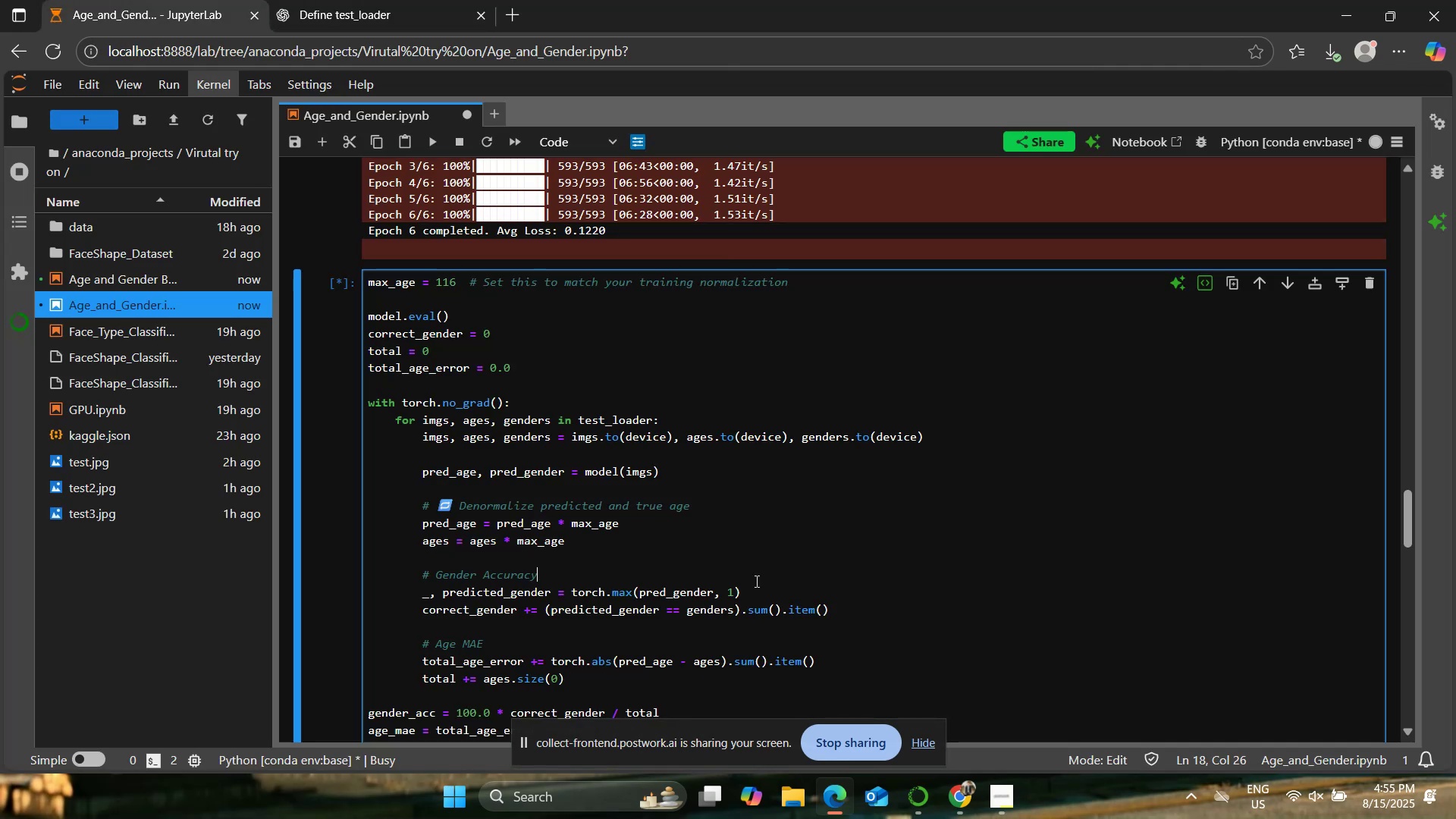 
key(Control+A)
 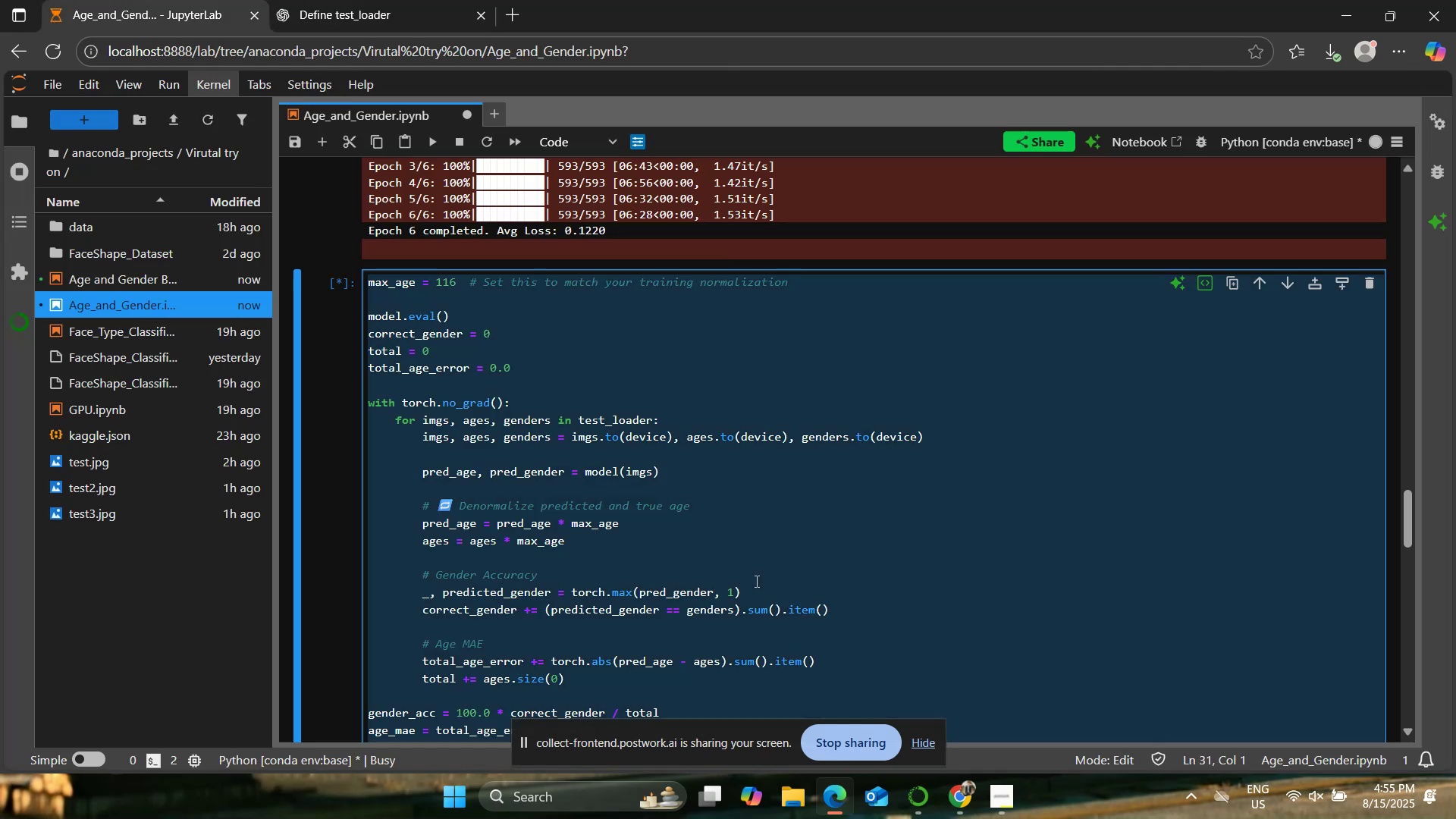 
key(Control+V)
 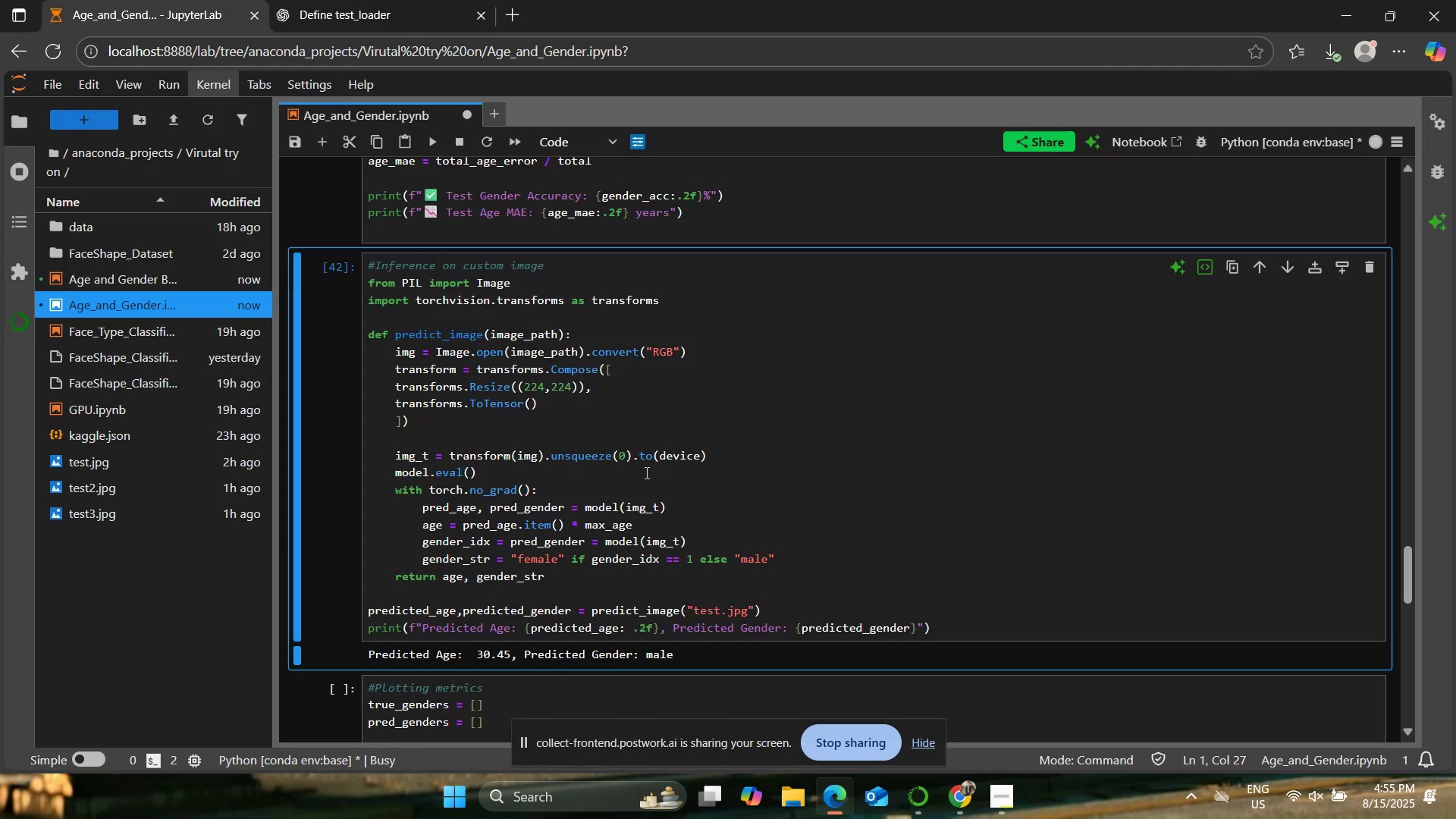 
scroll: coordinate [645, 472], scroll_direction: up, amount: 3.0
 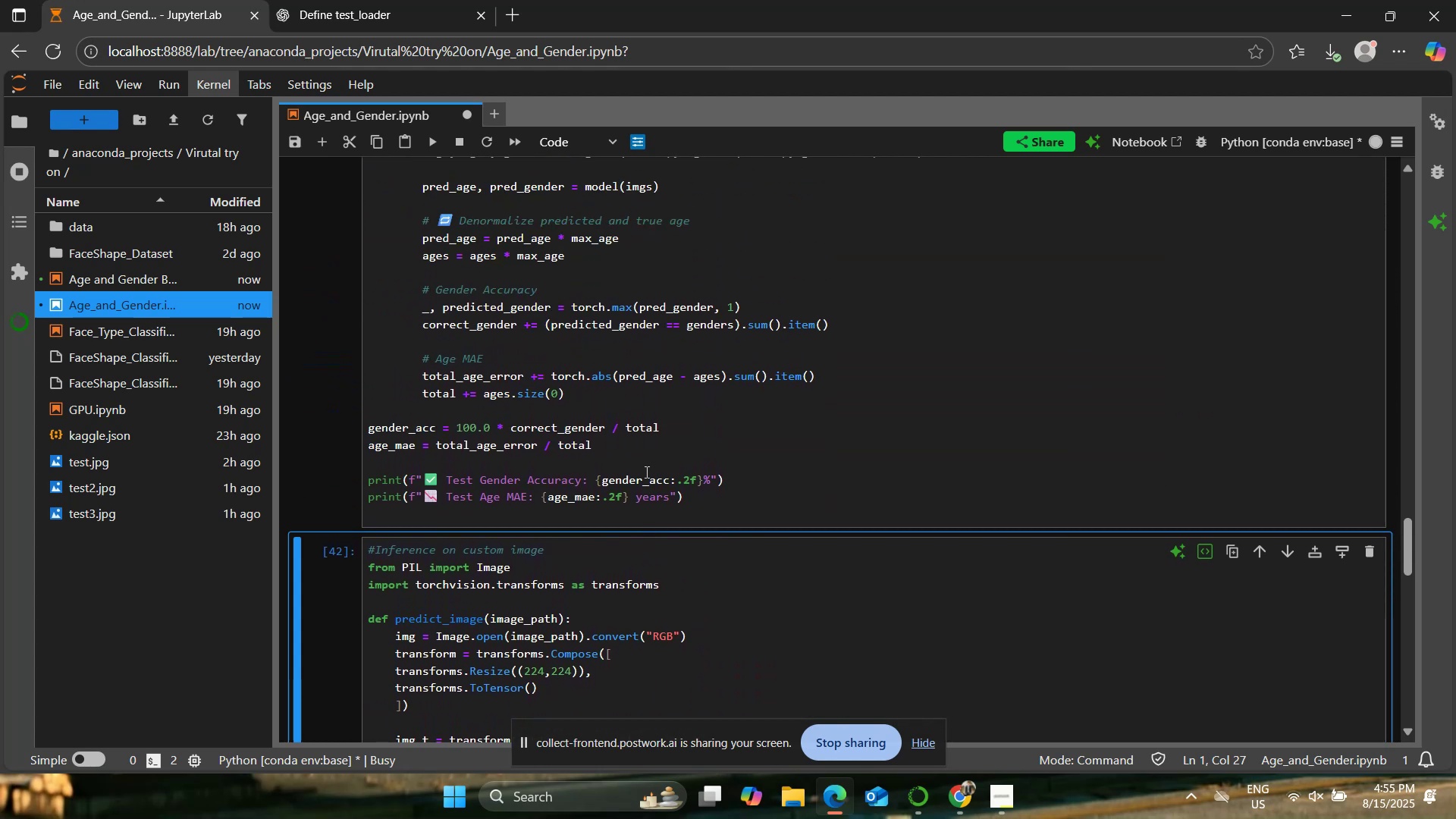 
key(Control+S)
 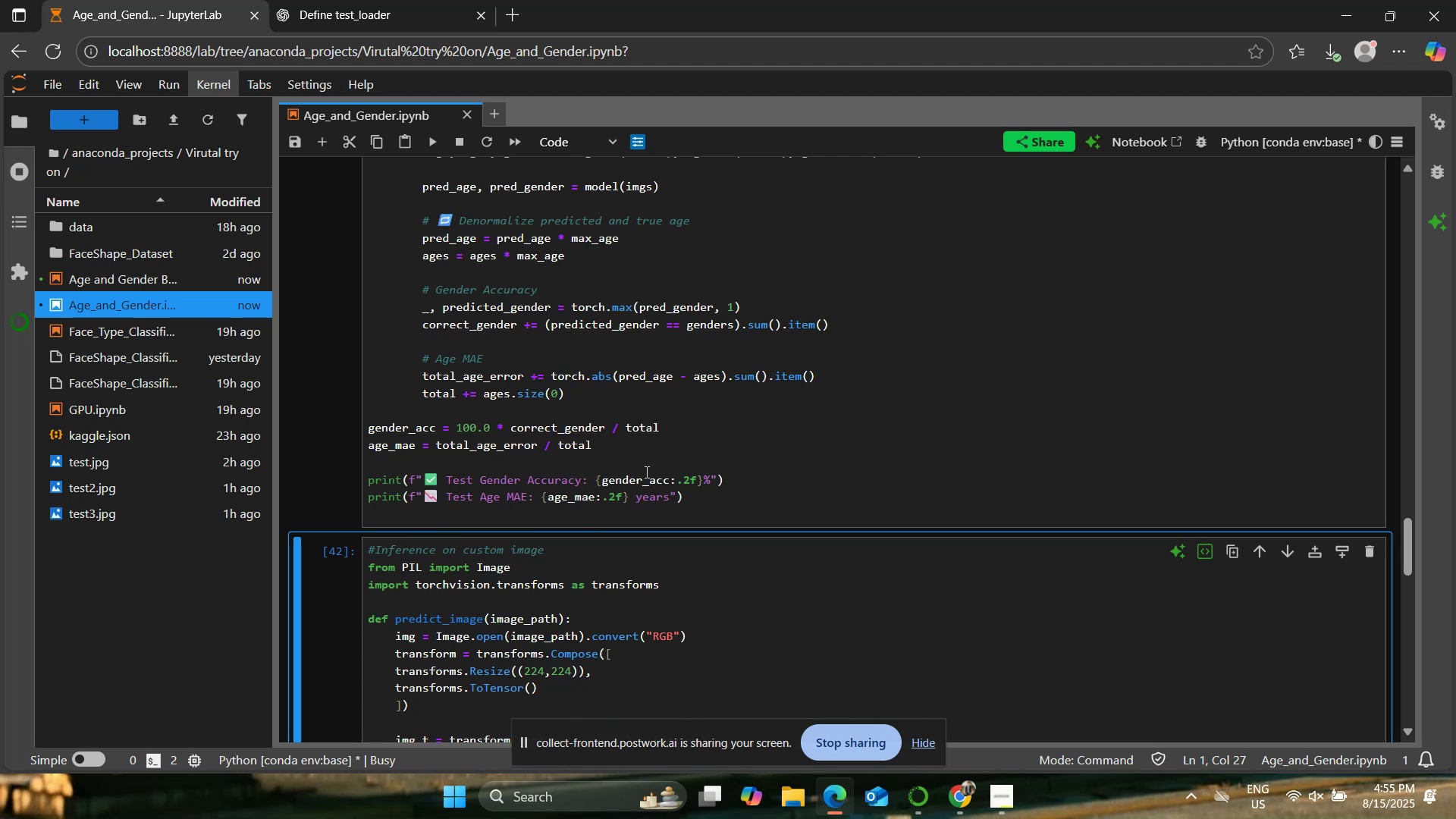 
wait(29.05)
 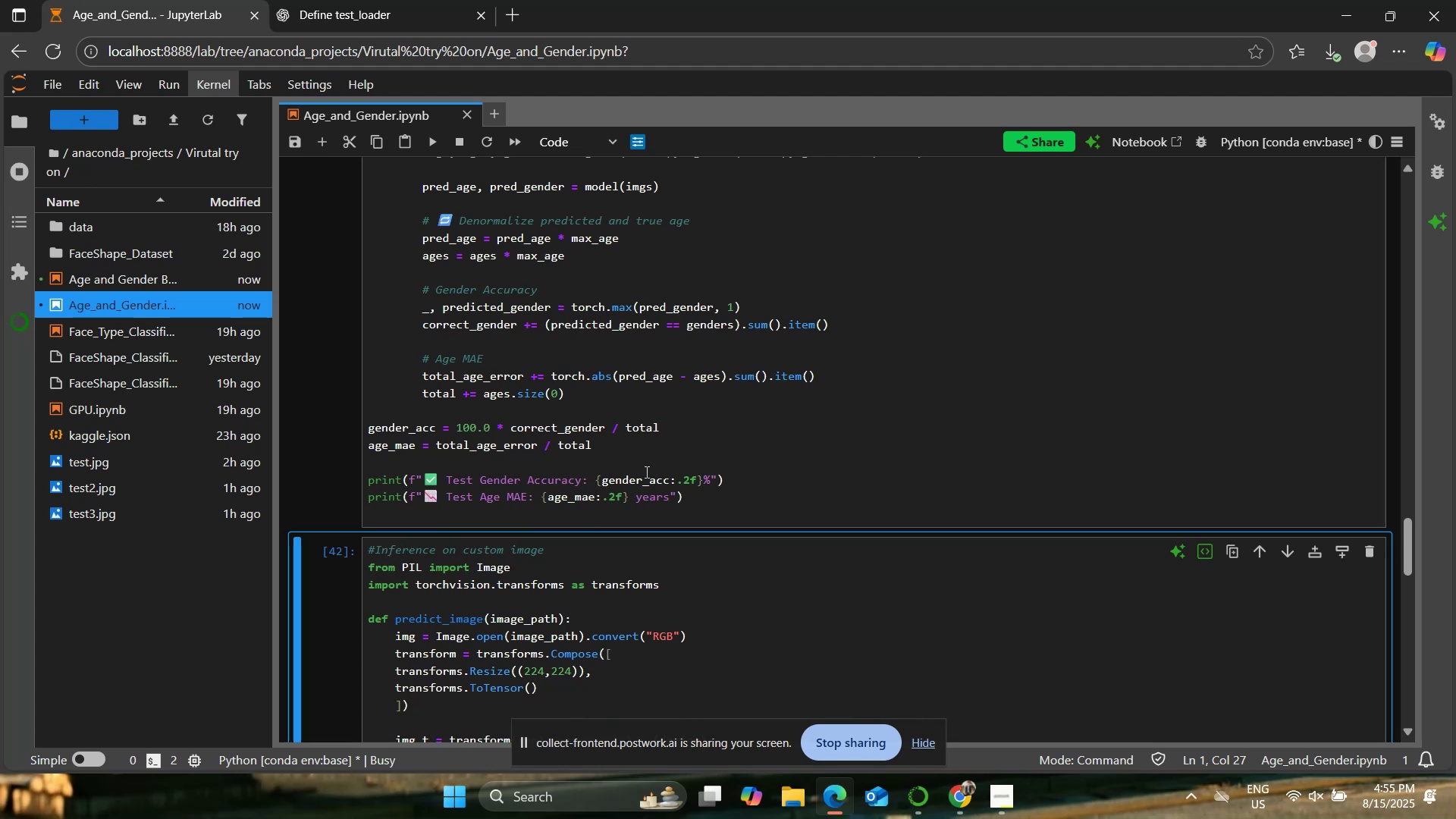 
left_click([927, 726])
 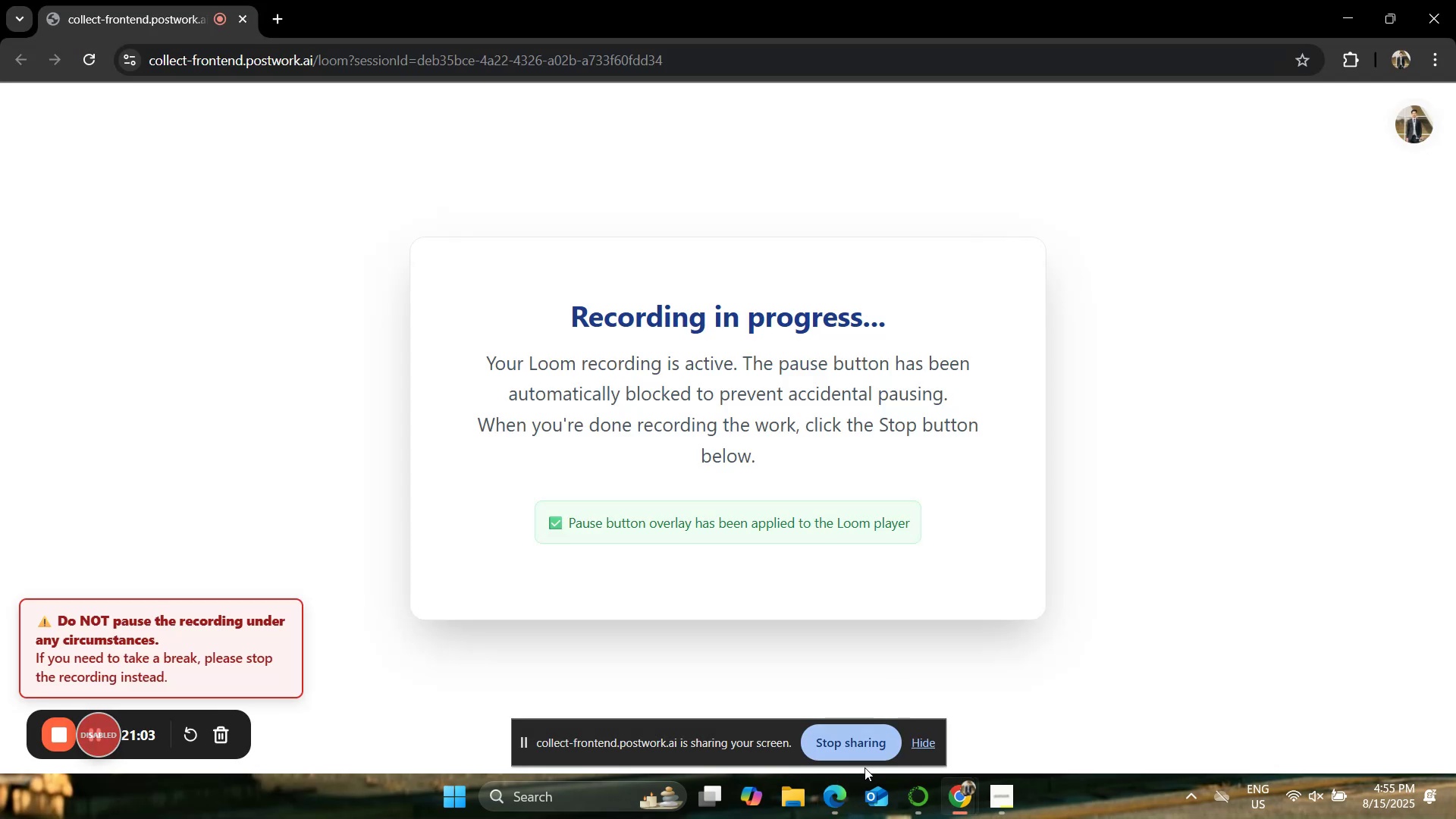 
left_click([833, 787])
 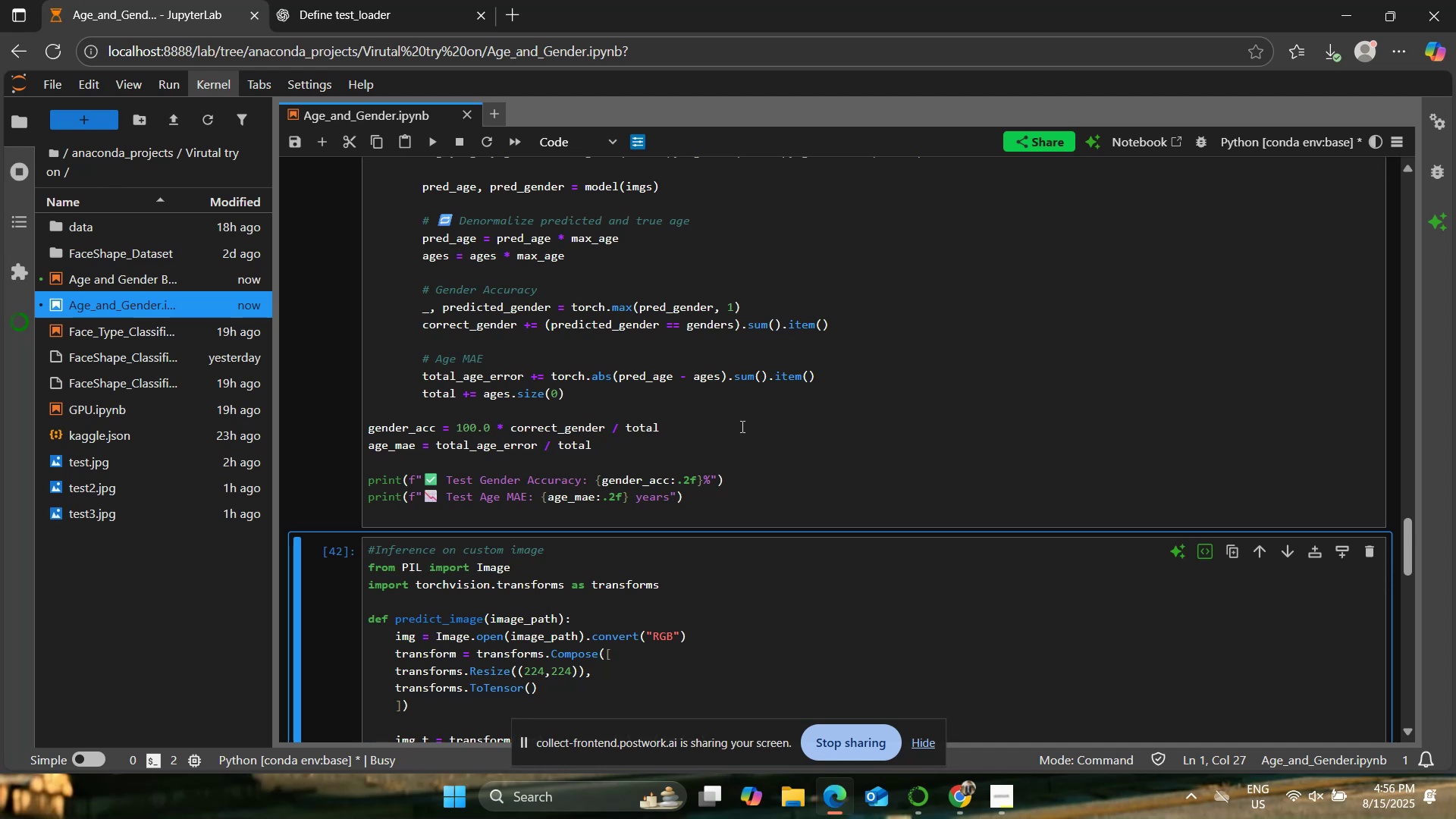 
wait(35.32)
 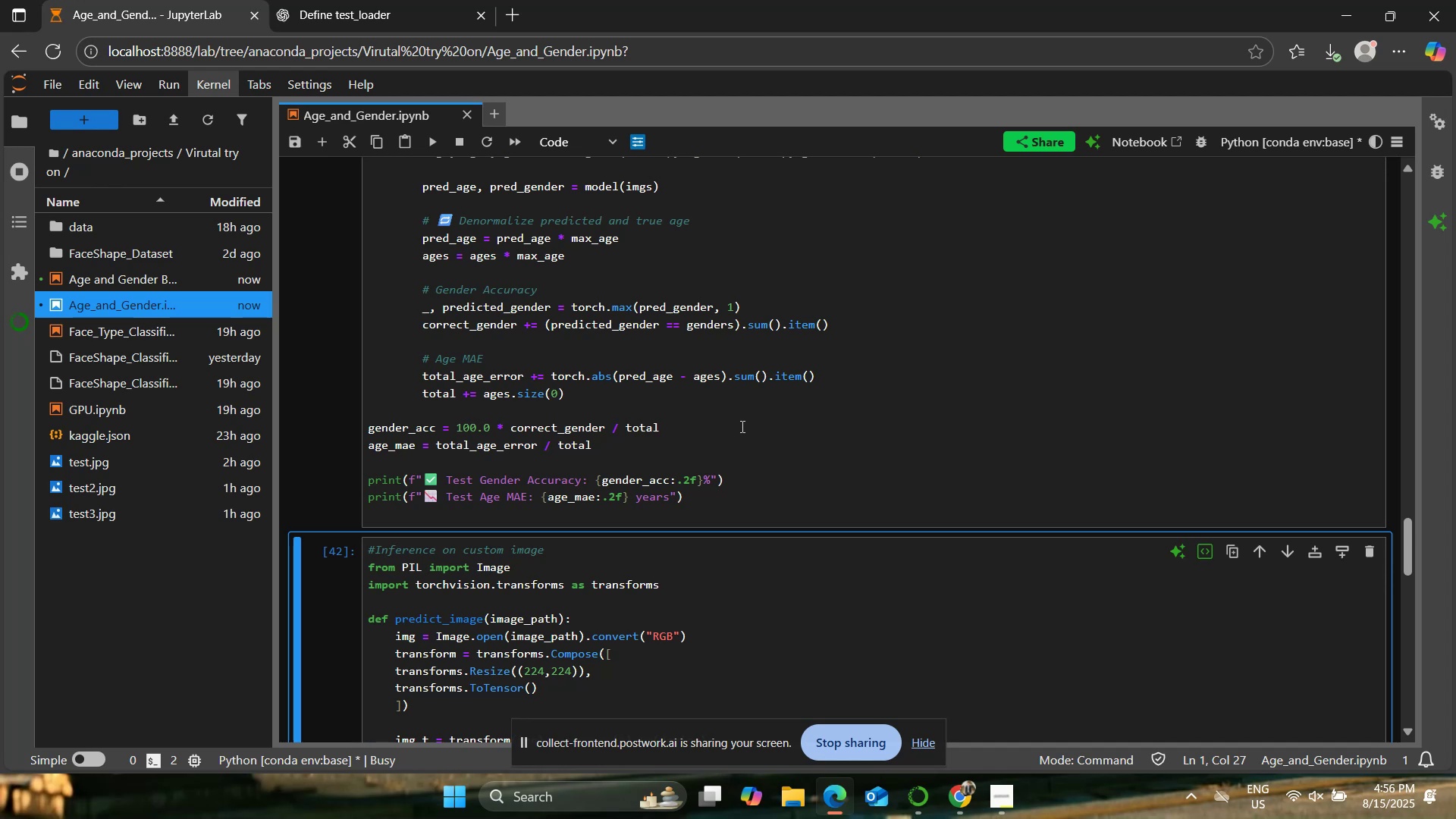 
left_click_drag(start_coordinate=[365, 536], to_coordinate=[566, 554])
 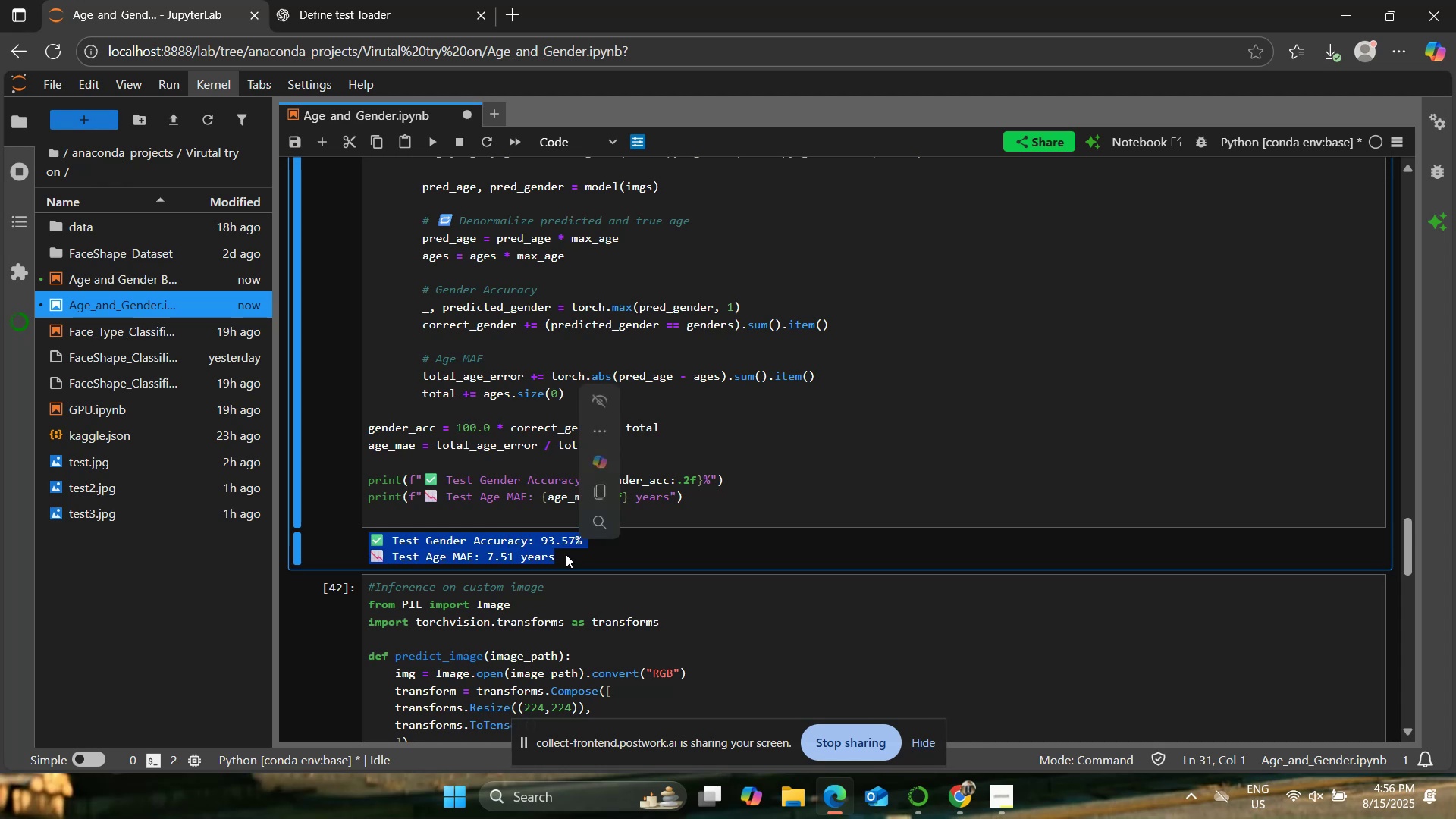 
key(Control+C)
 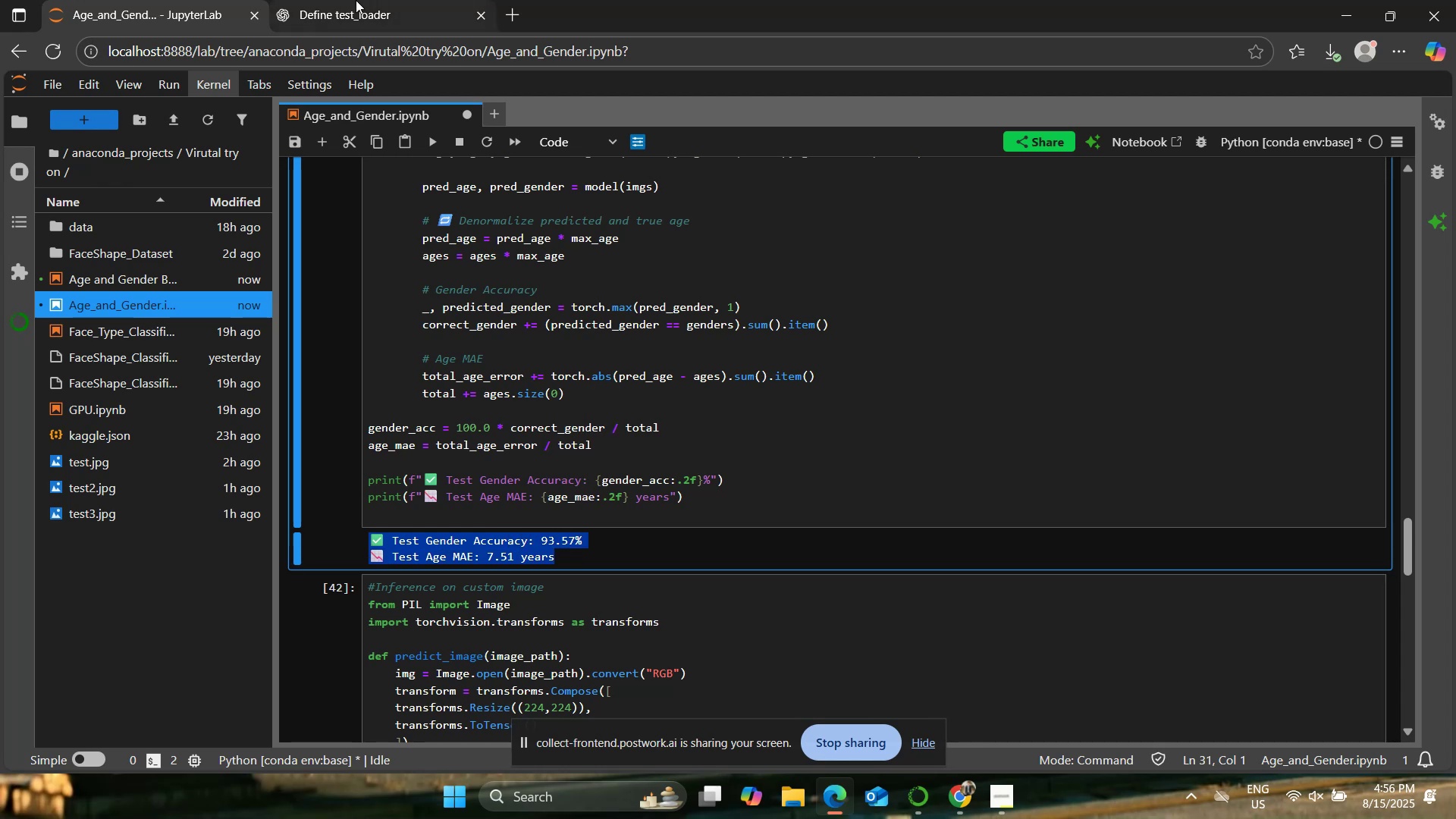 
left_click([356, 0])
 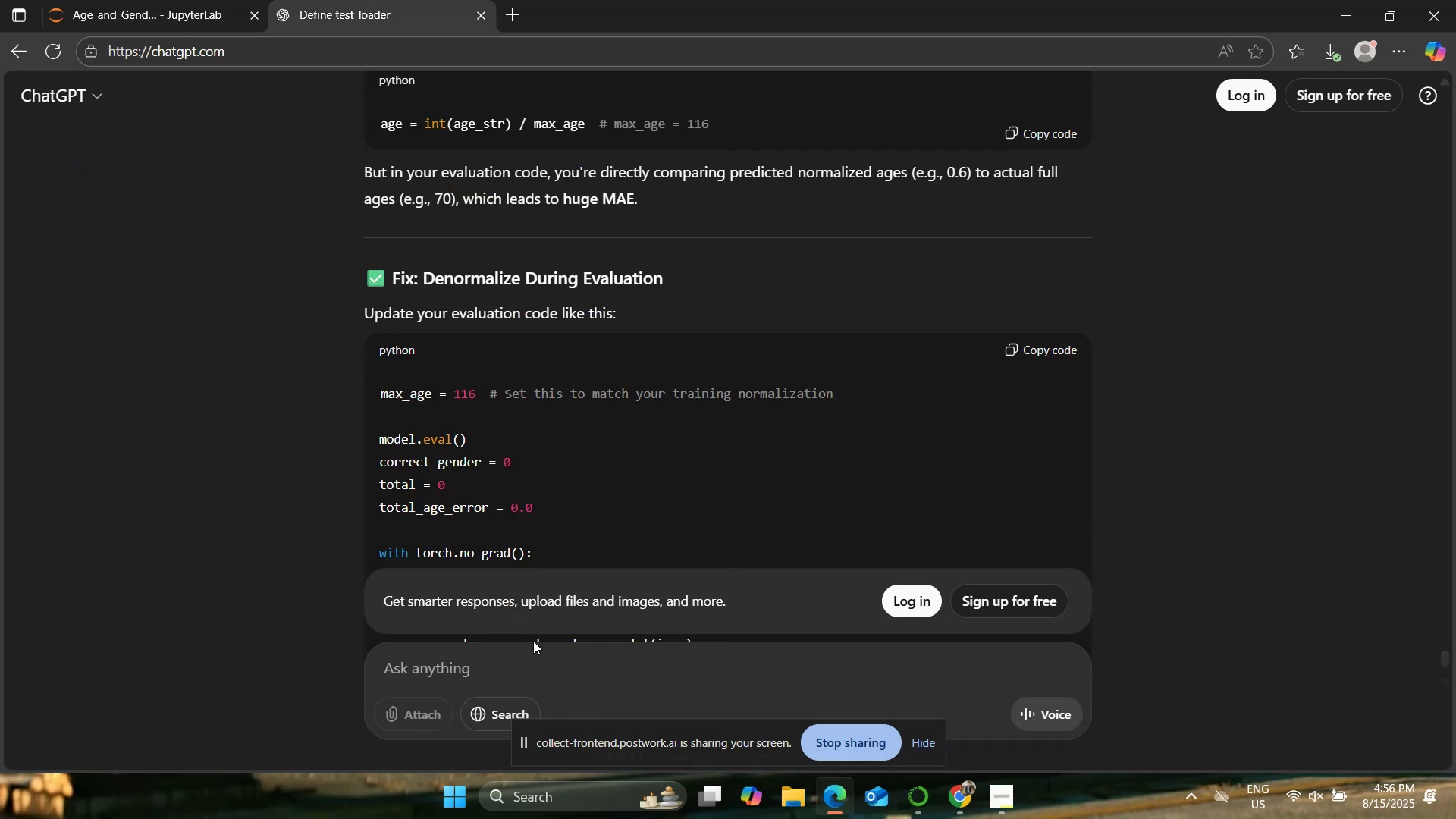 
key(Control+V)
 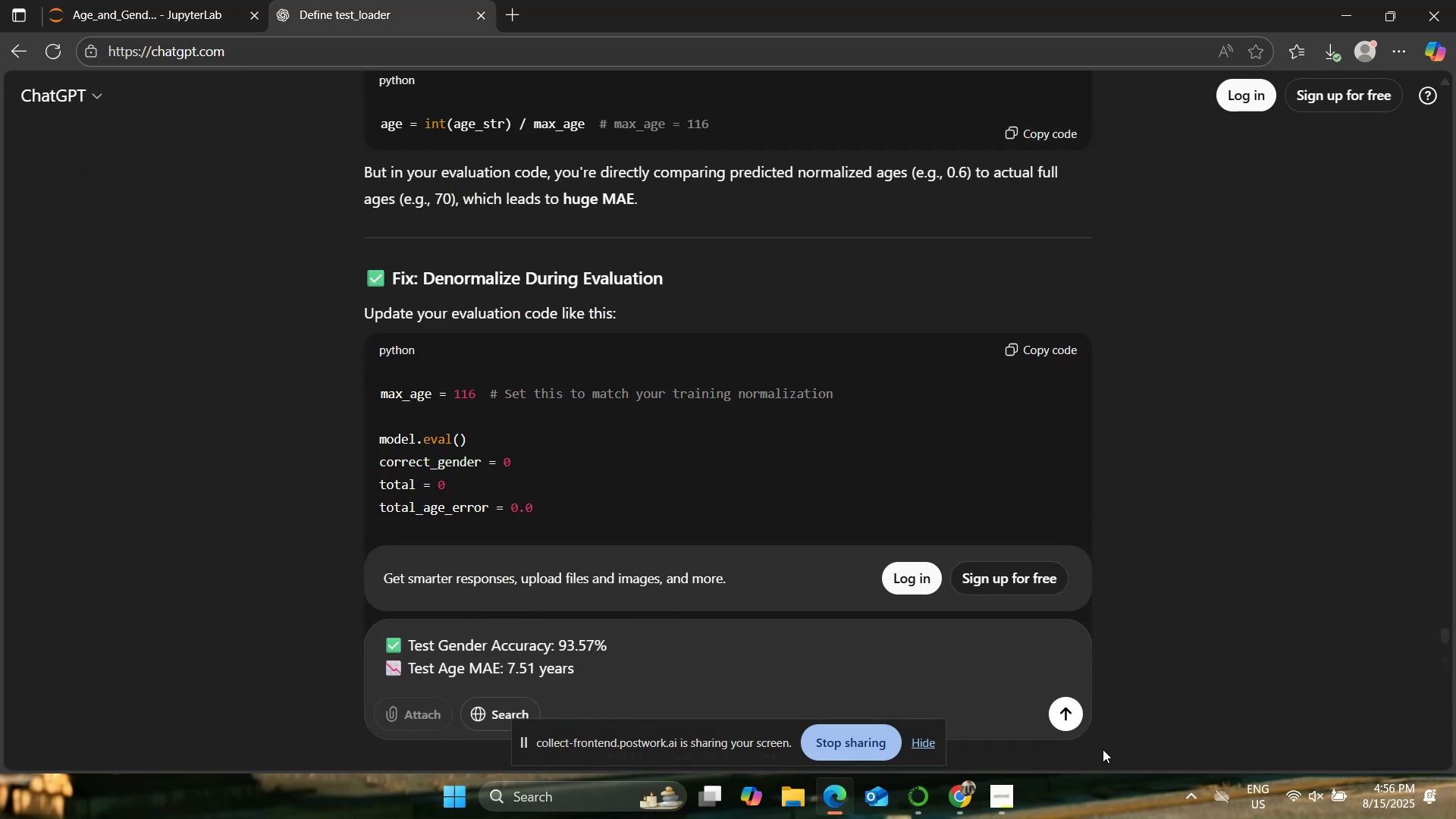 
left_click([1065, 705])
 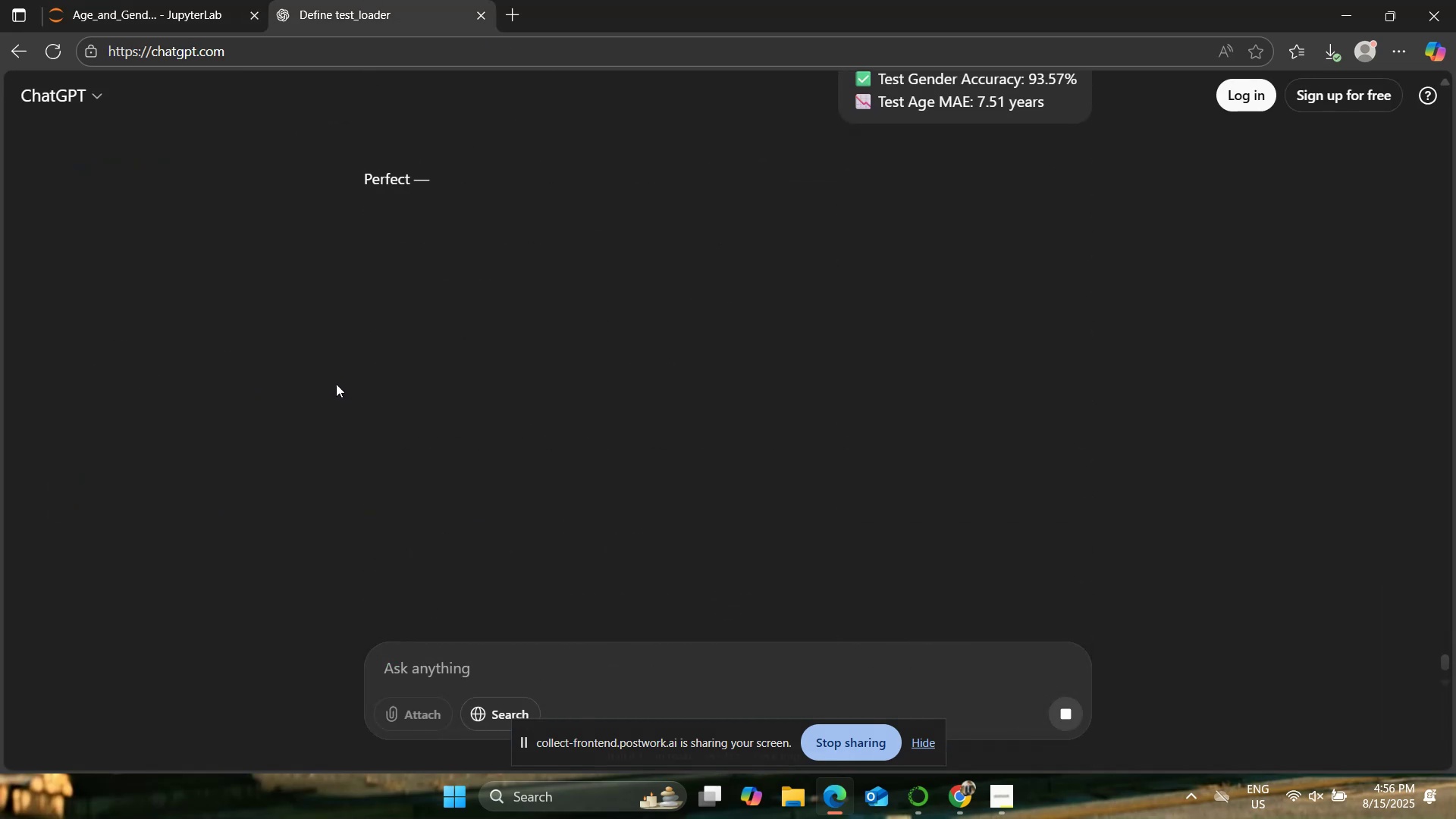 
mouse_move([322, 355])
 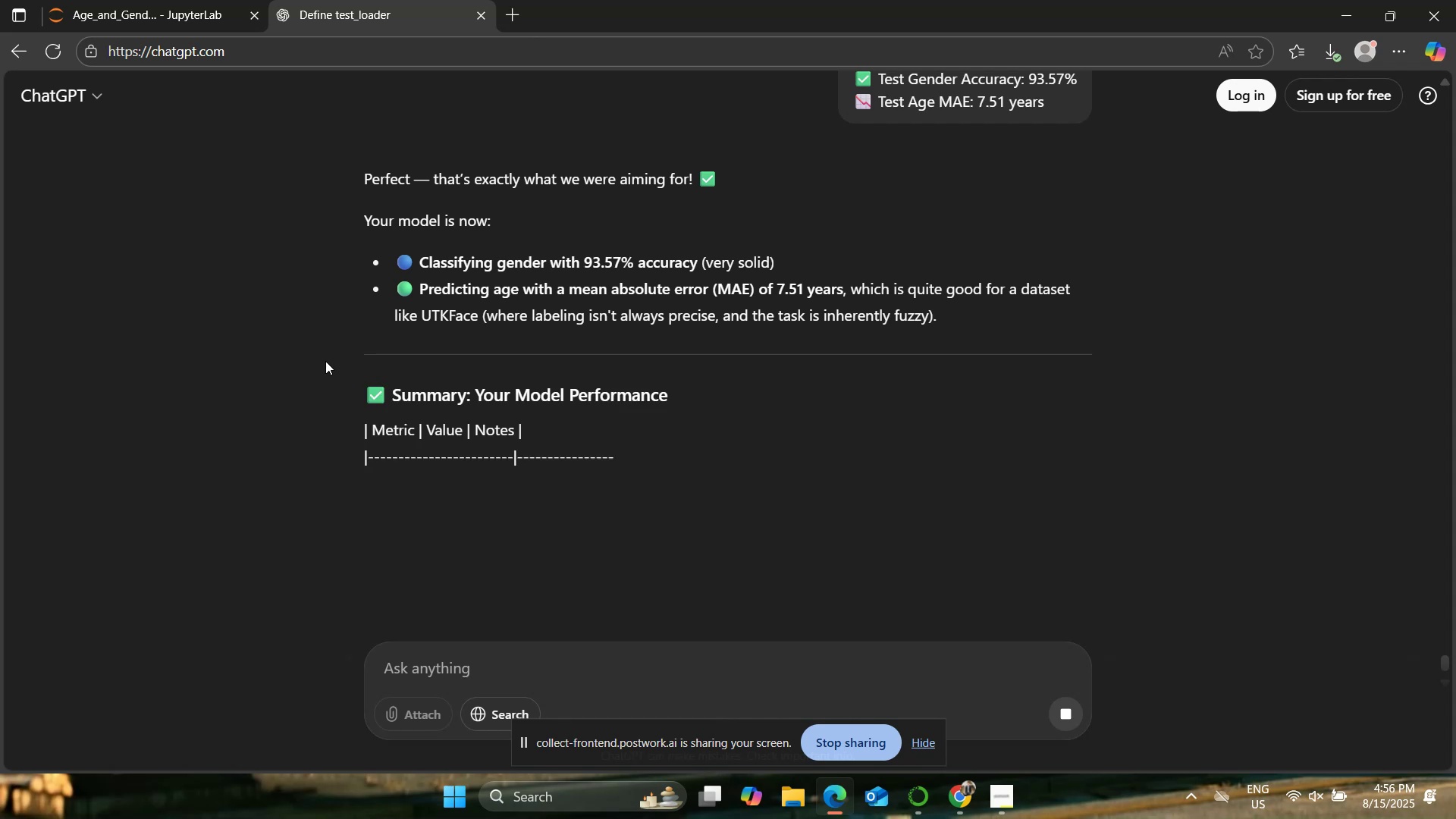 
left_click([206, 0])
 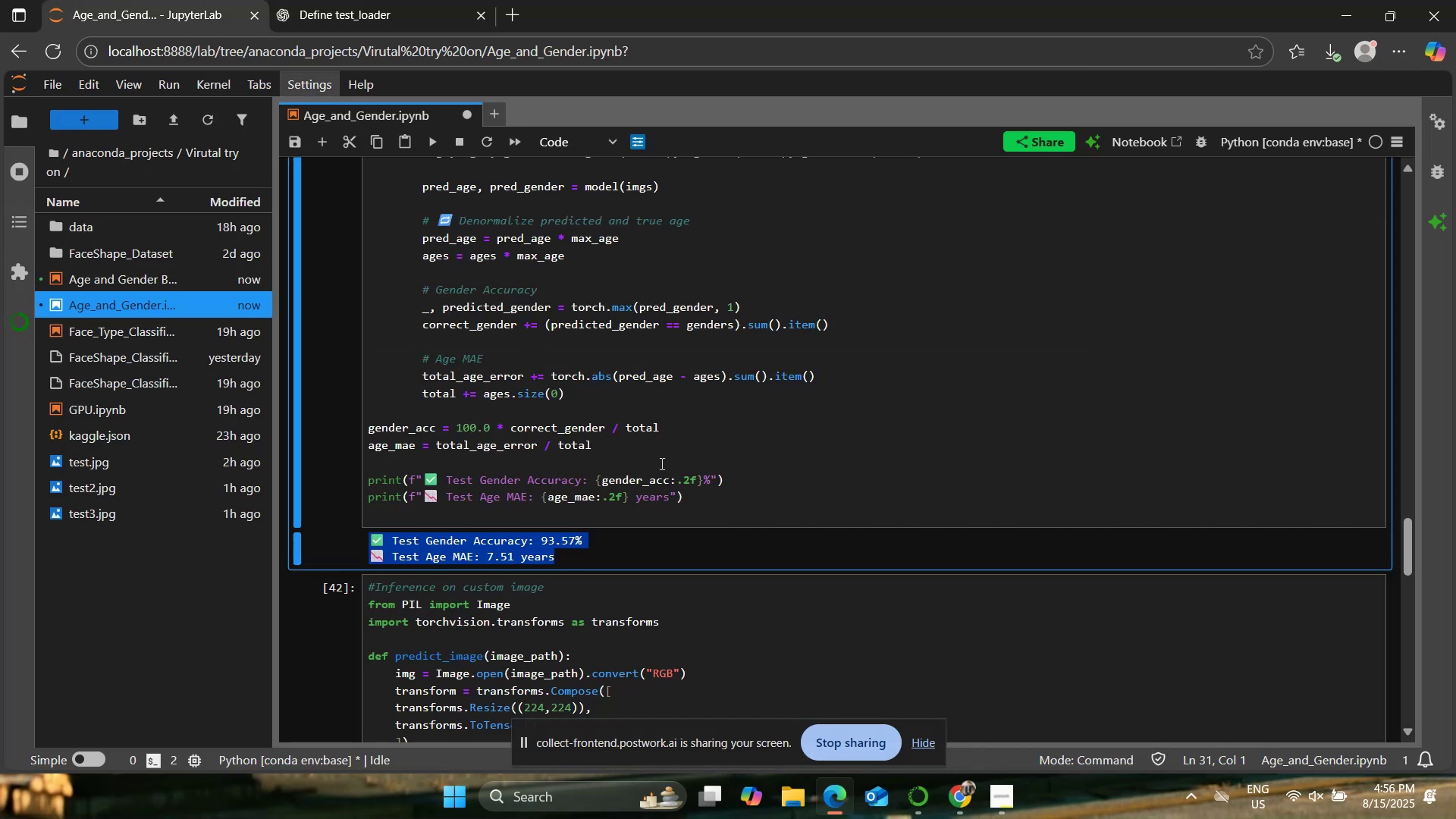 
left_click([662, 461])
 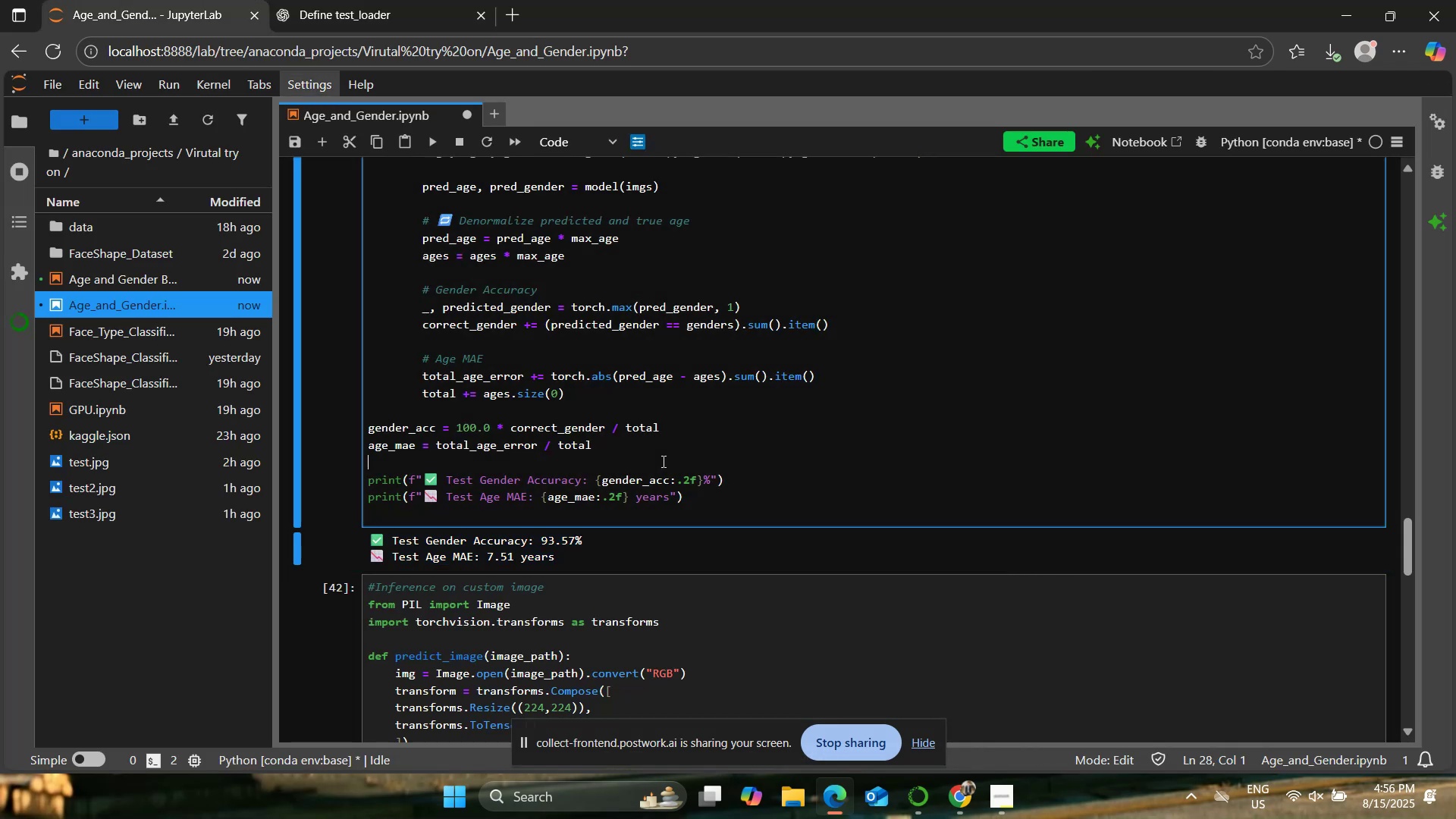 
scroll: coordinate [662, 461], scroll_direction: down, amount: 3.0
 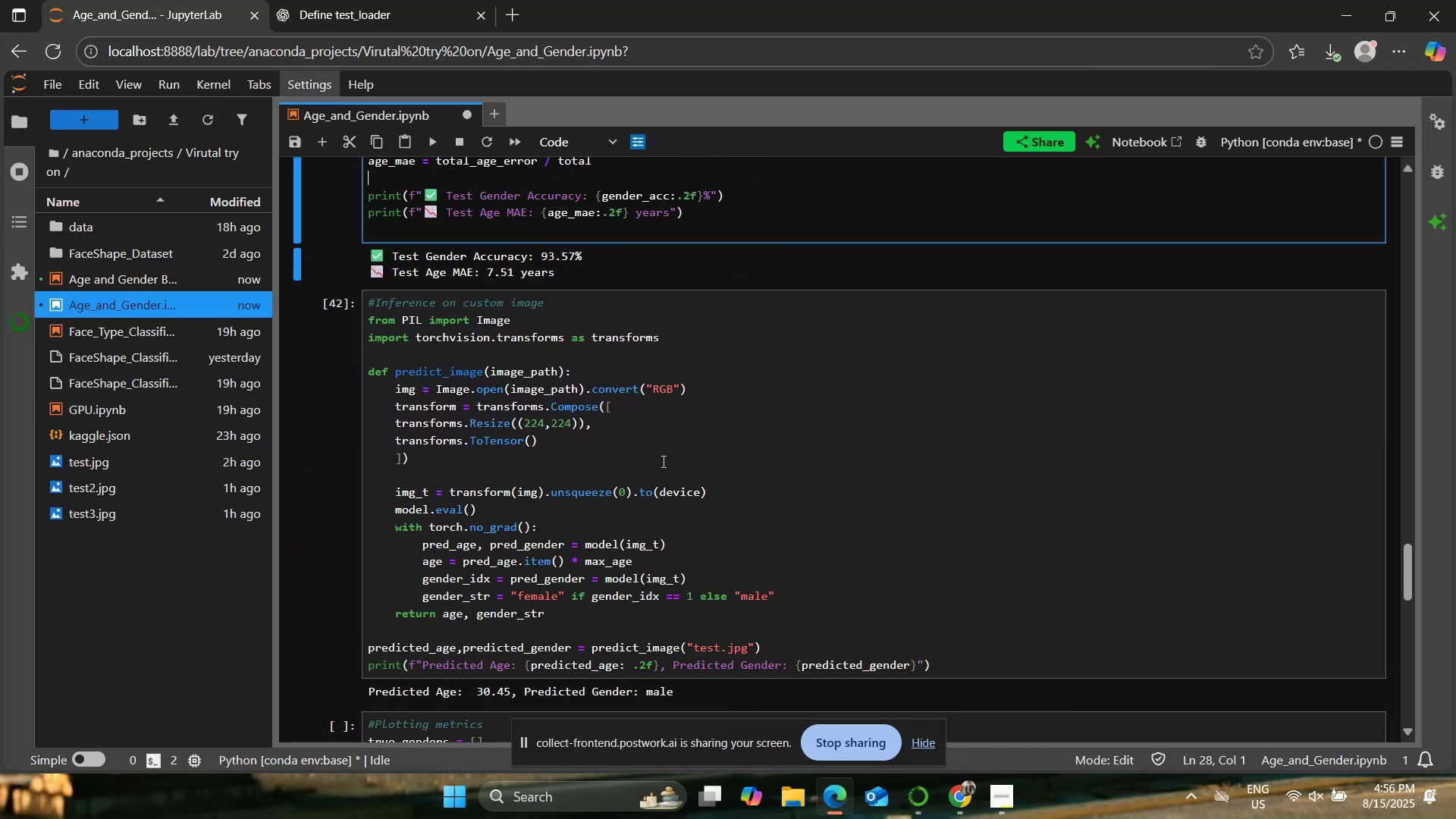 
left_click([663, 460])
 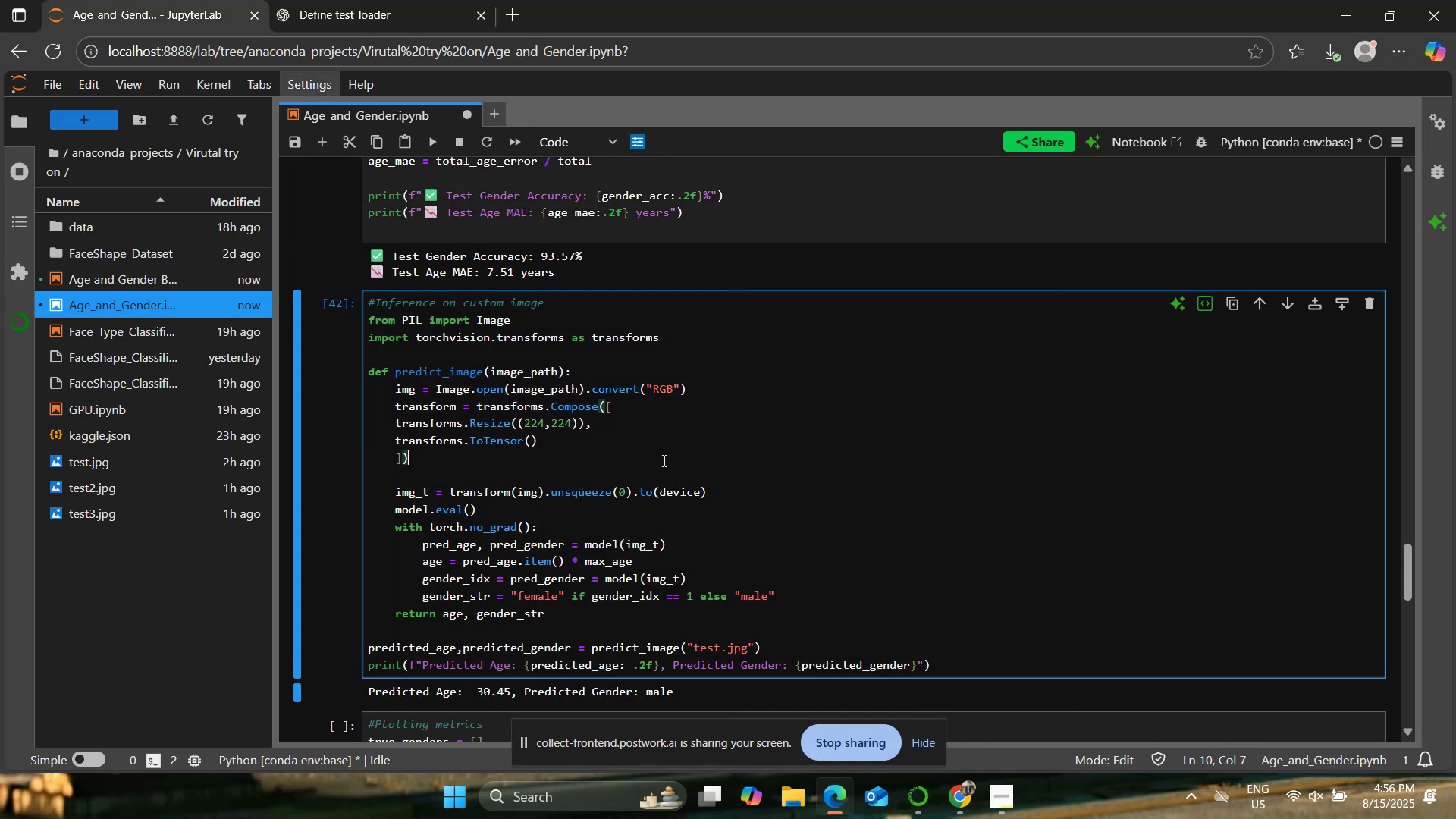 
scroll: coordinate [663, 460], scroll_direction: down, amount: 1.0
 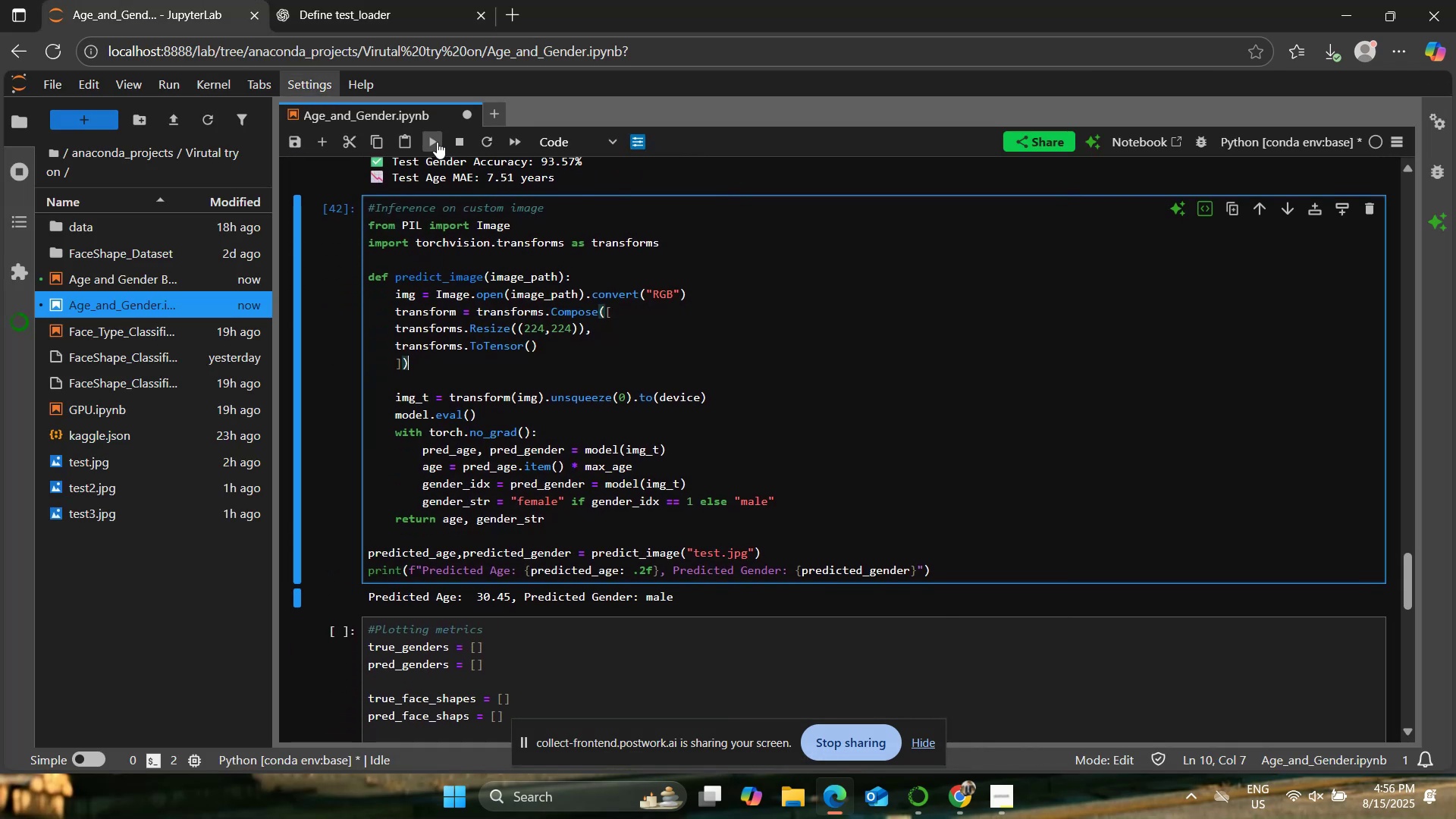 
left_click([435, 140])
 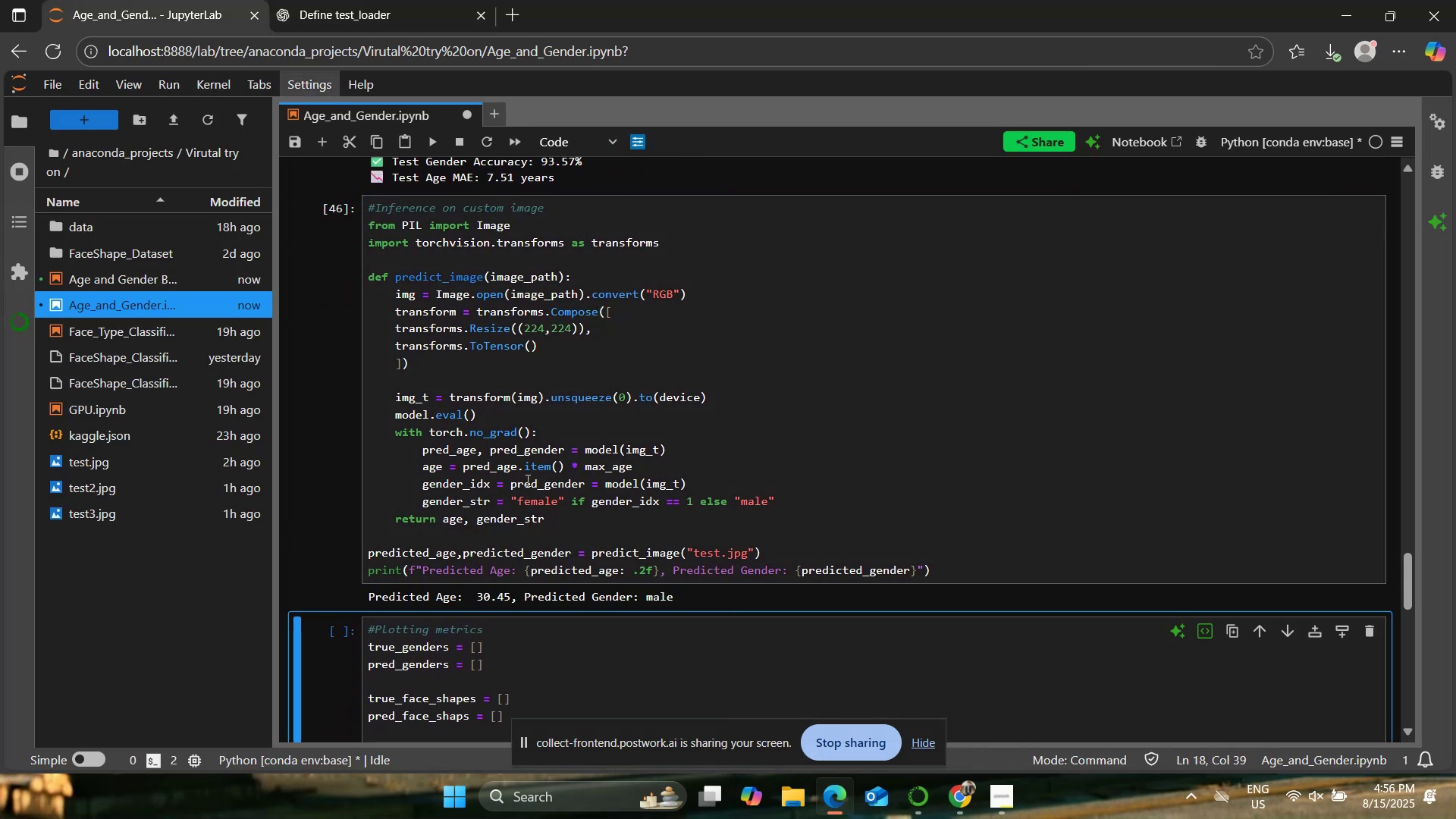 
double_click([159, 452])
 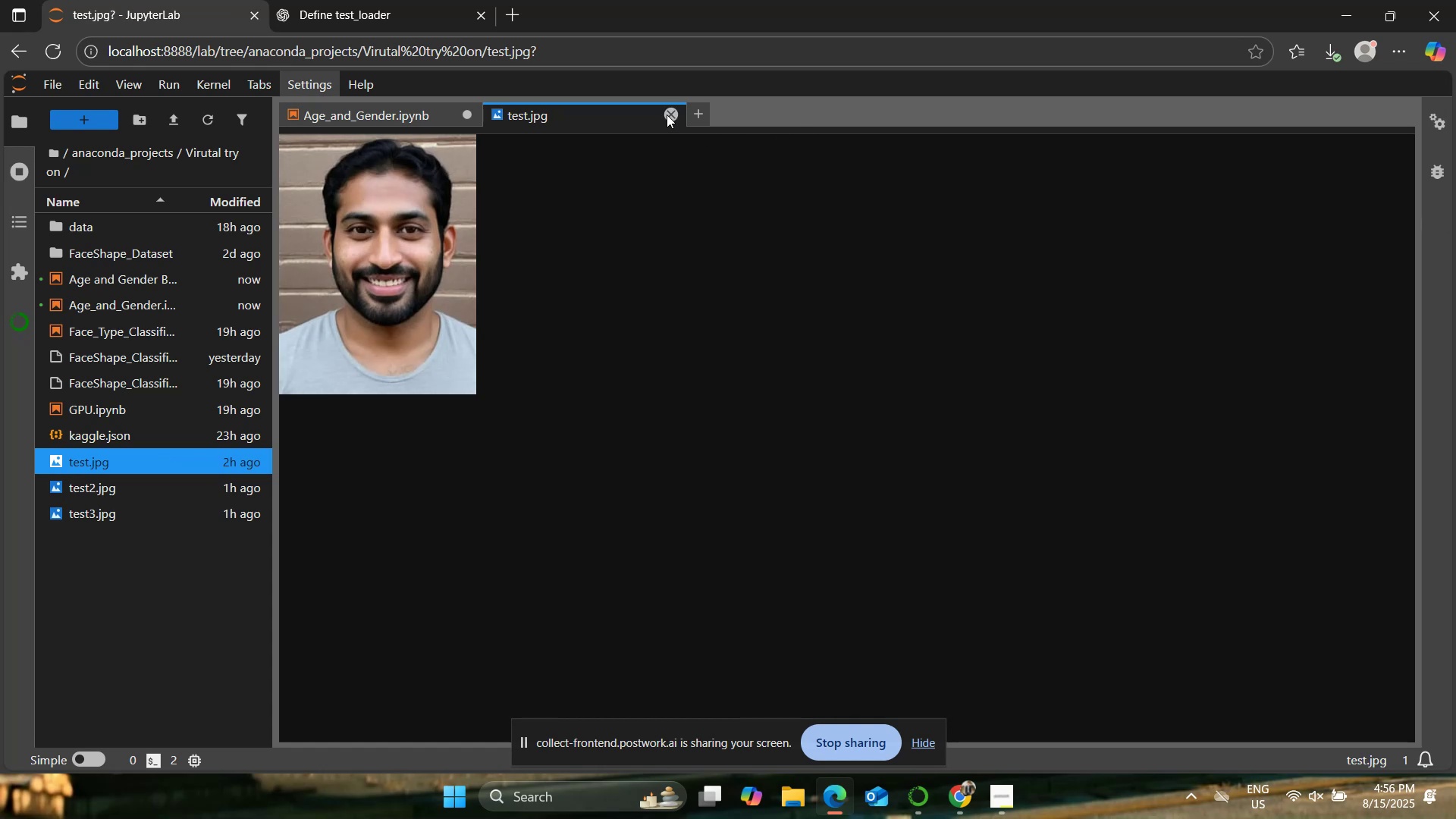 
left_click([667, 111])
 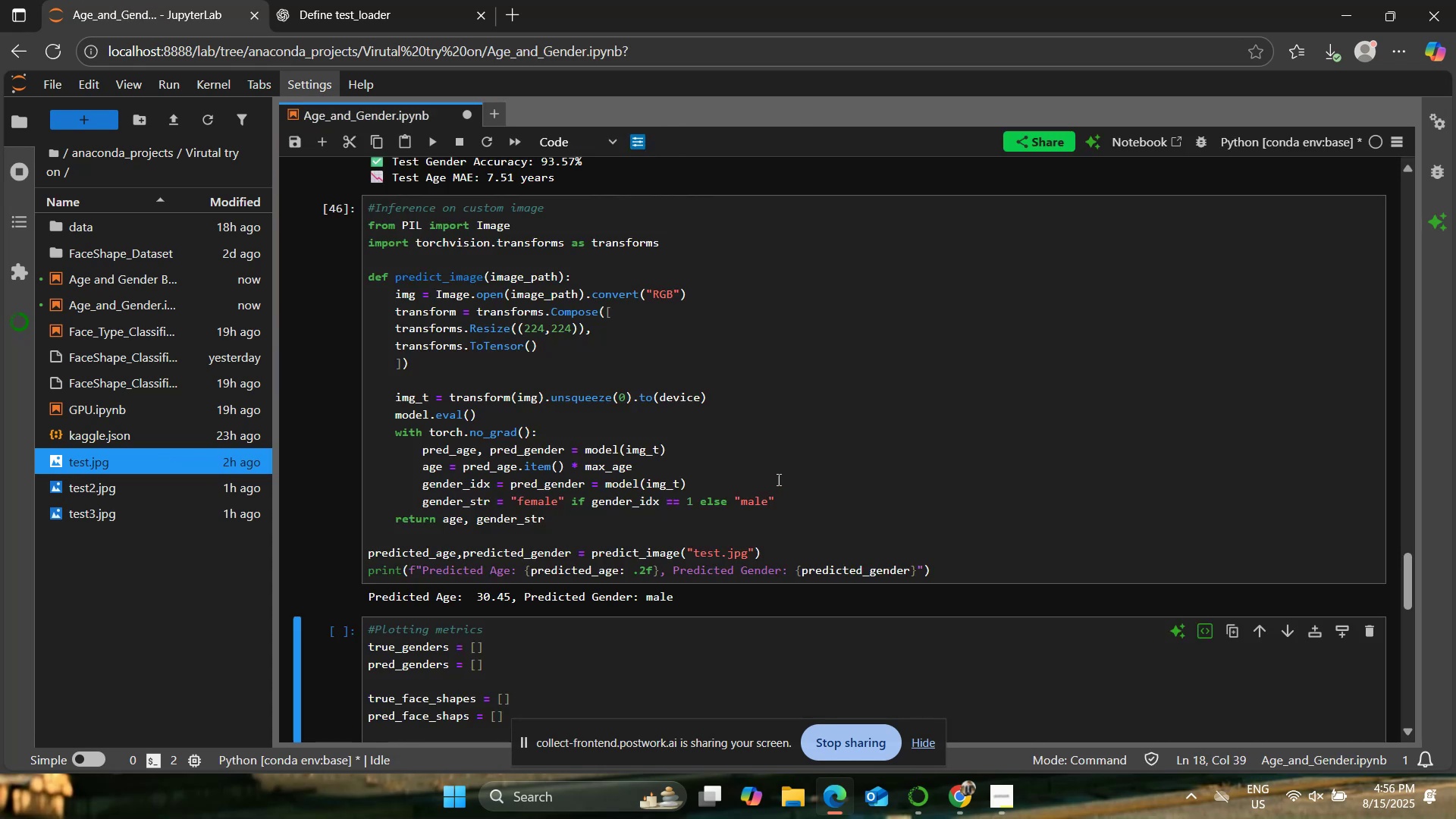 
left_click([778, 479])
 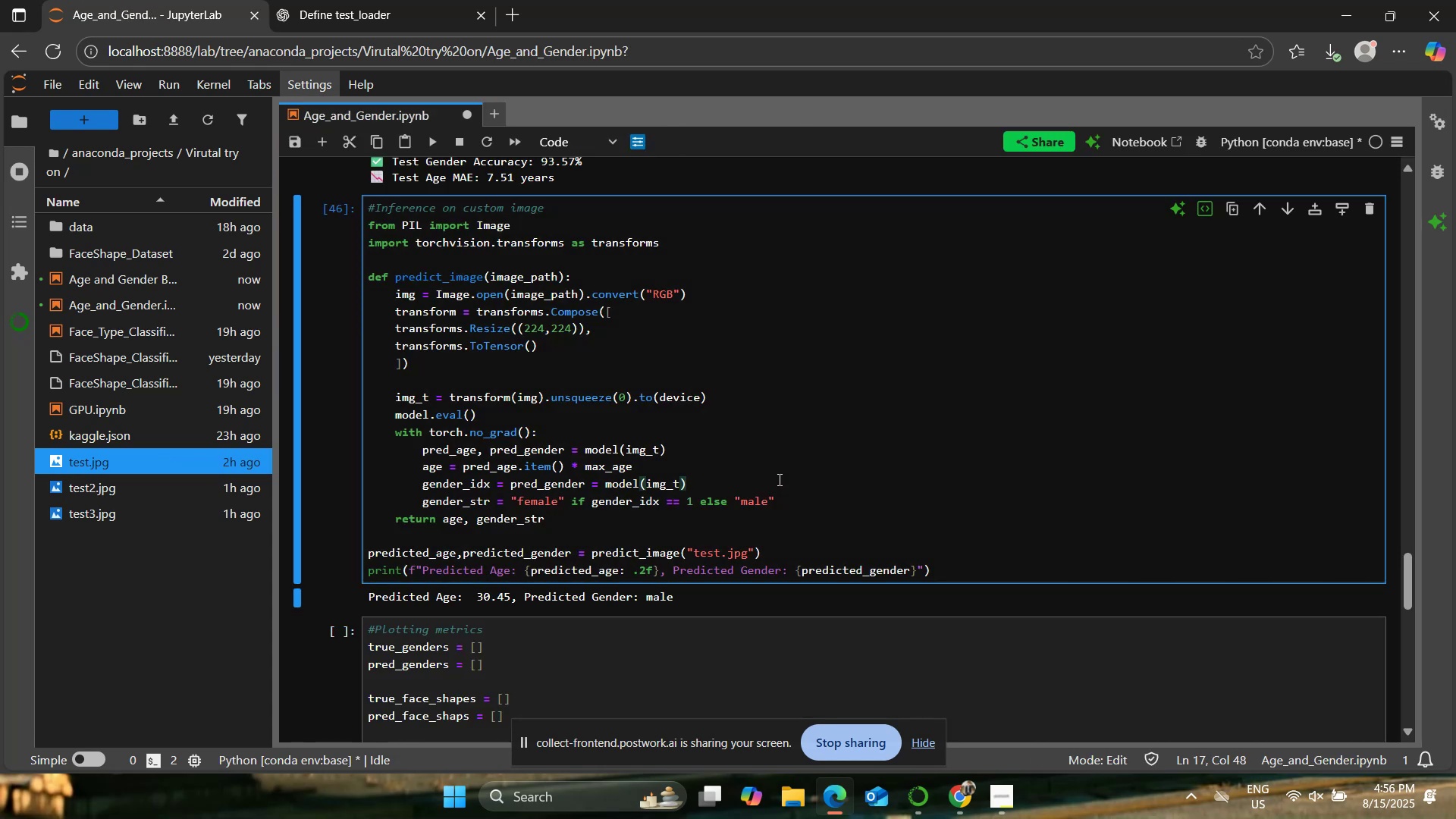 
wait(7.58)
 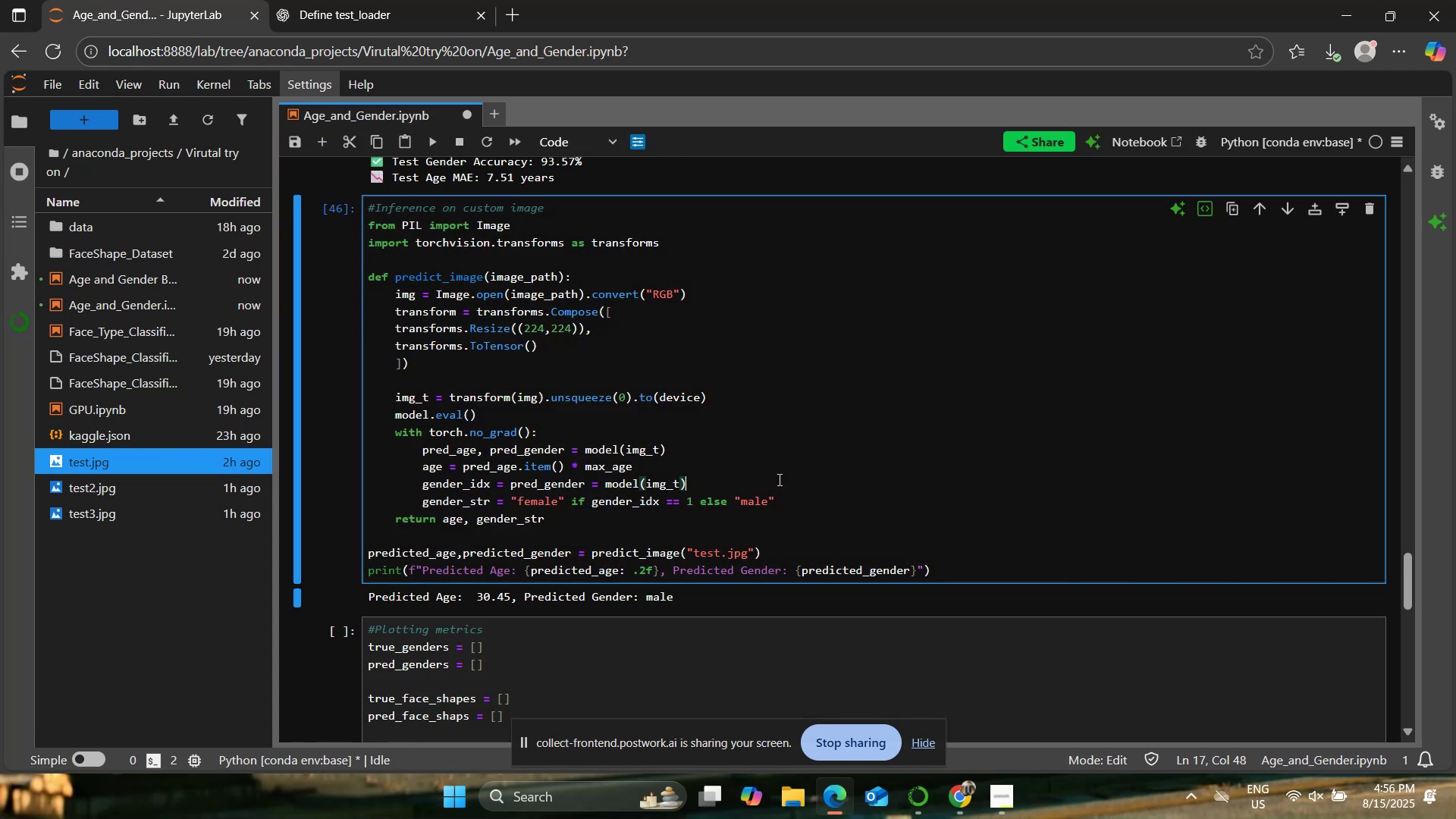 
scroll: coordinate [779, 479], scroll_direction: down, amount: 5.0
 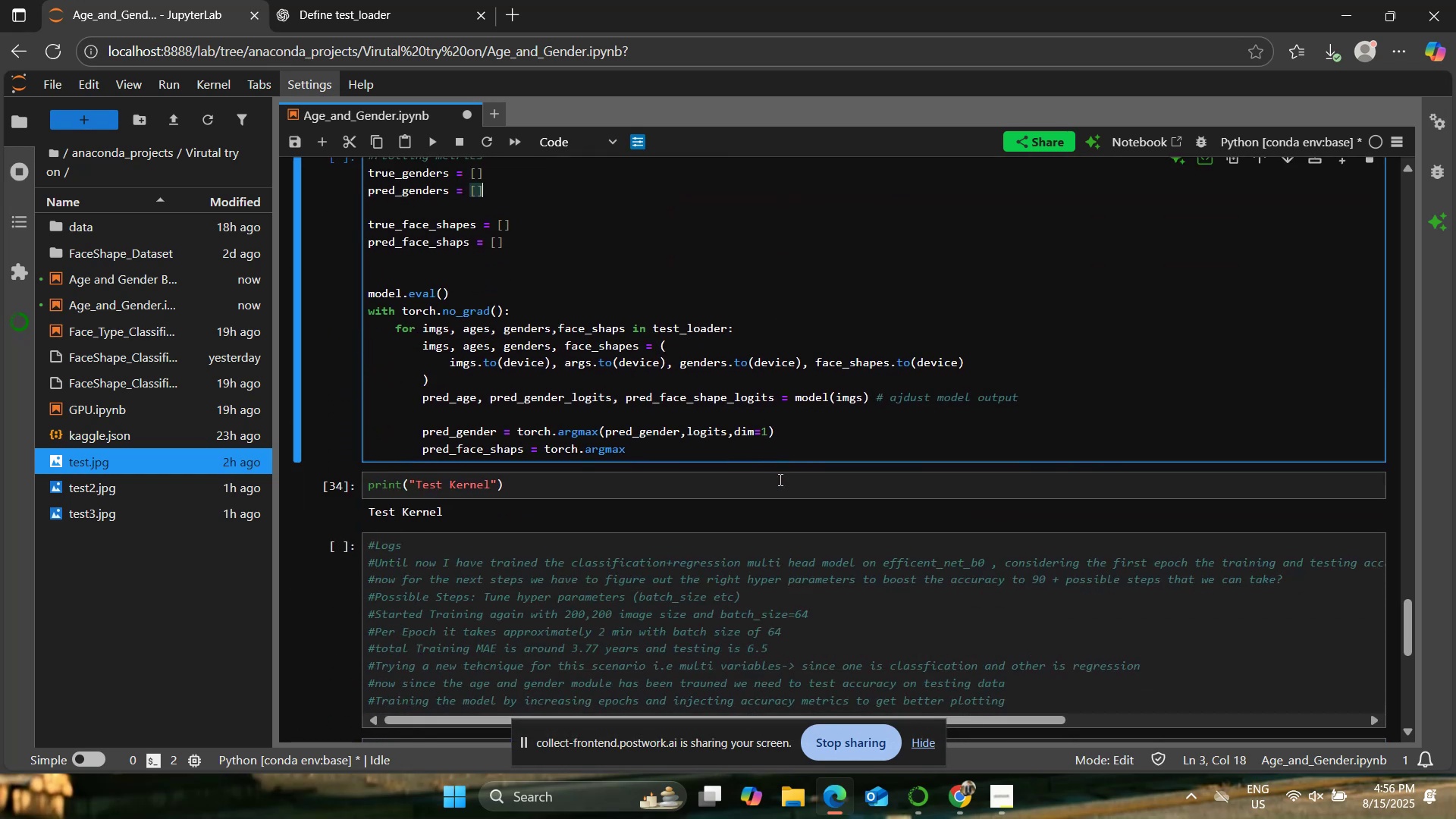 
scroll: coordinate [779, 479], scroll_direction: up, amount: 1.0
 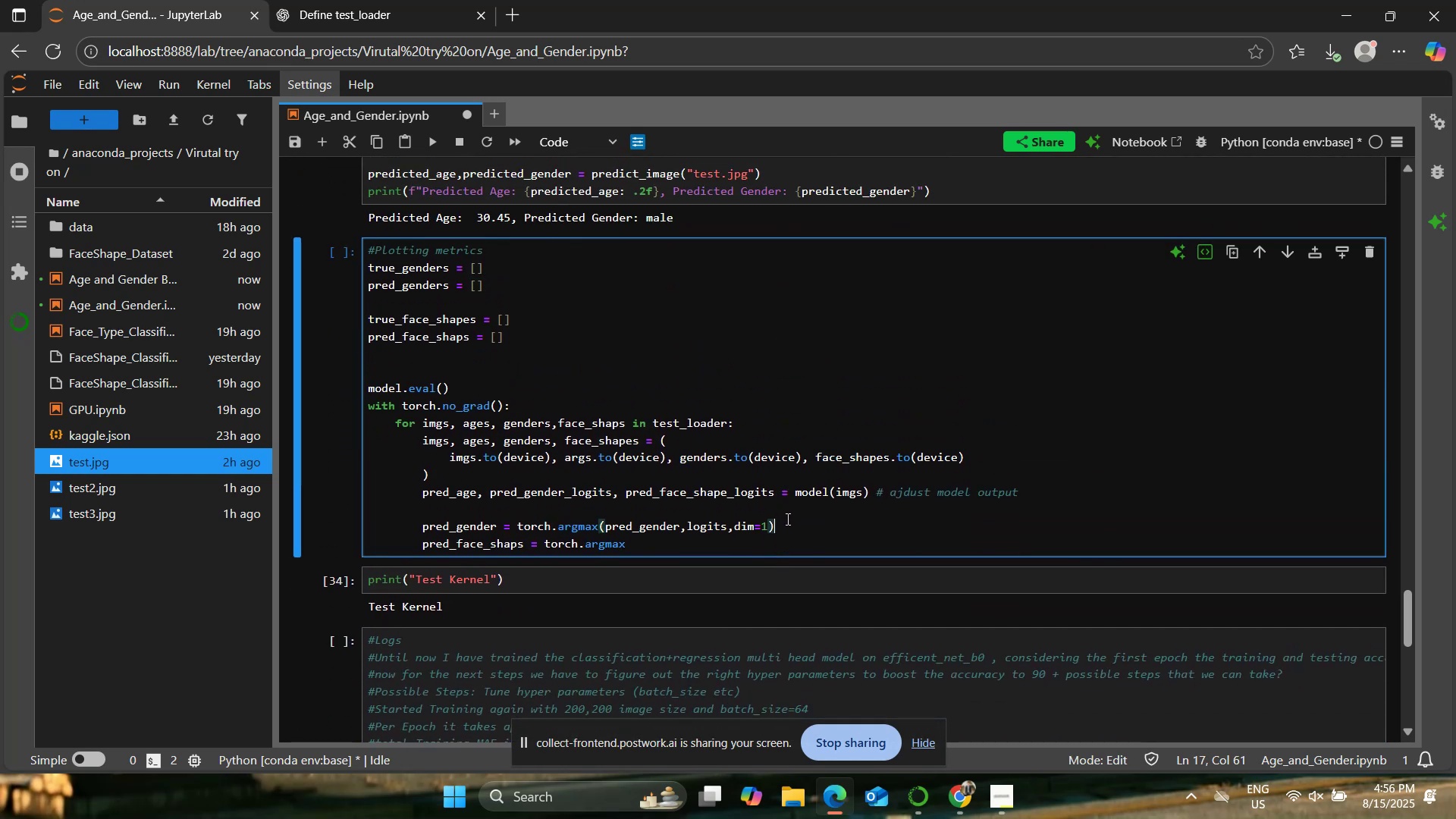 
double_click([793, 534])
 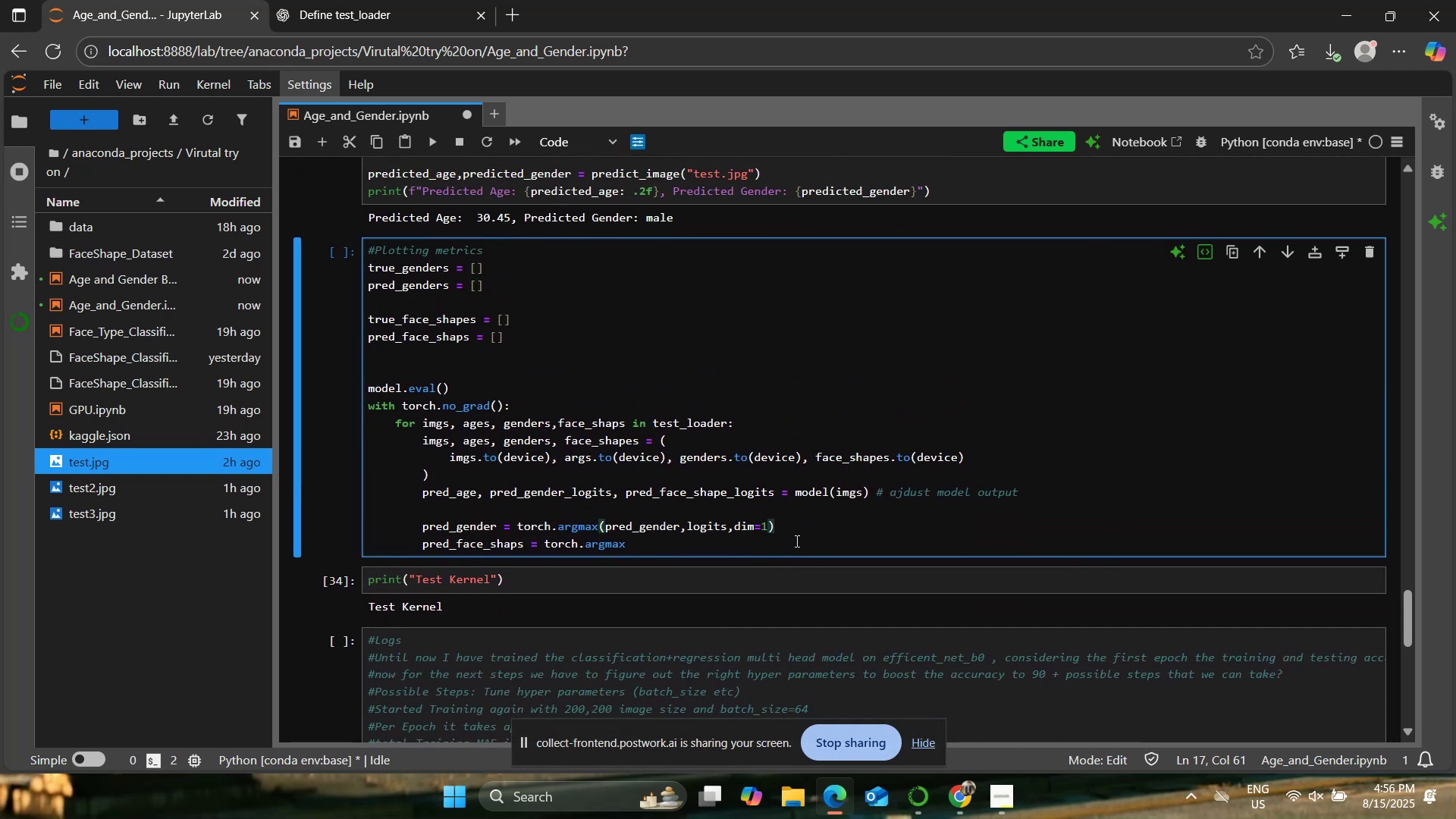 
wait(5.65)
 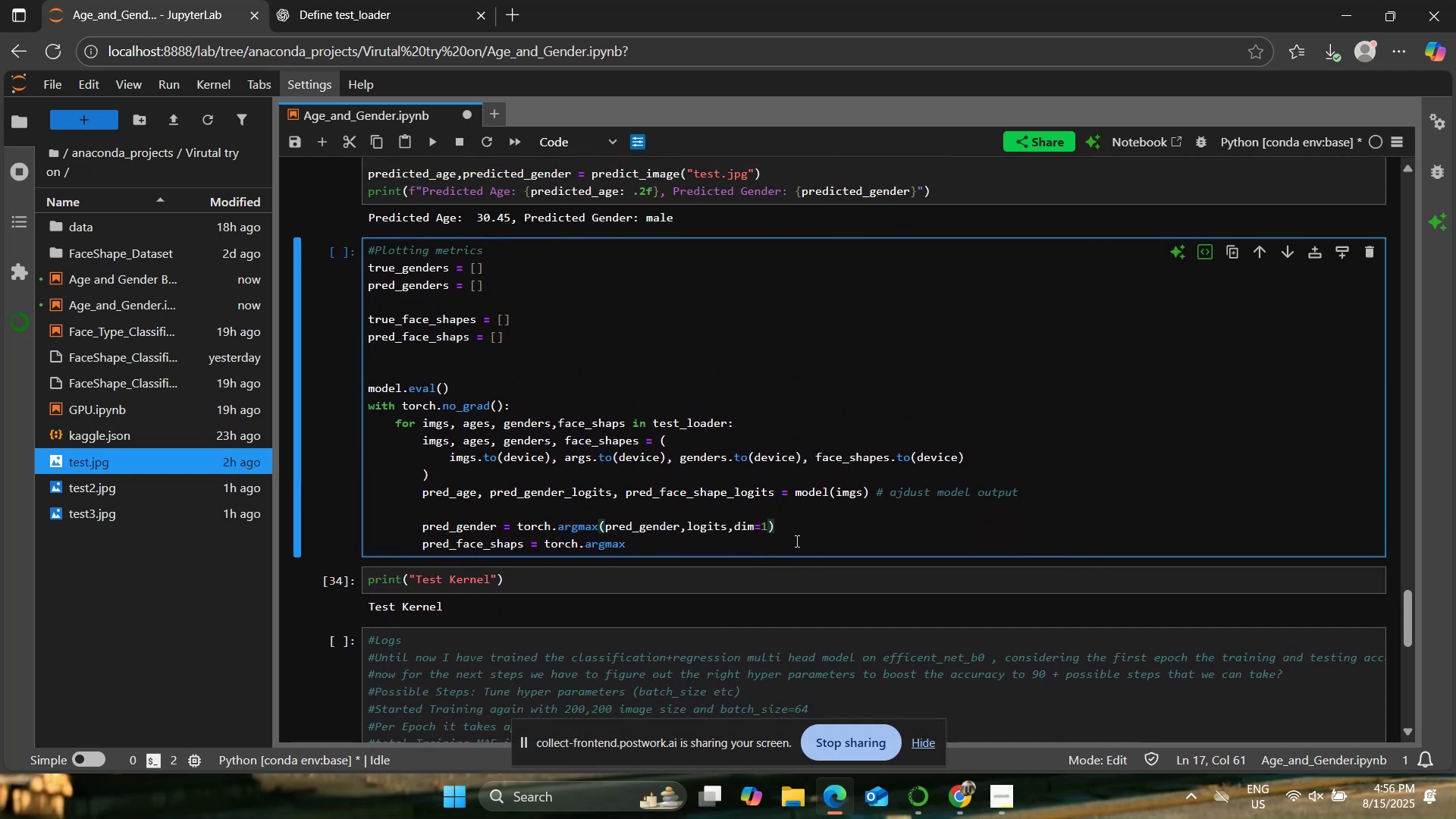 
double_click([699, 550])
 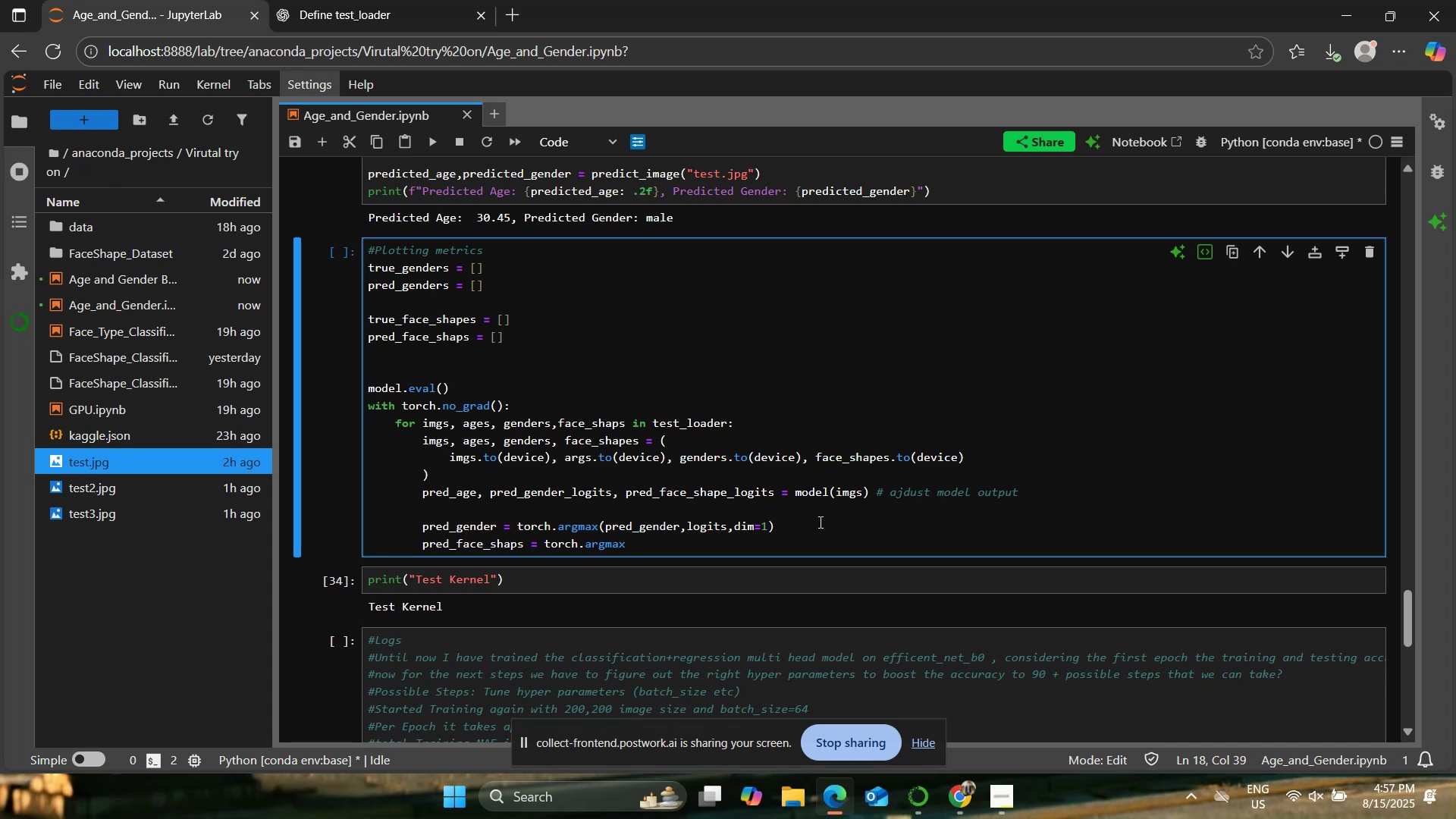 
wait(61.41)
 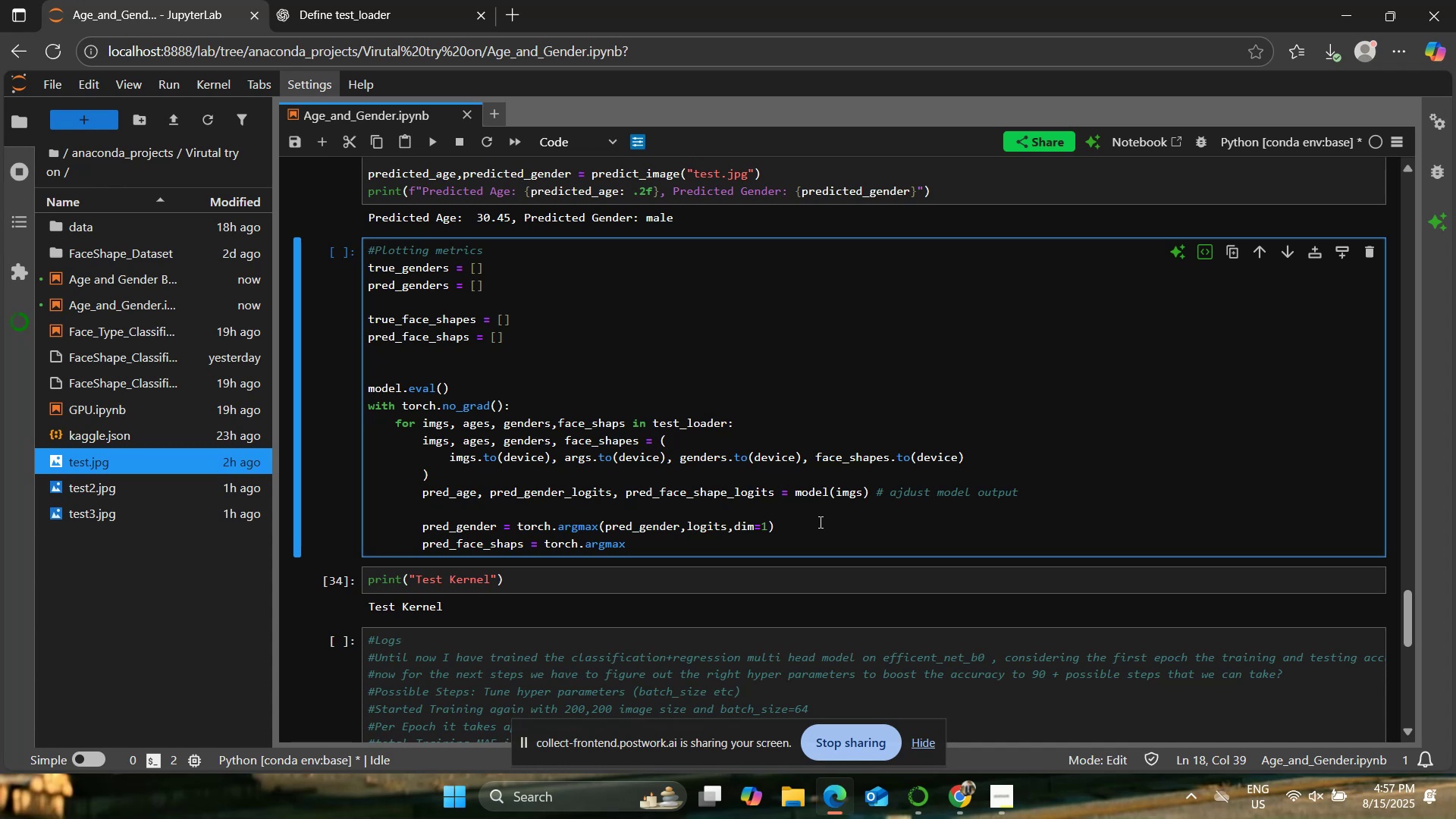 
type(3)
key(Backspace)
type((80)
key(Backspace)
key(Backspace)
type(Pr)
key(Backspace)
key(Backspace)
type(pred_face+s)
key(Backspace)
key(Backspace)
type(_shape_logits, dim =1 )
key(Backspace)
key(Backspace)
type(1 )
key(Backspace)
key(Backspace)
type( 1 ))
key(Backspace)
key(Backspace)
type())
 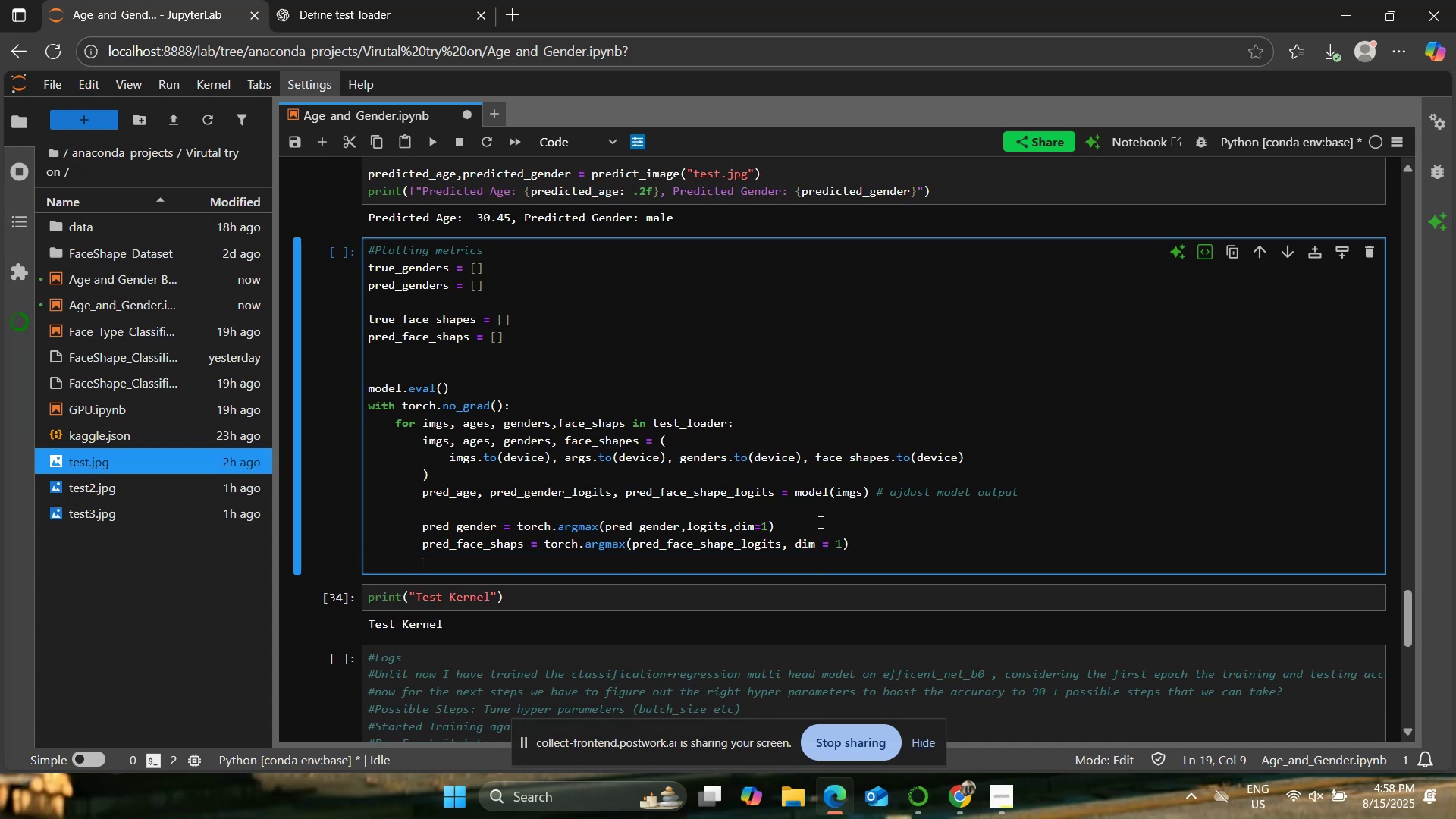 
 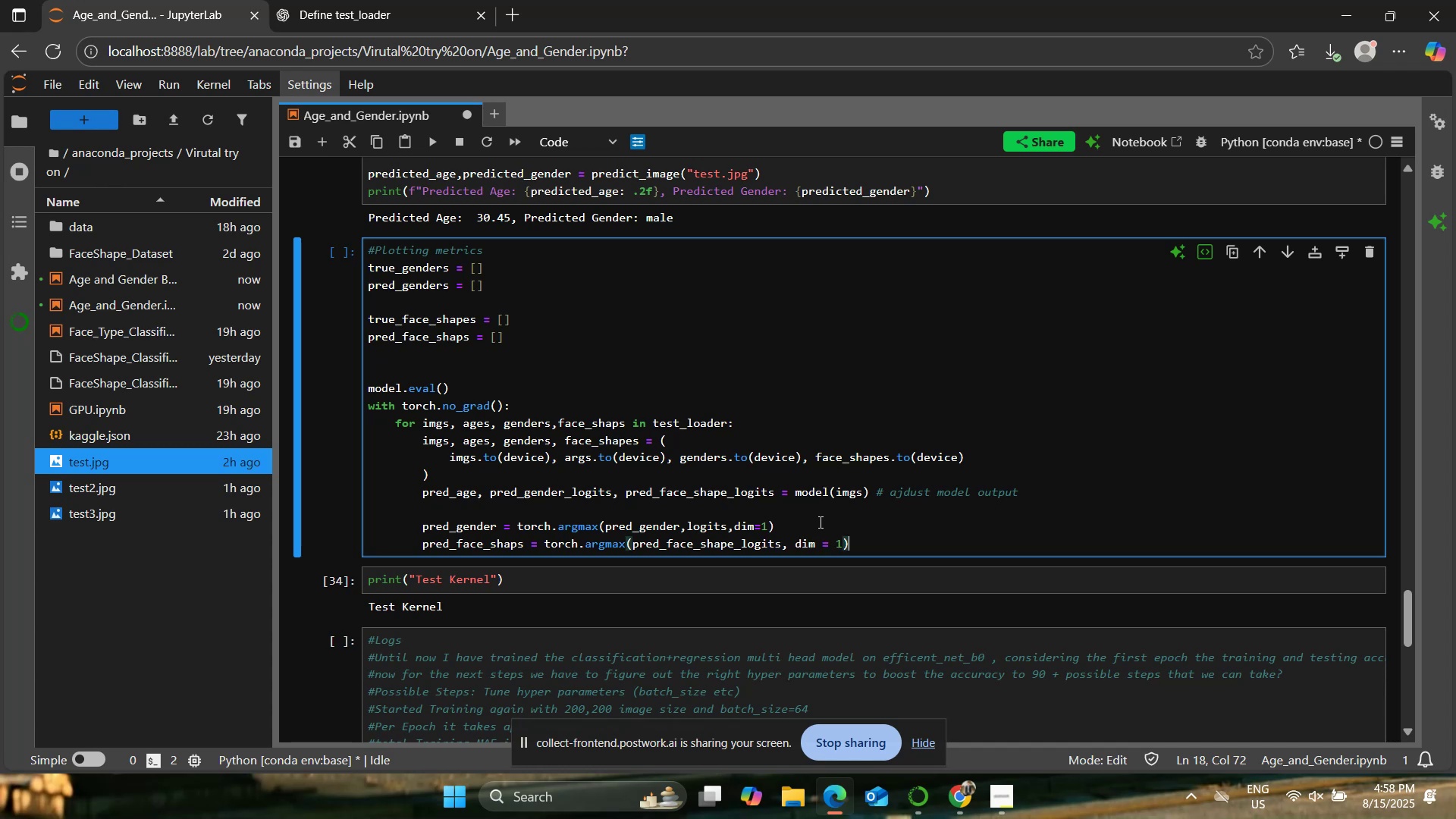 
key(Enter)
 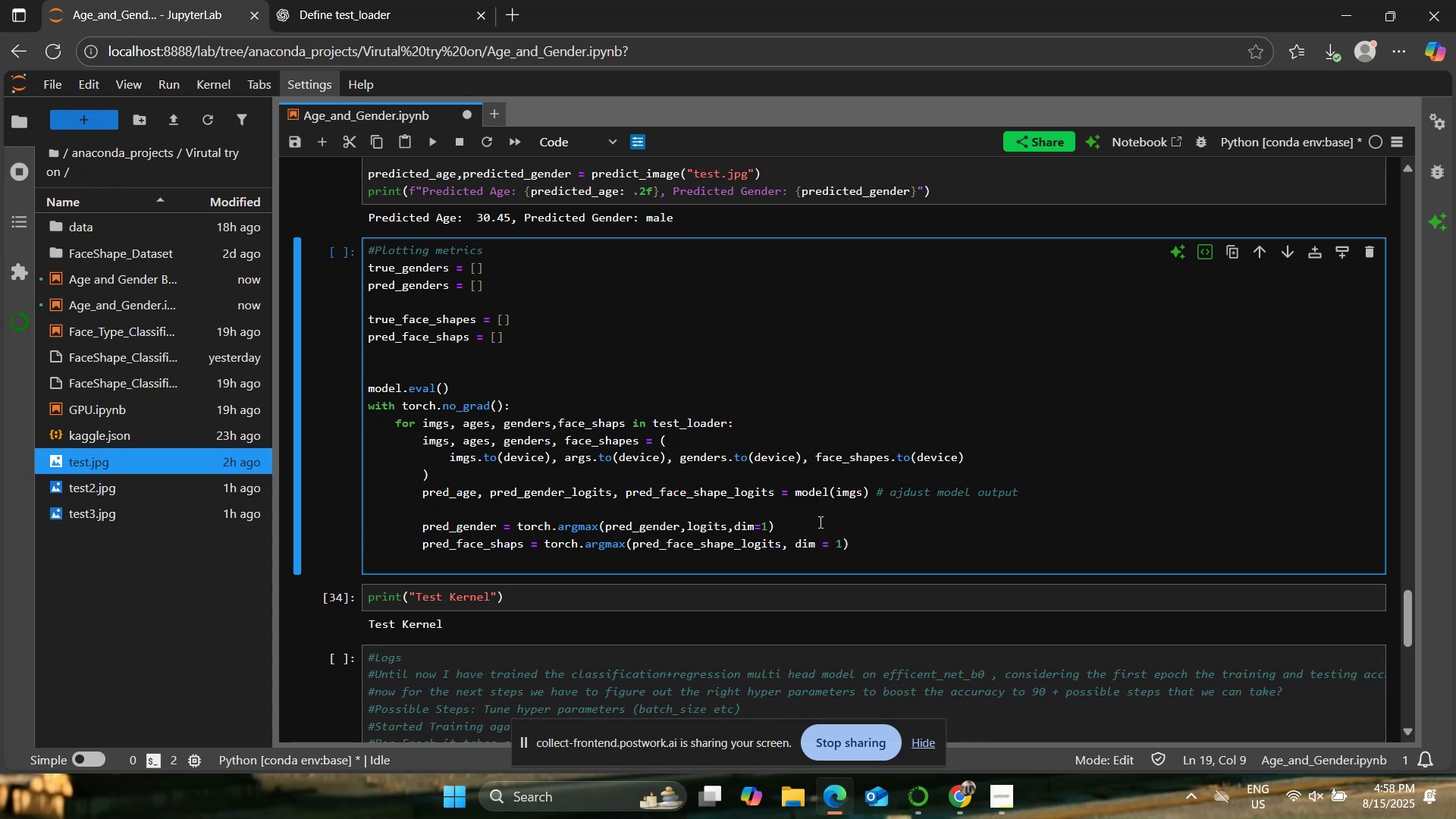 
wait(21.77)
 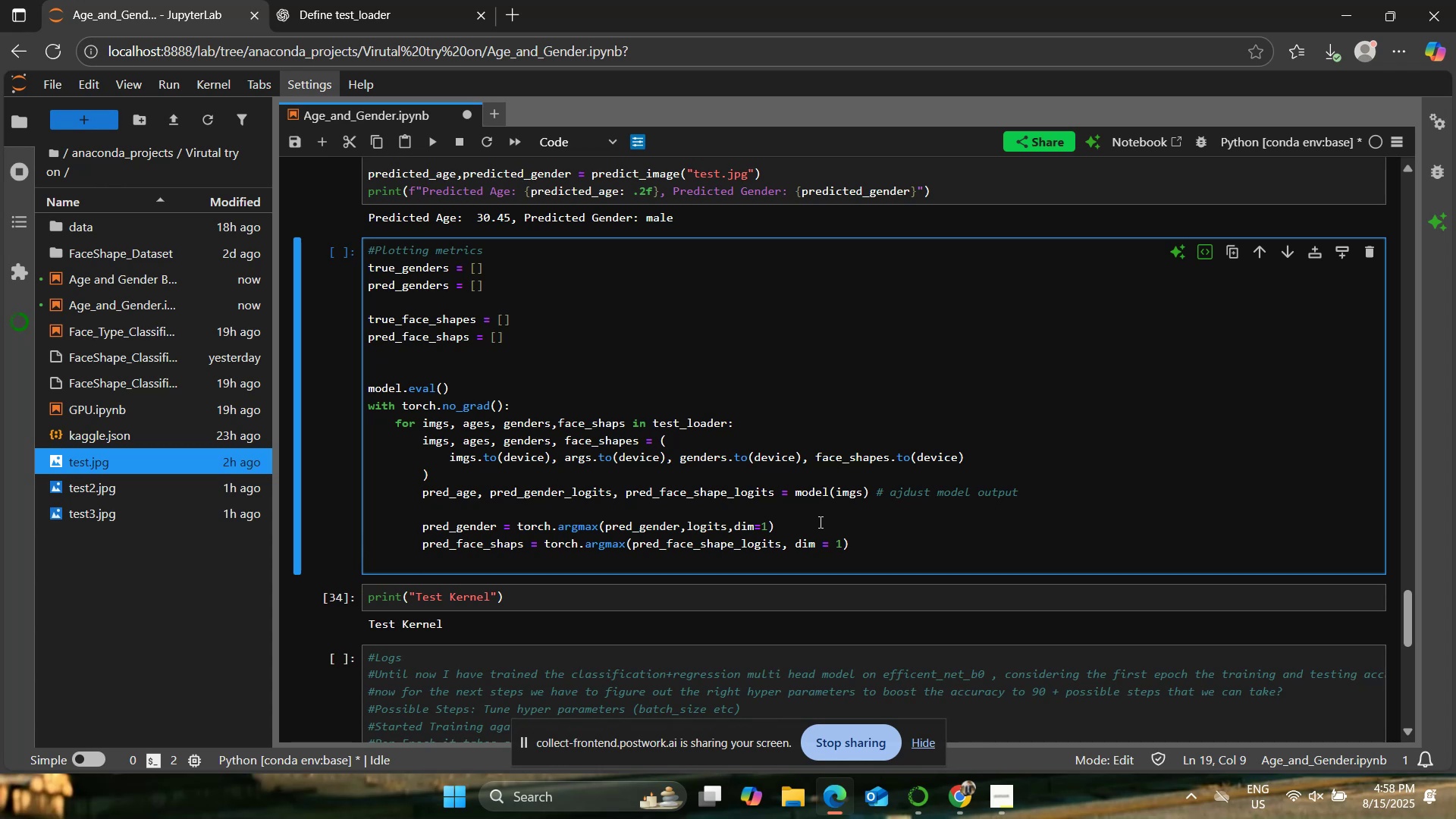 
key(Enter)
 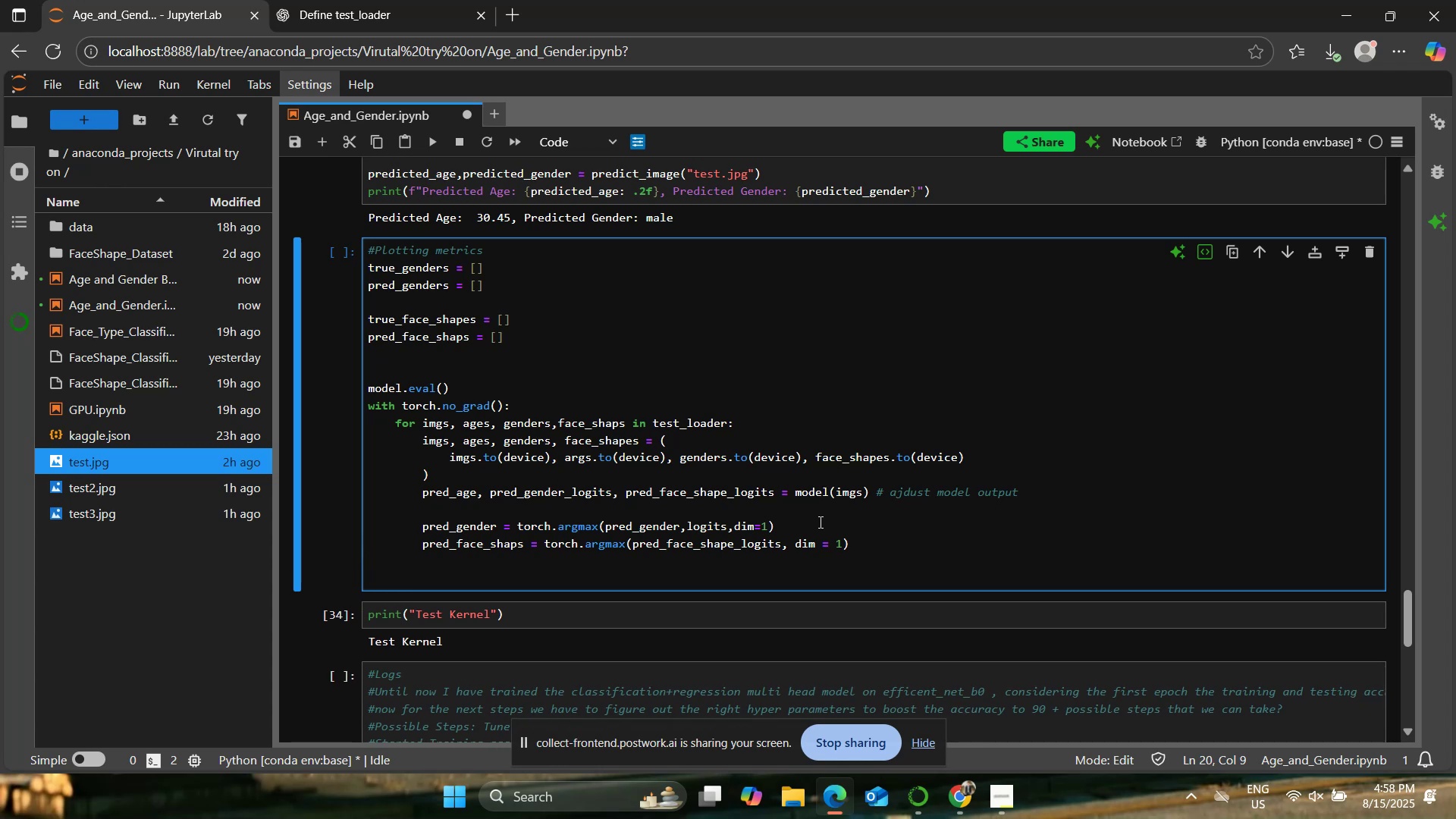 
type(true_genders.extend)
 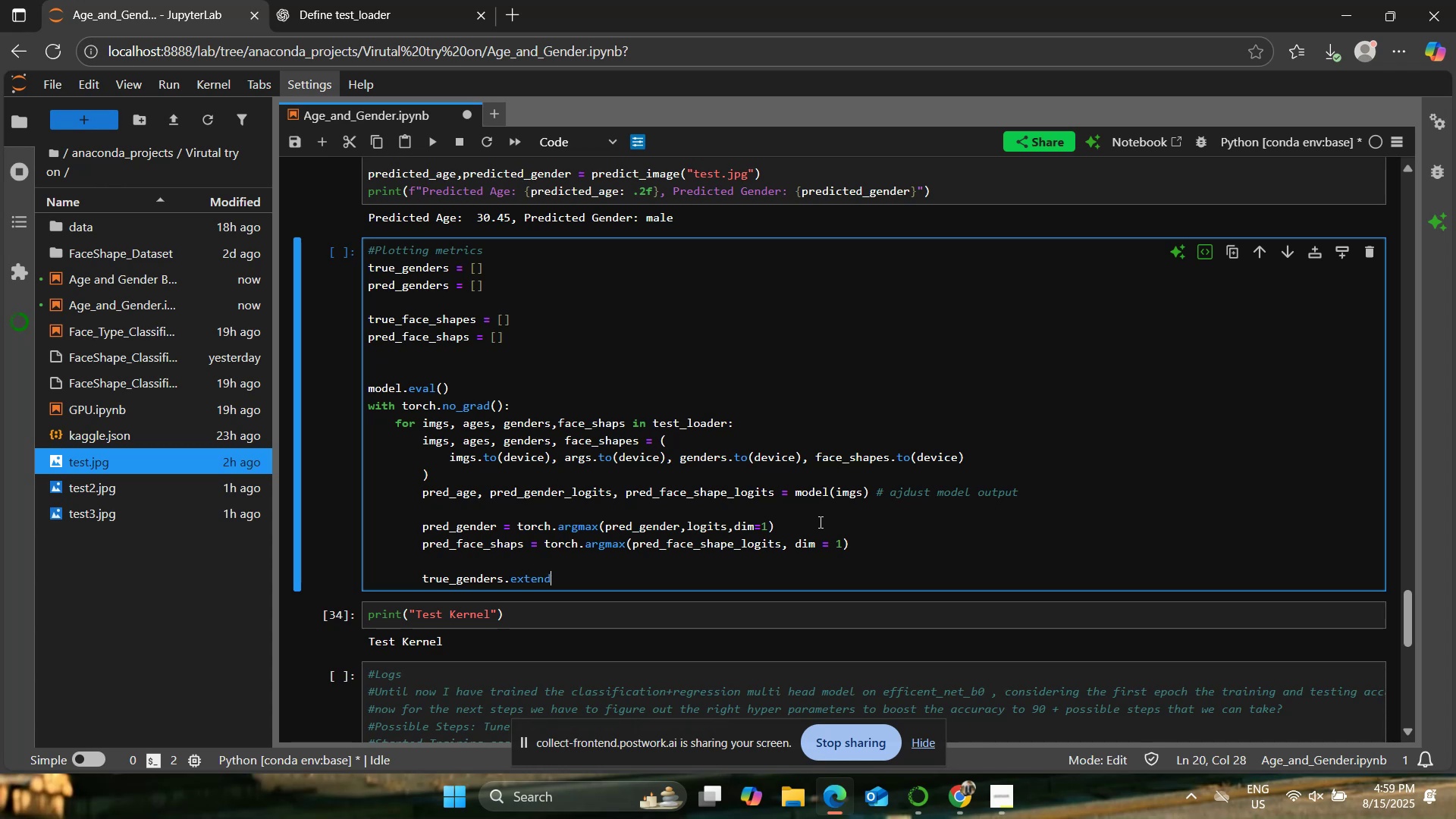 
hold_key(key=ShiftRight, duration=0.79)
 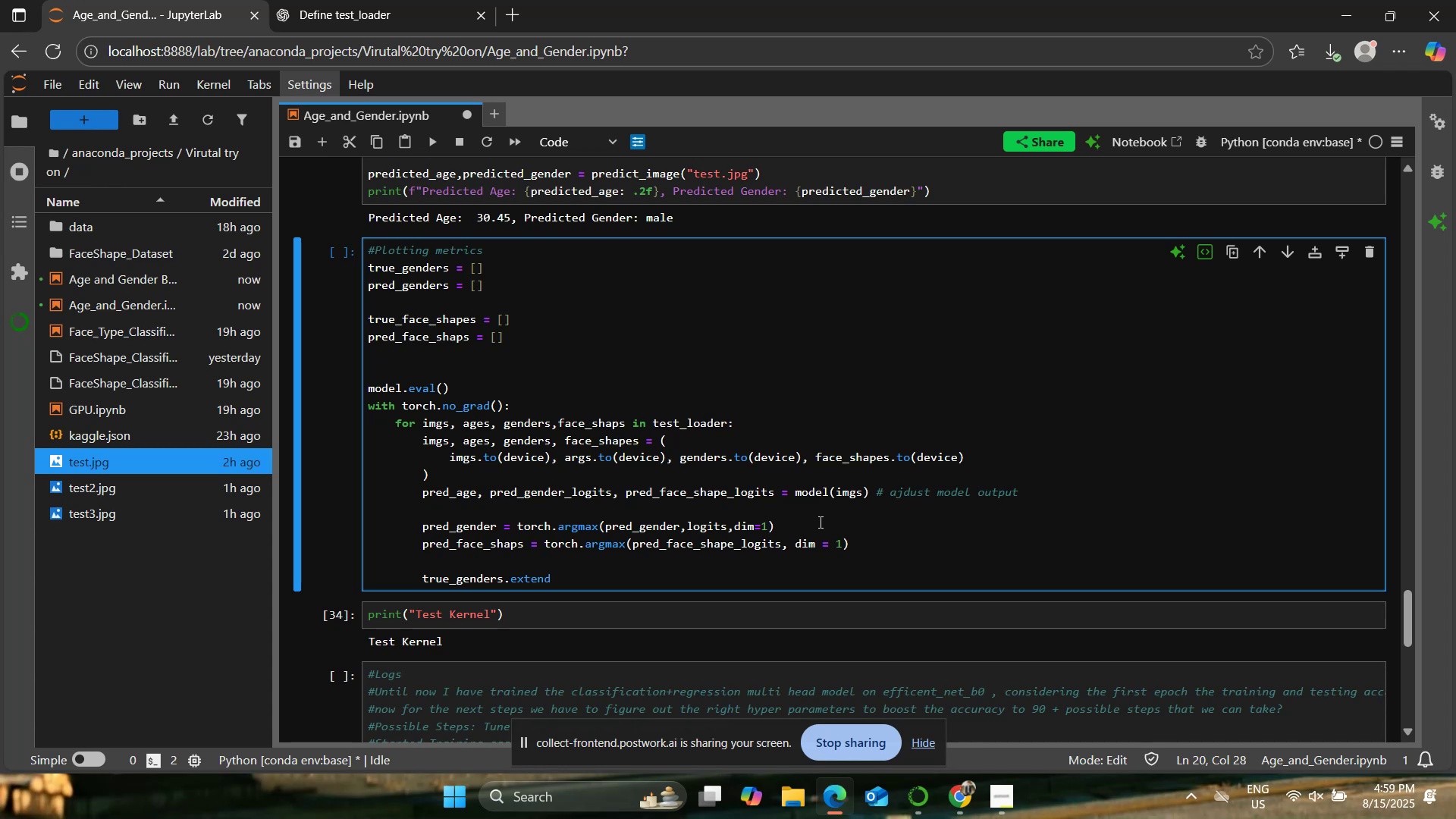 
type((face_sha)
 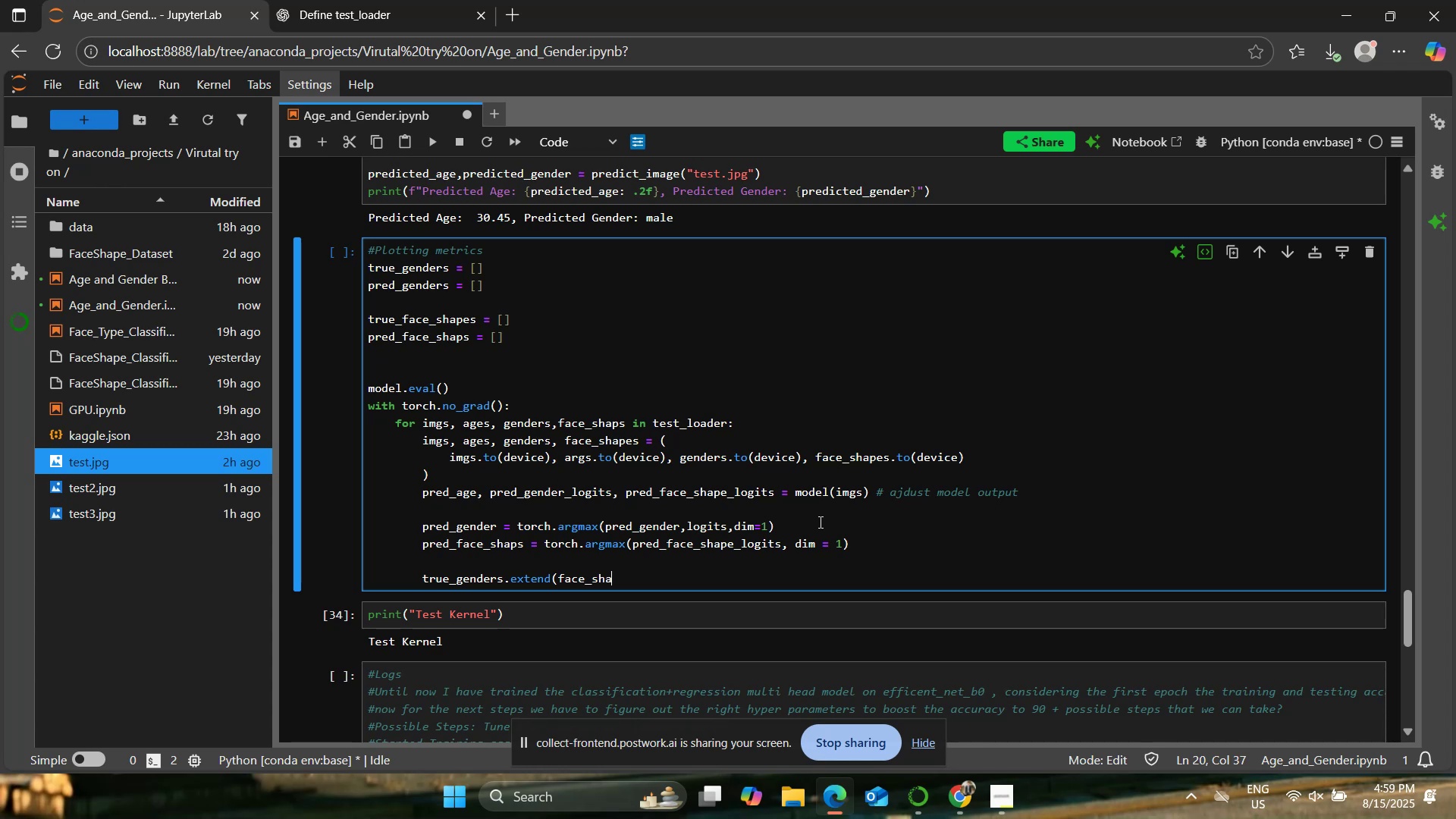 
wait(8.52)
 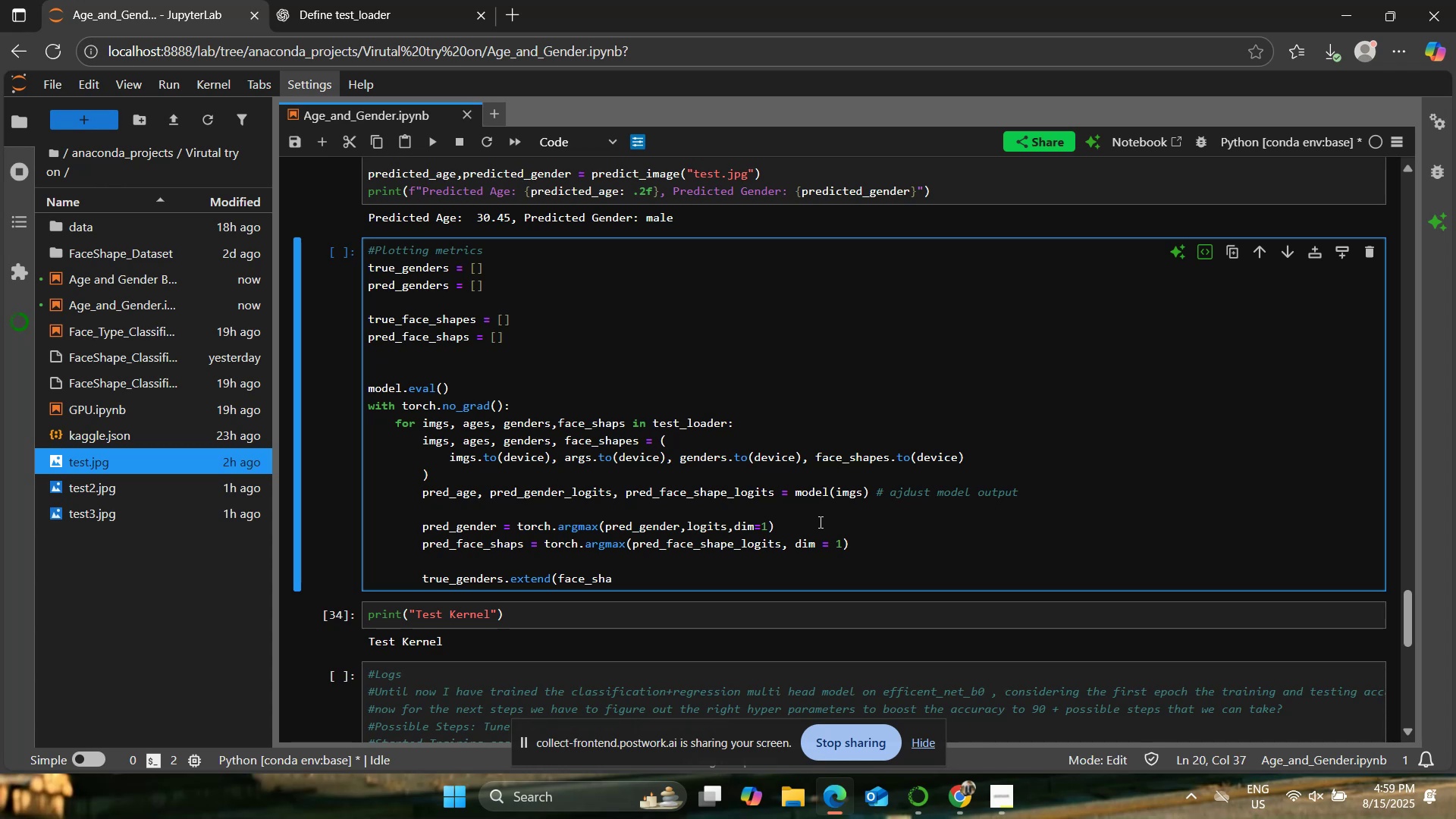 
key(Backspace)
key(Backspace)
key(Backspace)
key(Backspace)
key(Backspace)
key(Backspace)
key(Backspace)
key(Backspace)
type(genders.cpu().numpy(0)
key(Backspace)
type()))
 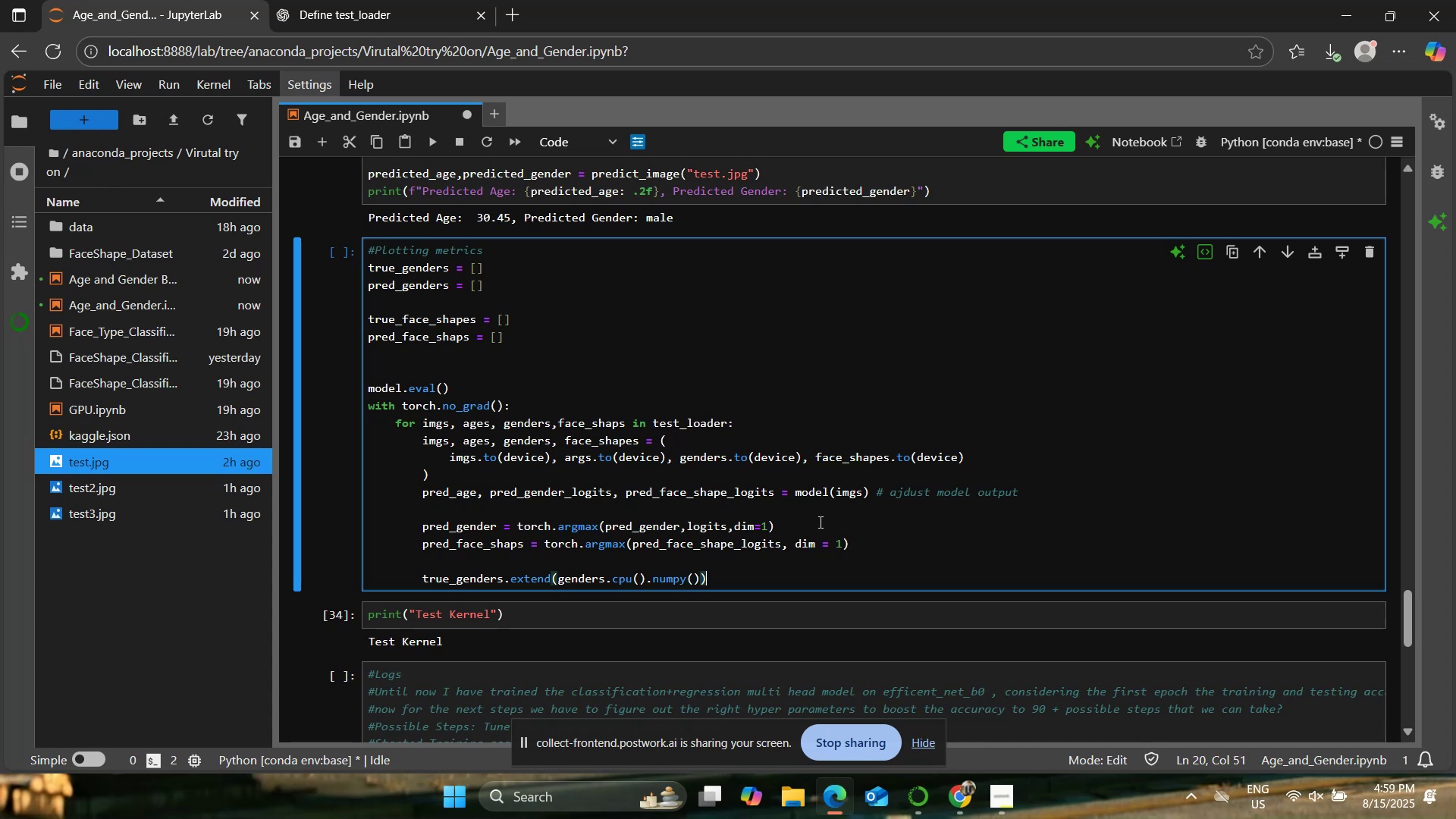 
 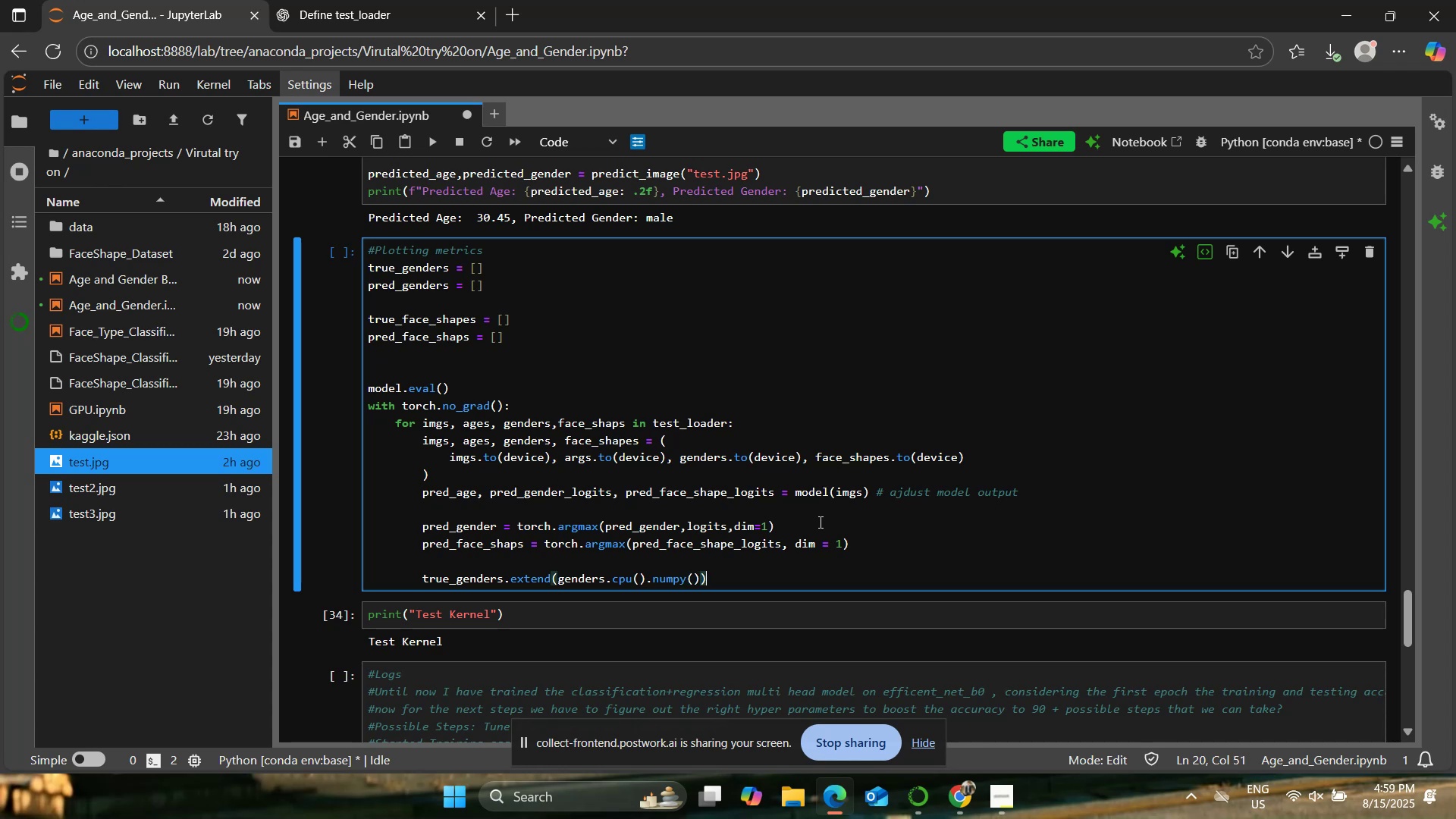 
key(Enter)
 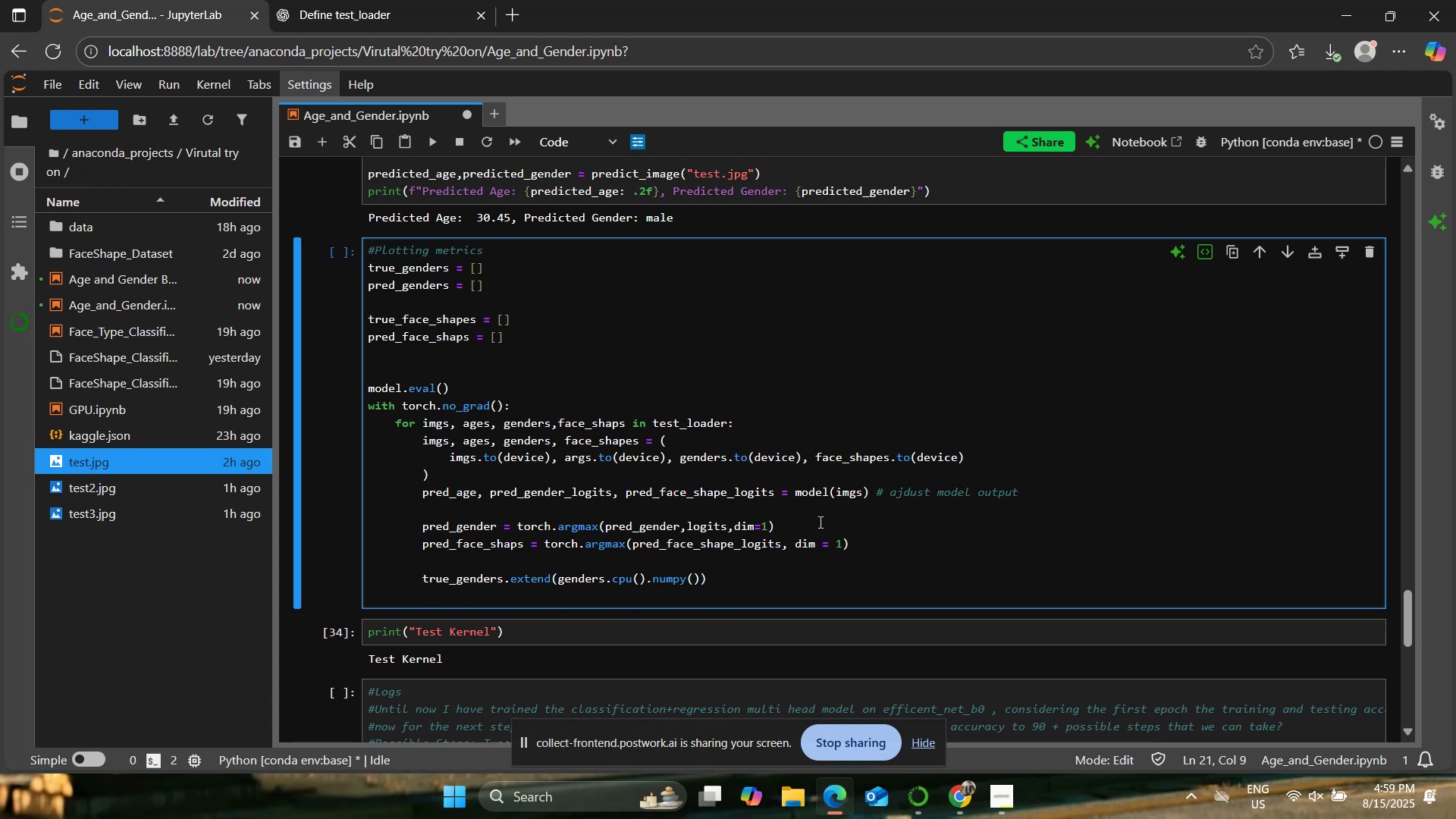 
wait(5.74)
 